 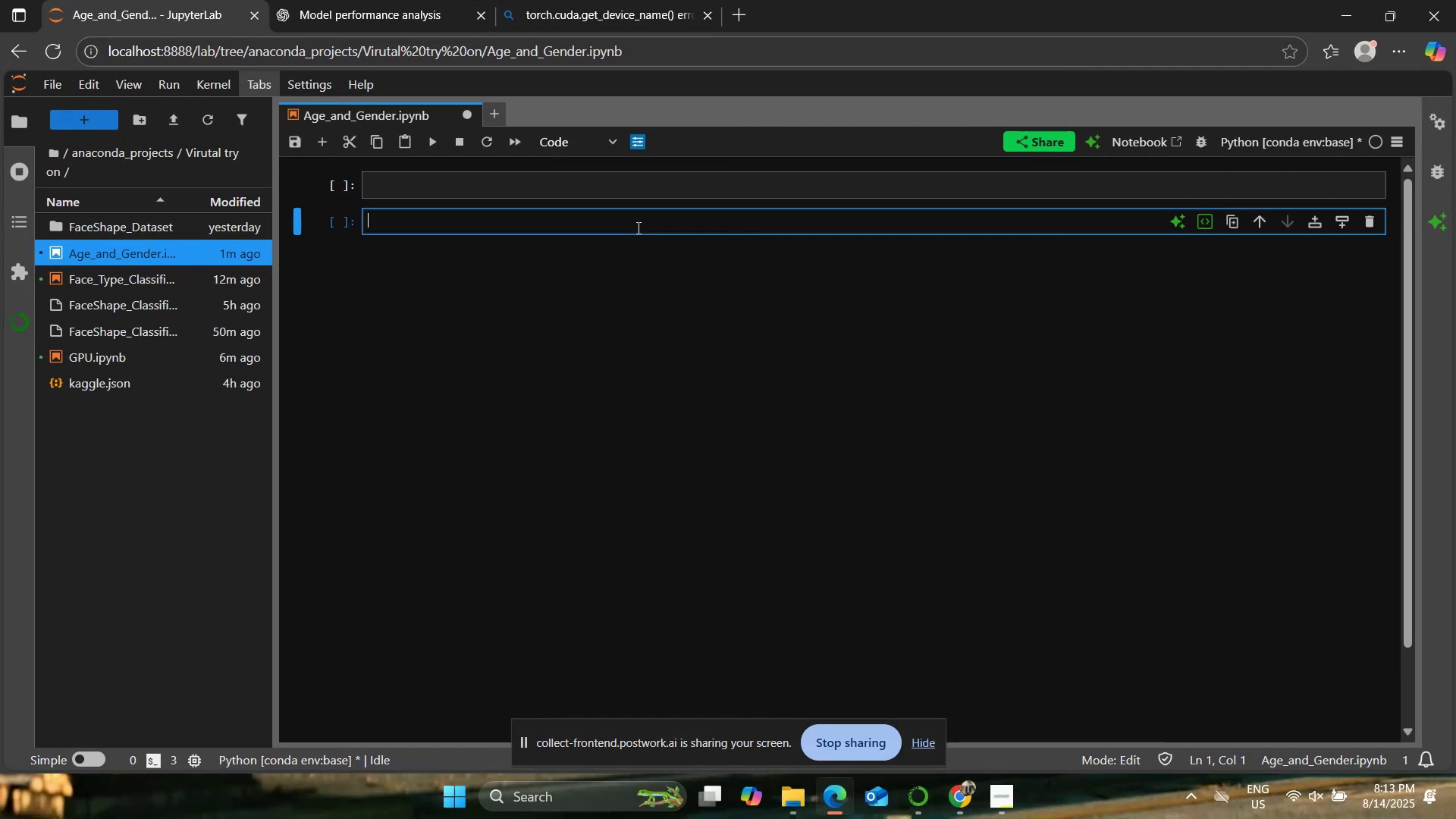 
type(#Next part of the )
 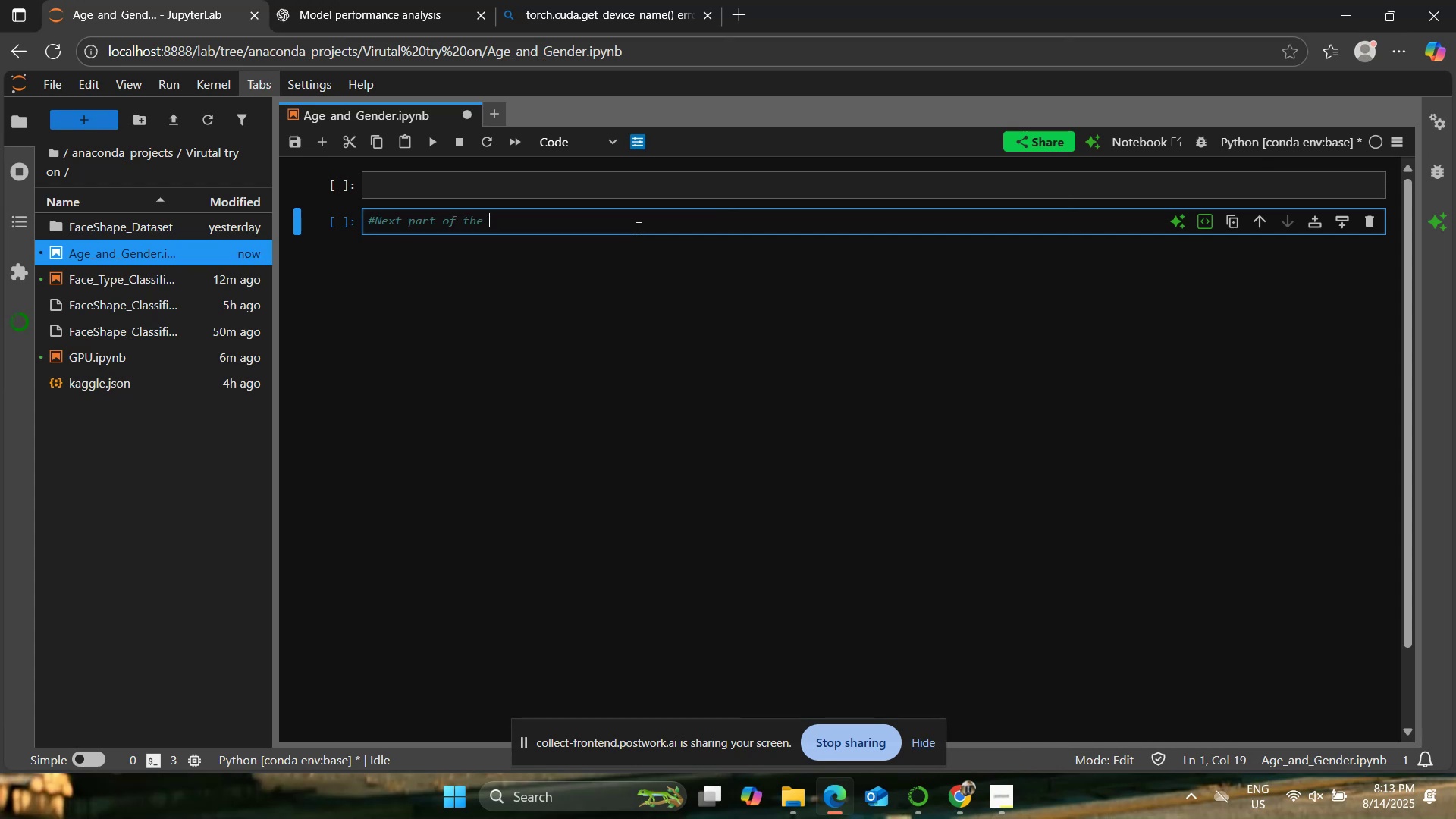 
wait(9.38)
 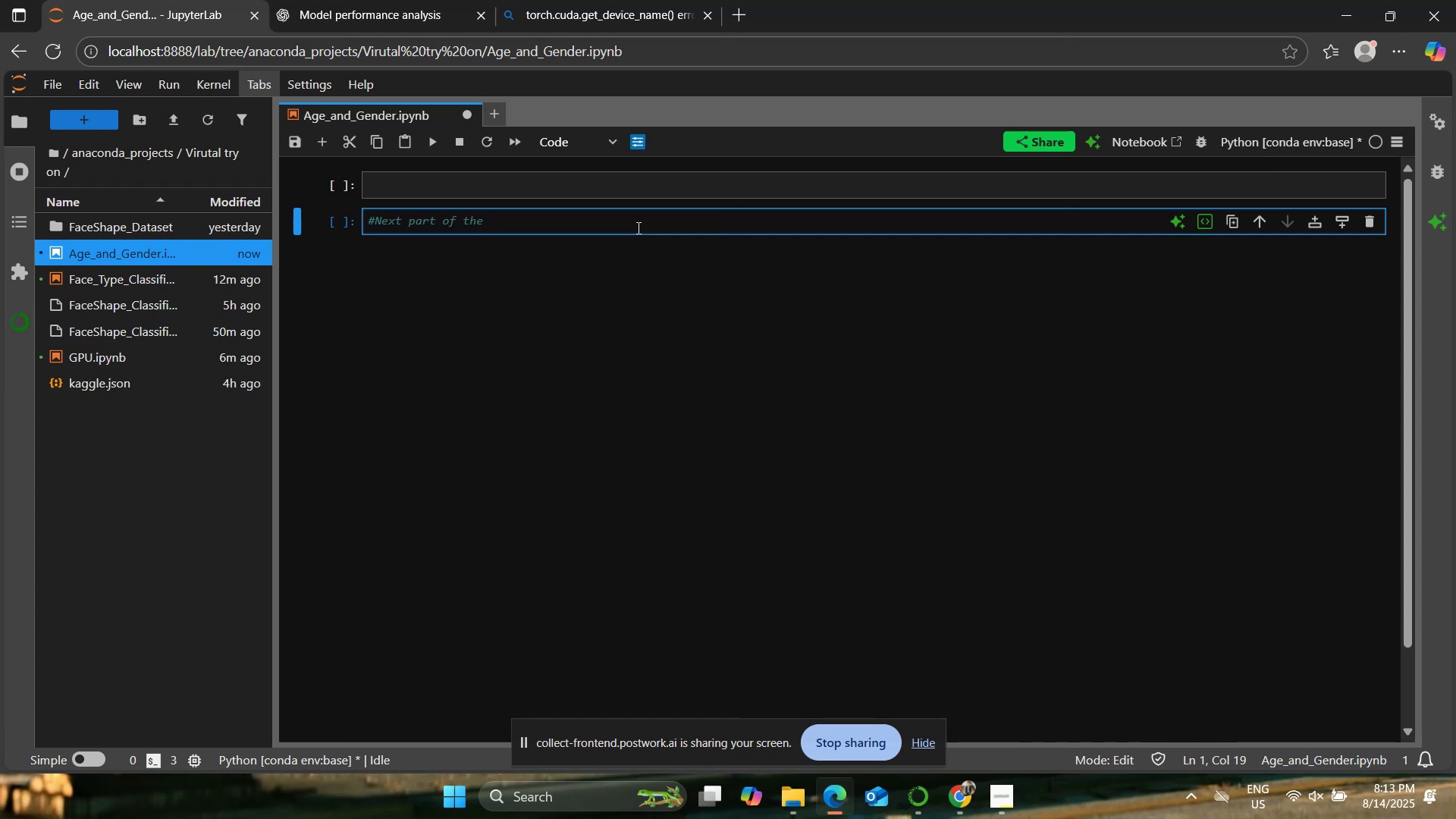 
type(project-> Age and gender cl)
key(Backspace)
key(Backspace)
type(classi)
key(Backspace)
type(fic)
key(Backspace)
key(Backspace)
key(Backspace)
key(Backspace)
key(Backspace)
key(Backspace)
key(Backspace)
key(Backspace)
type(detection)
 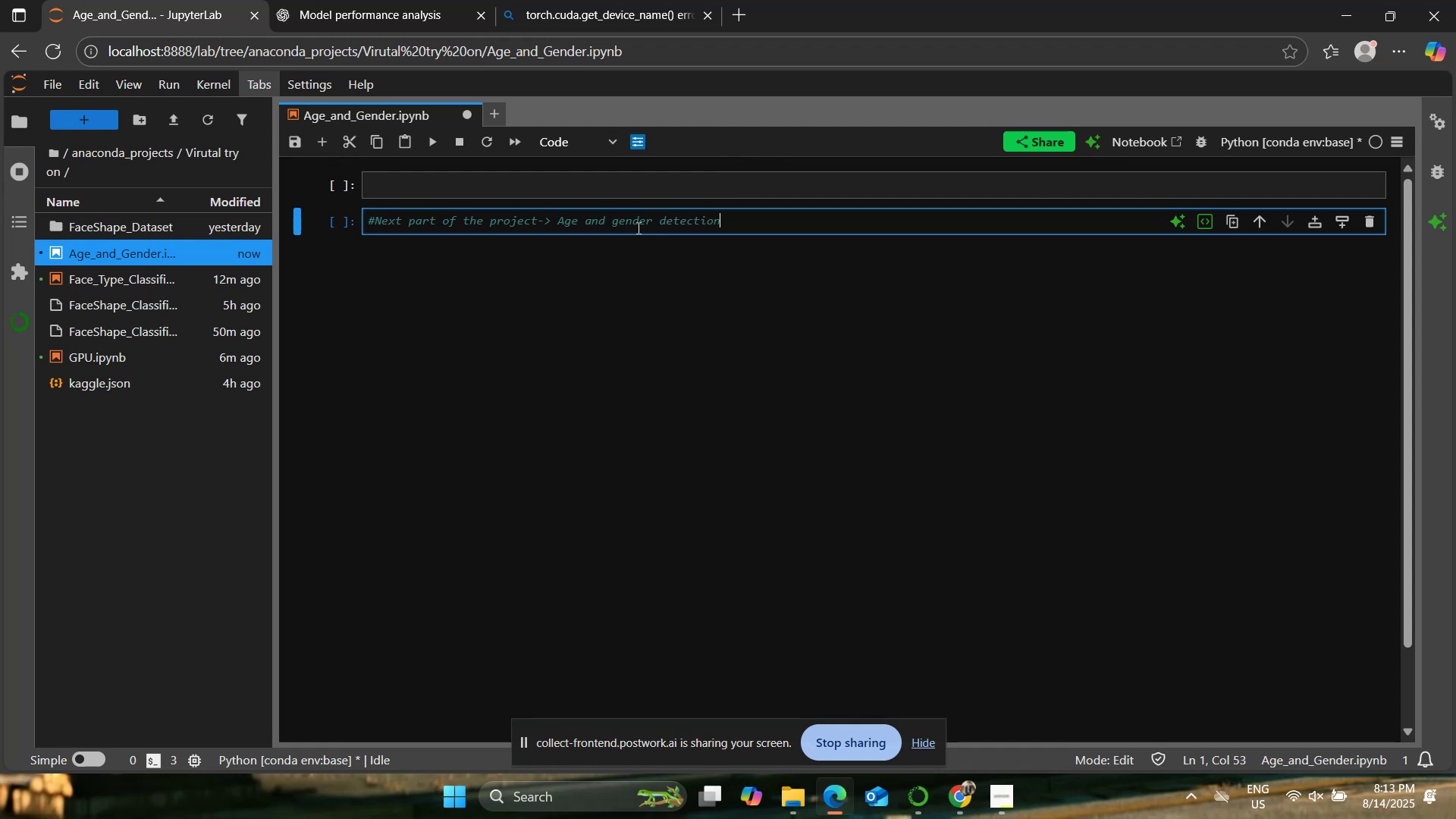 
wait(52.77)
 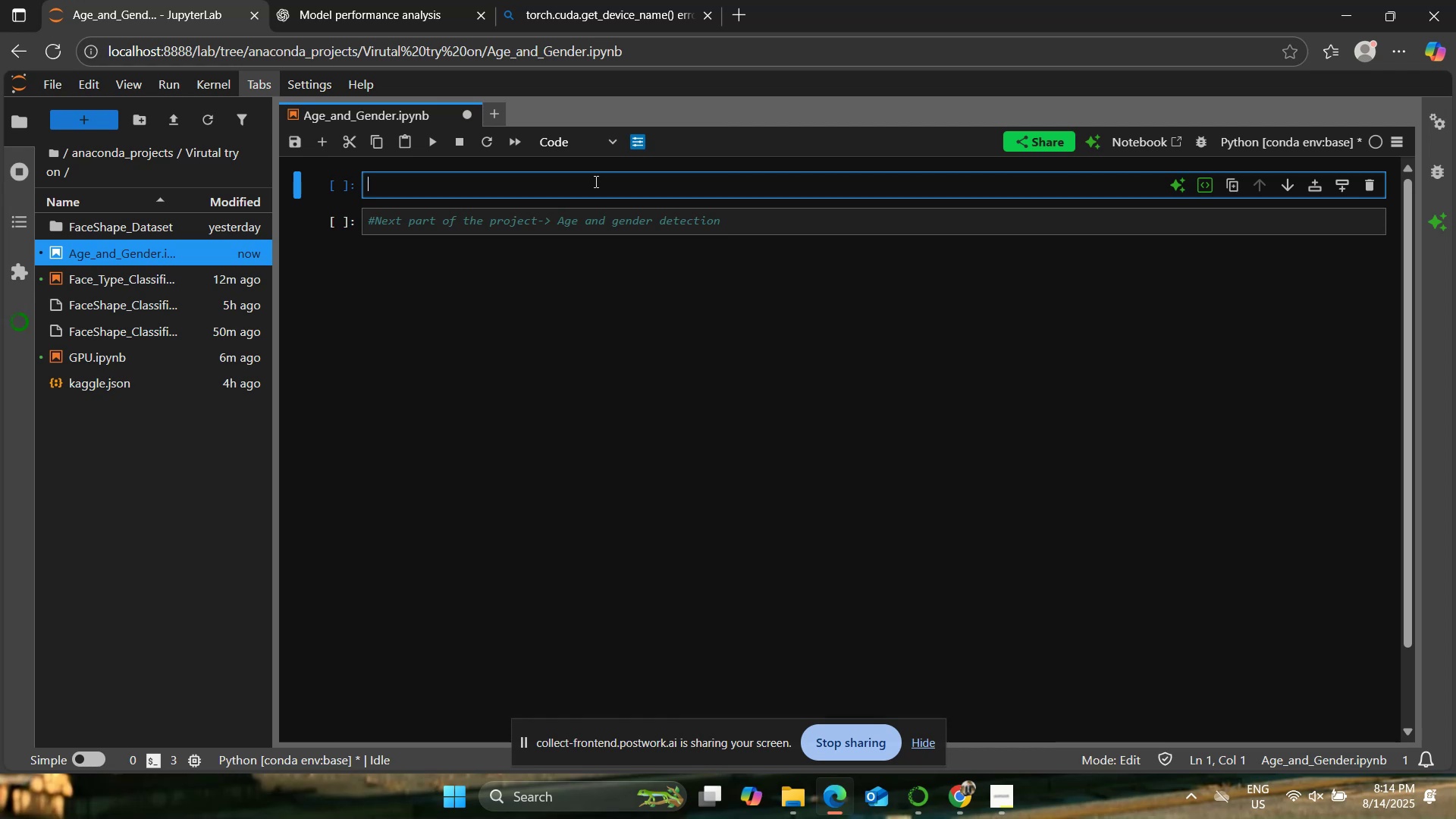 
type(!pip install torch torchvision timm opendatasets pillow tqdm --quier)
key(Backspace)
type(t)
 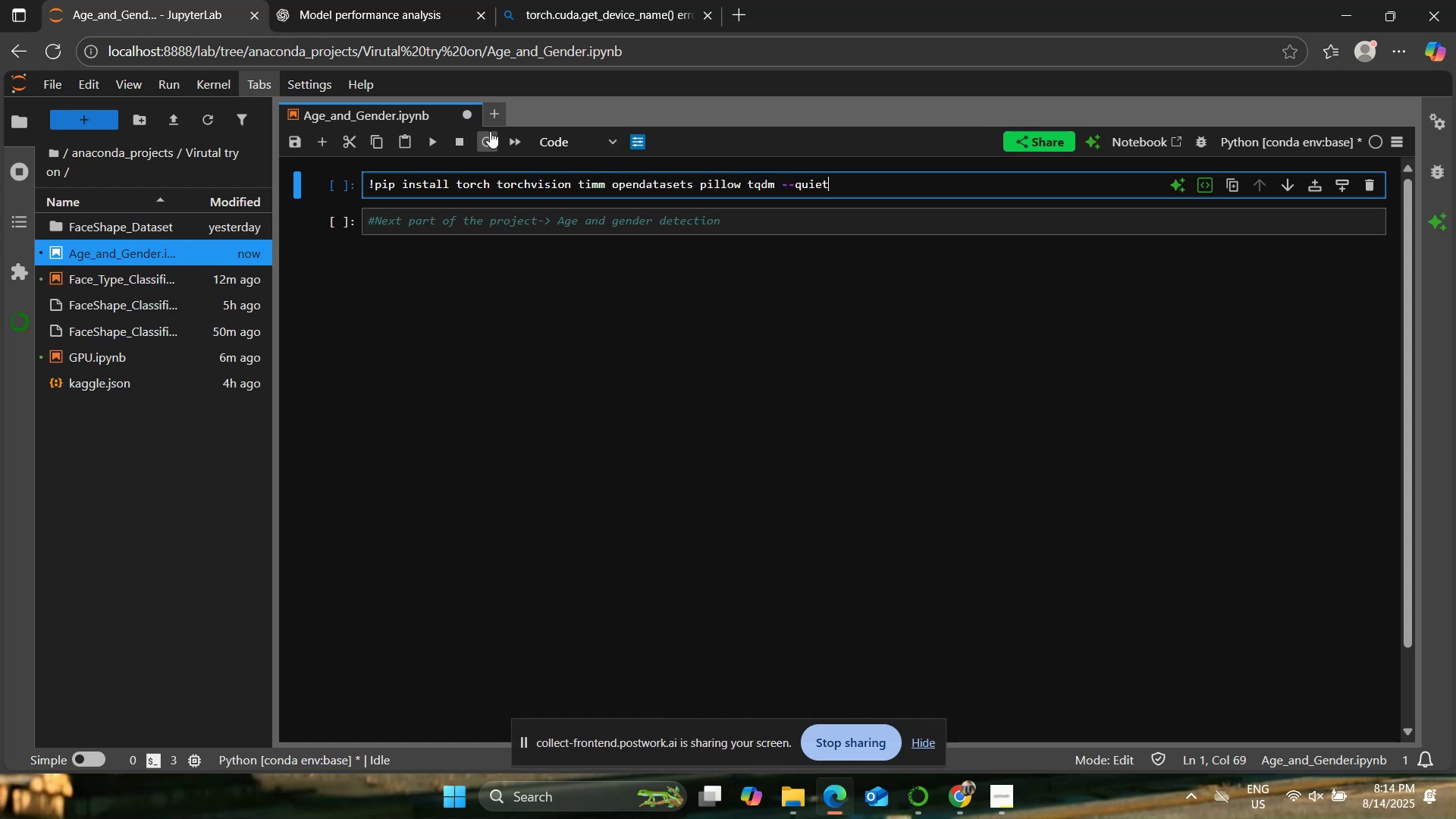 
left_click([435, 132])
 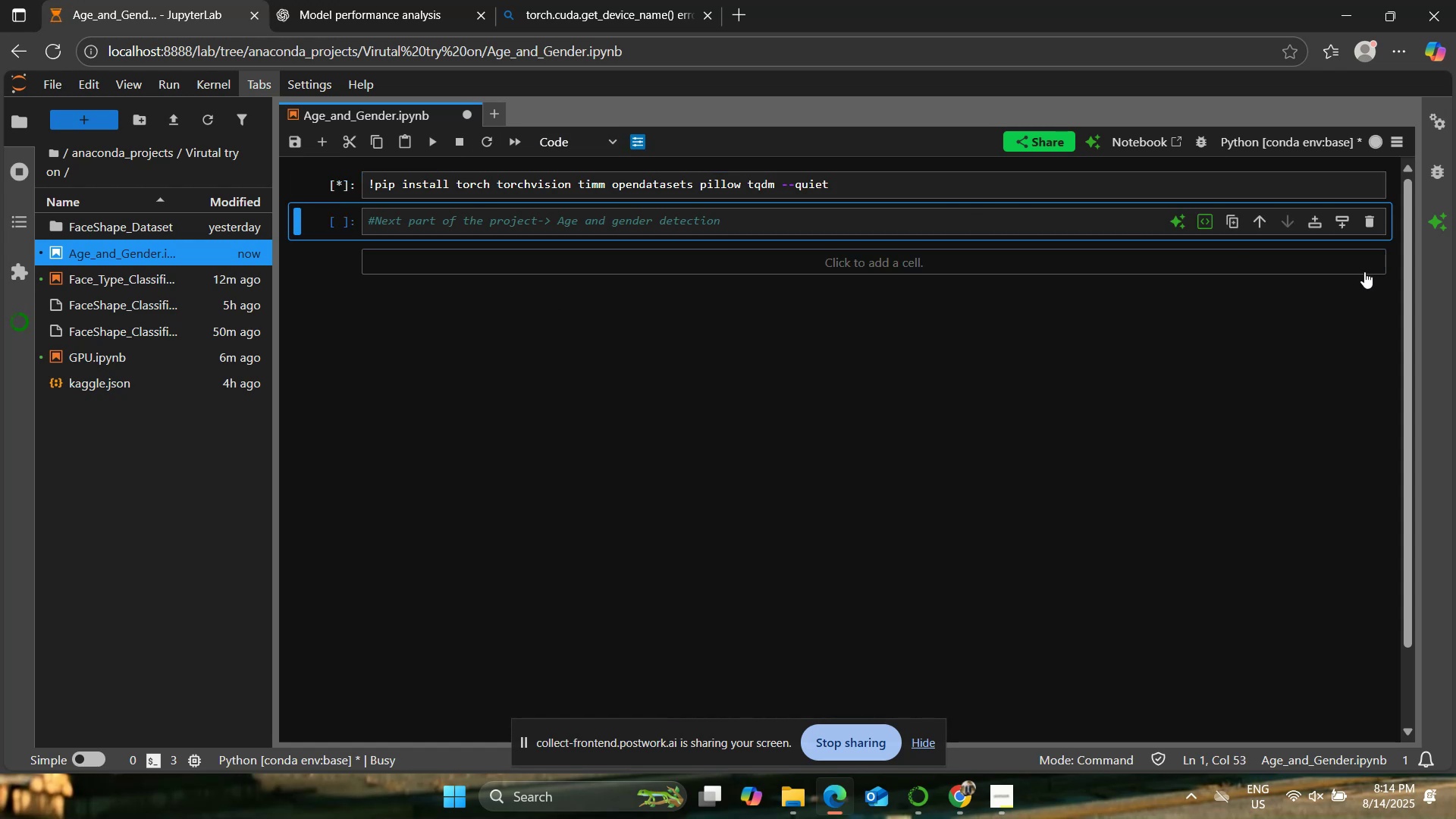 
left_click([1272, 174])
 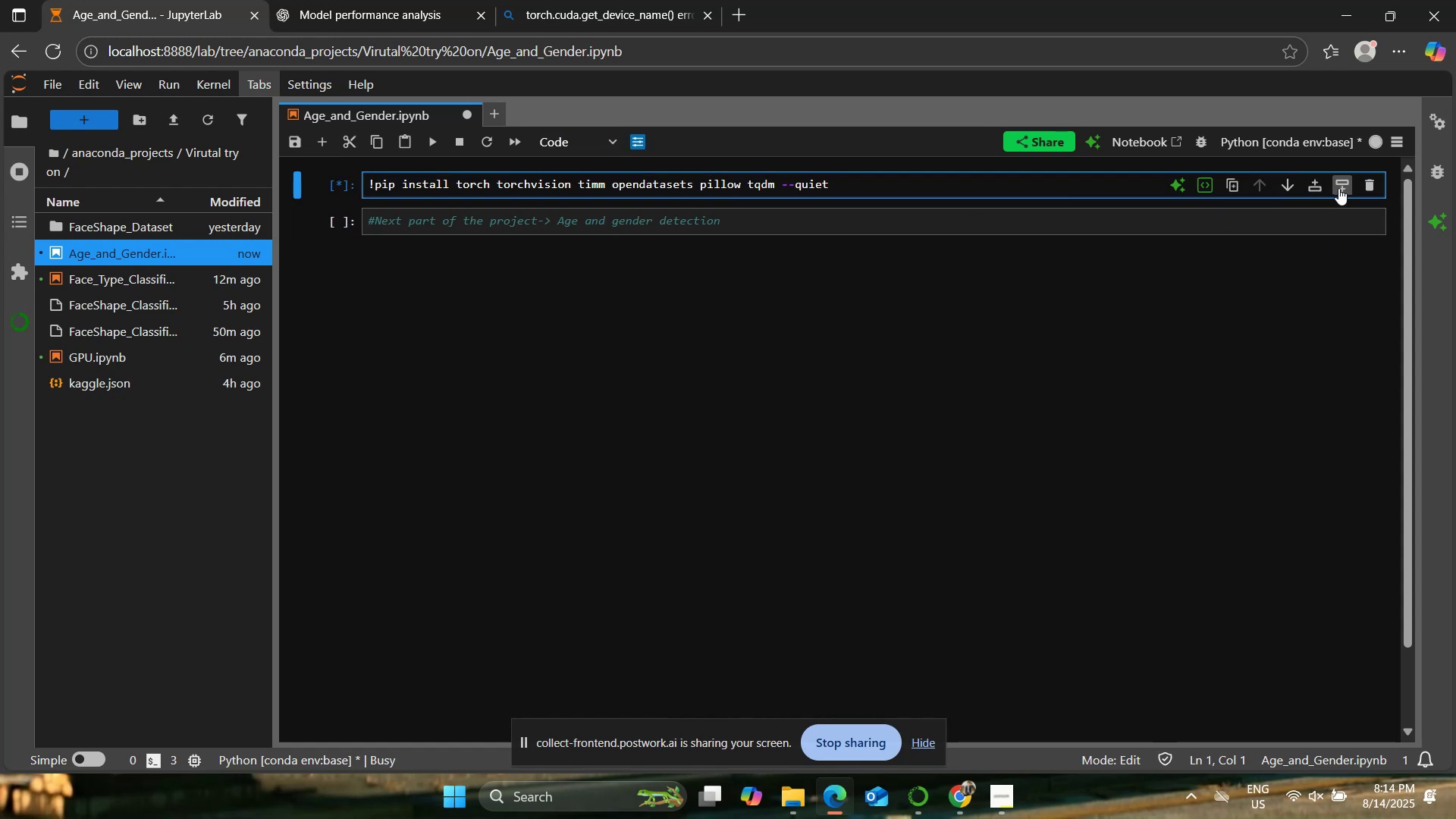 
left_click([1338, 188])
 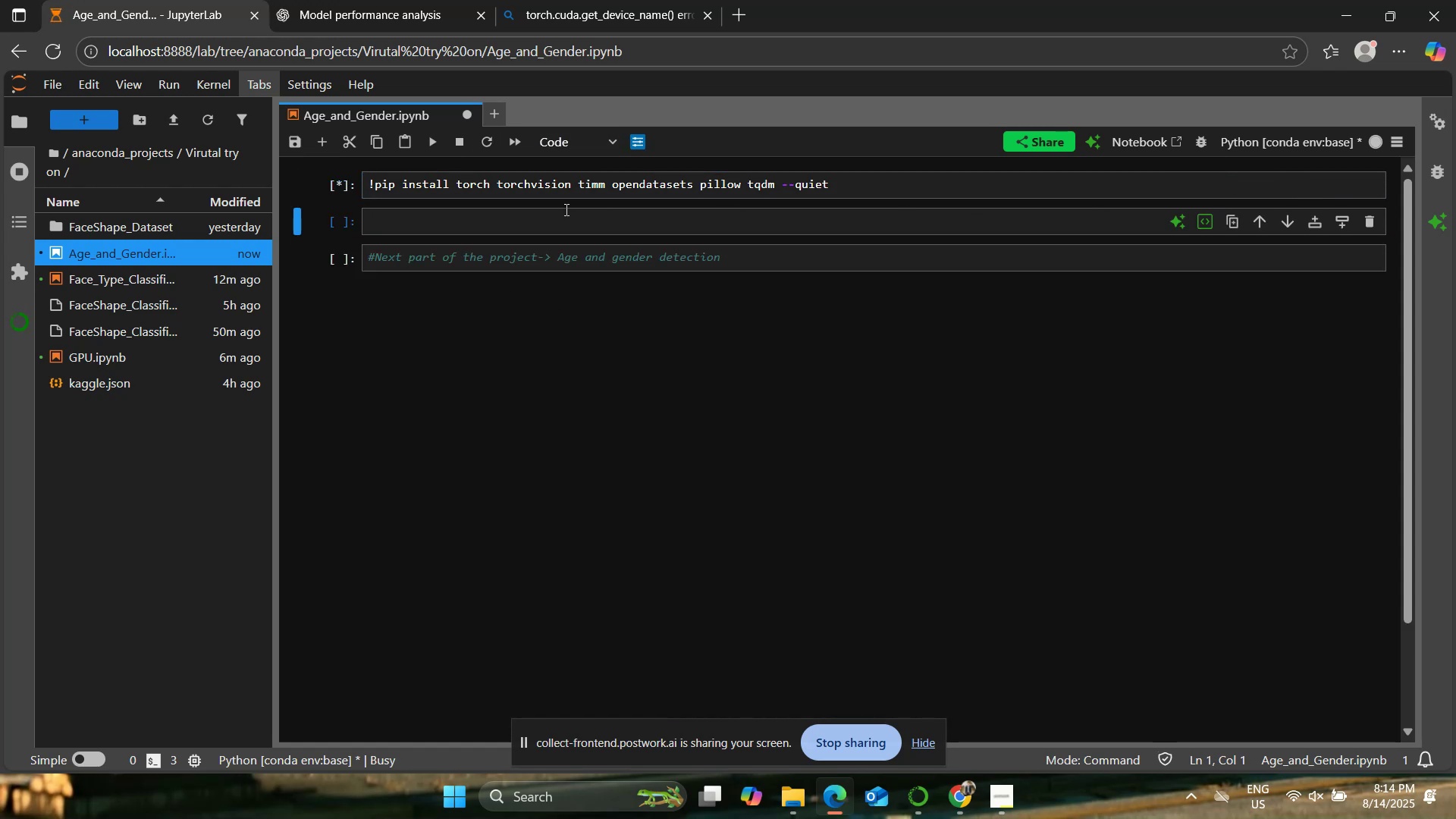 
left_click([572, 224])
 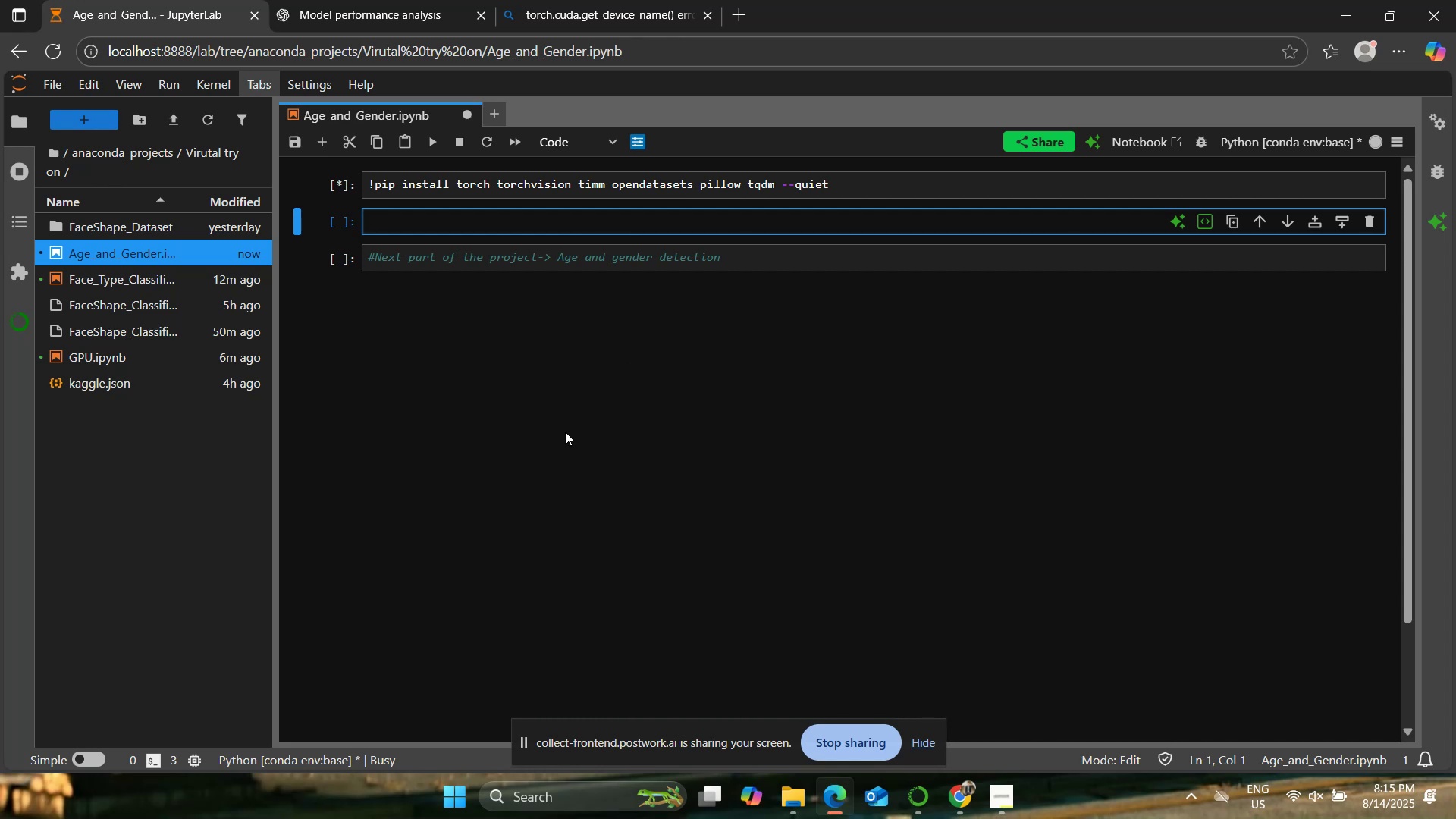 
wait(9.45)
 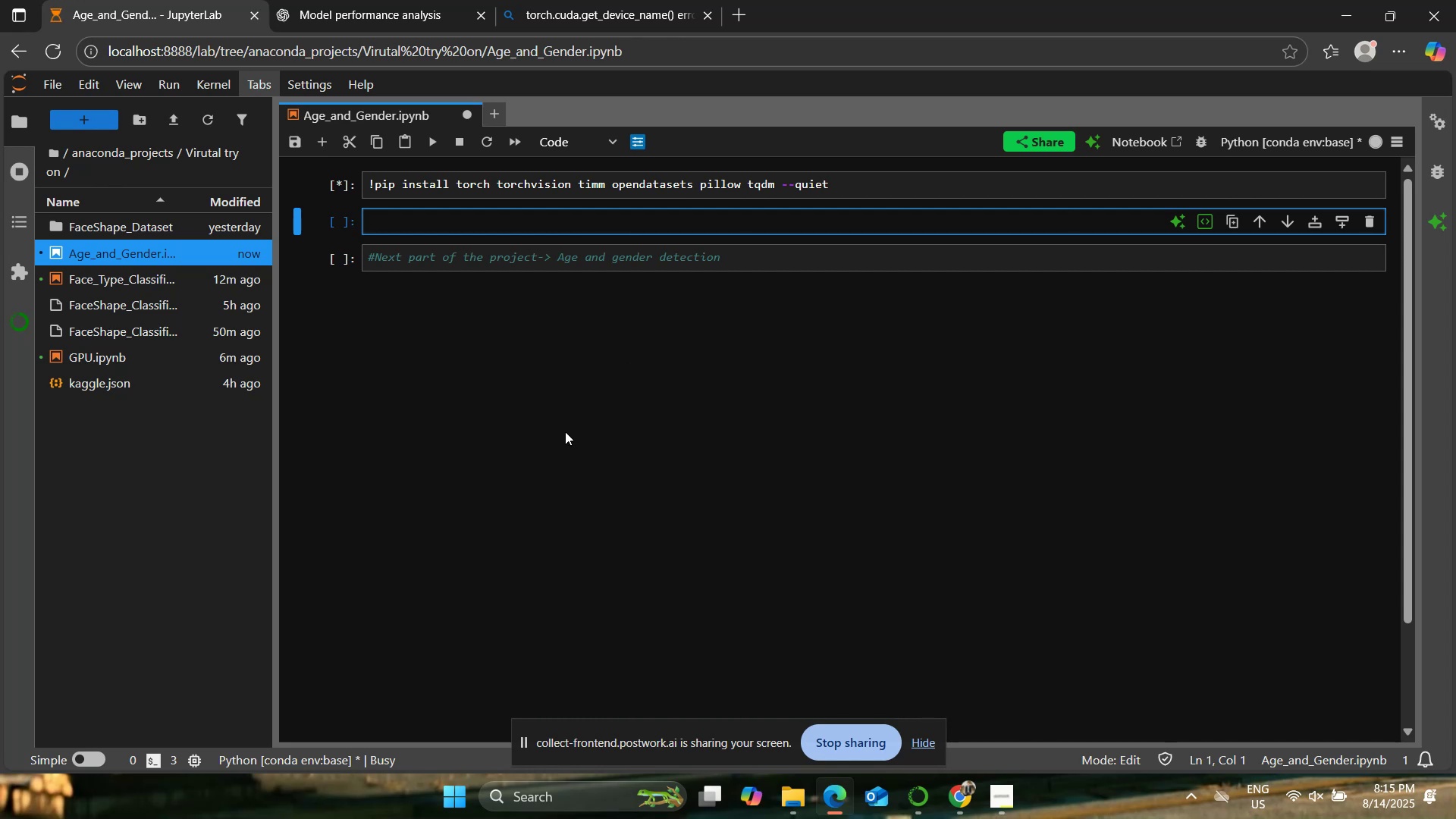 
left_click([739, 5])
 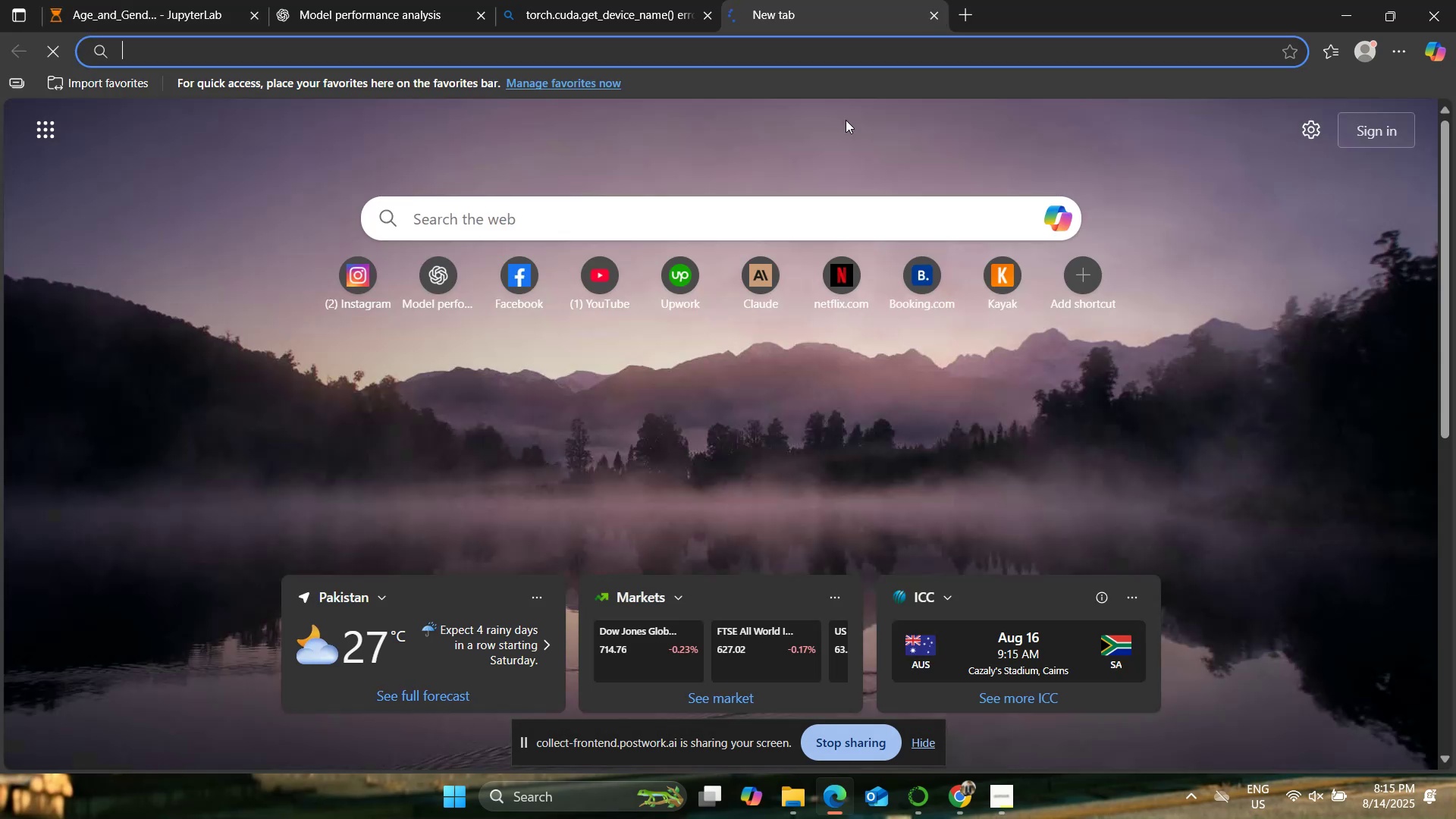 
type(kaggle utk-face-new)
 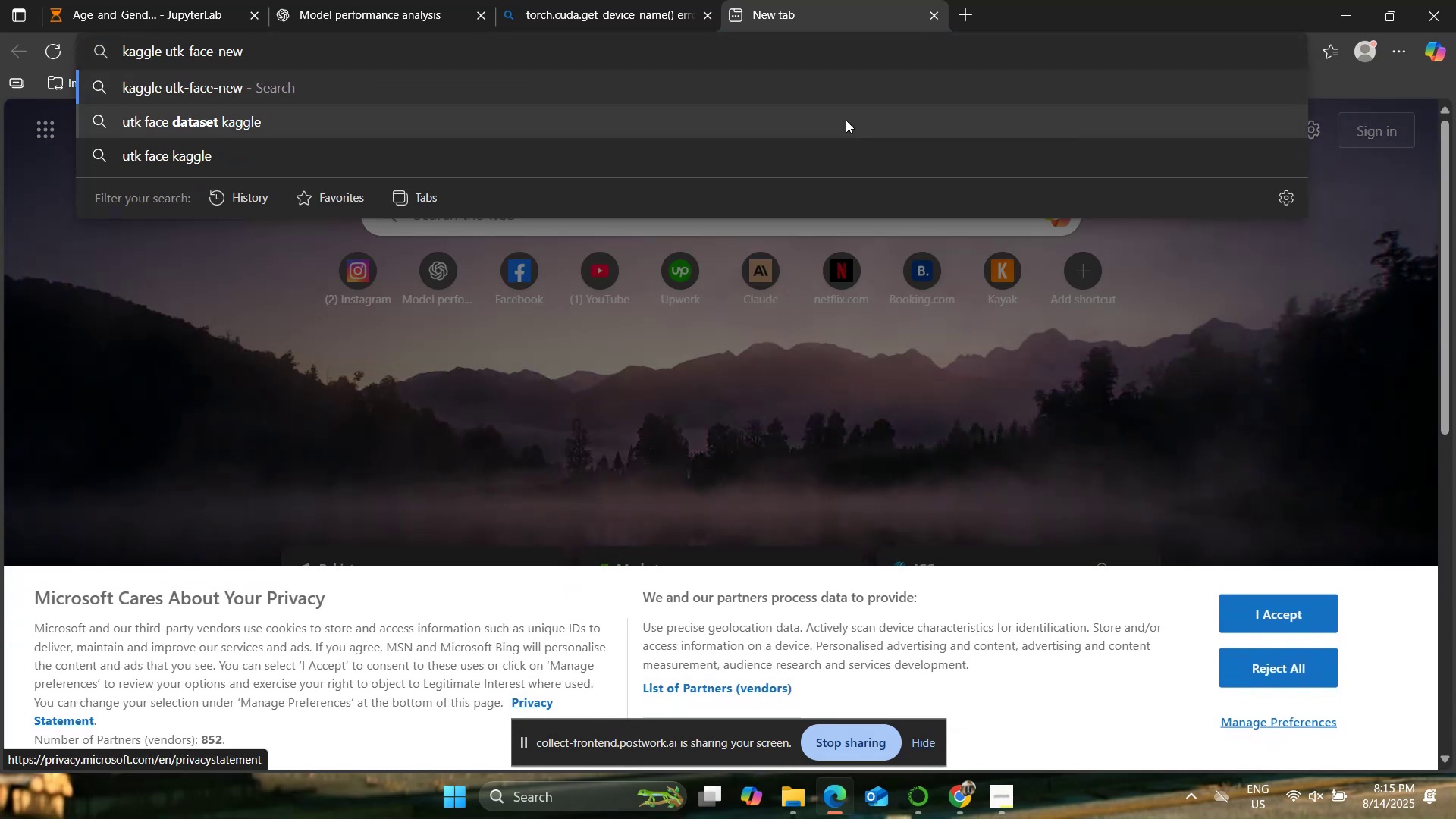 
key(Enter)
 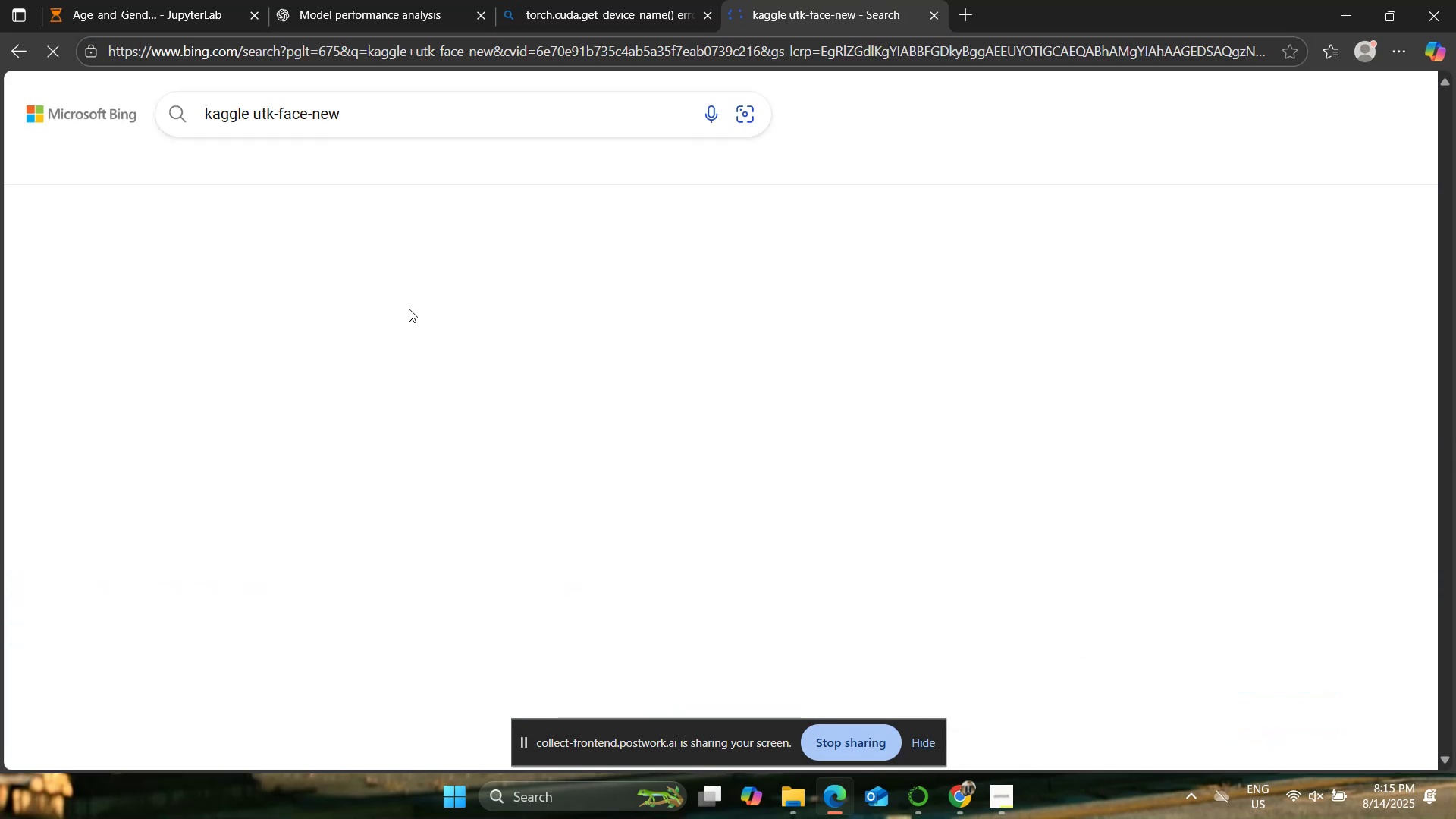 
scroll: coordinate [137, 315], scroll_direction: up, amount: 1.0
 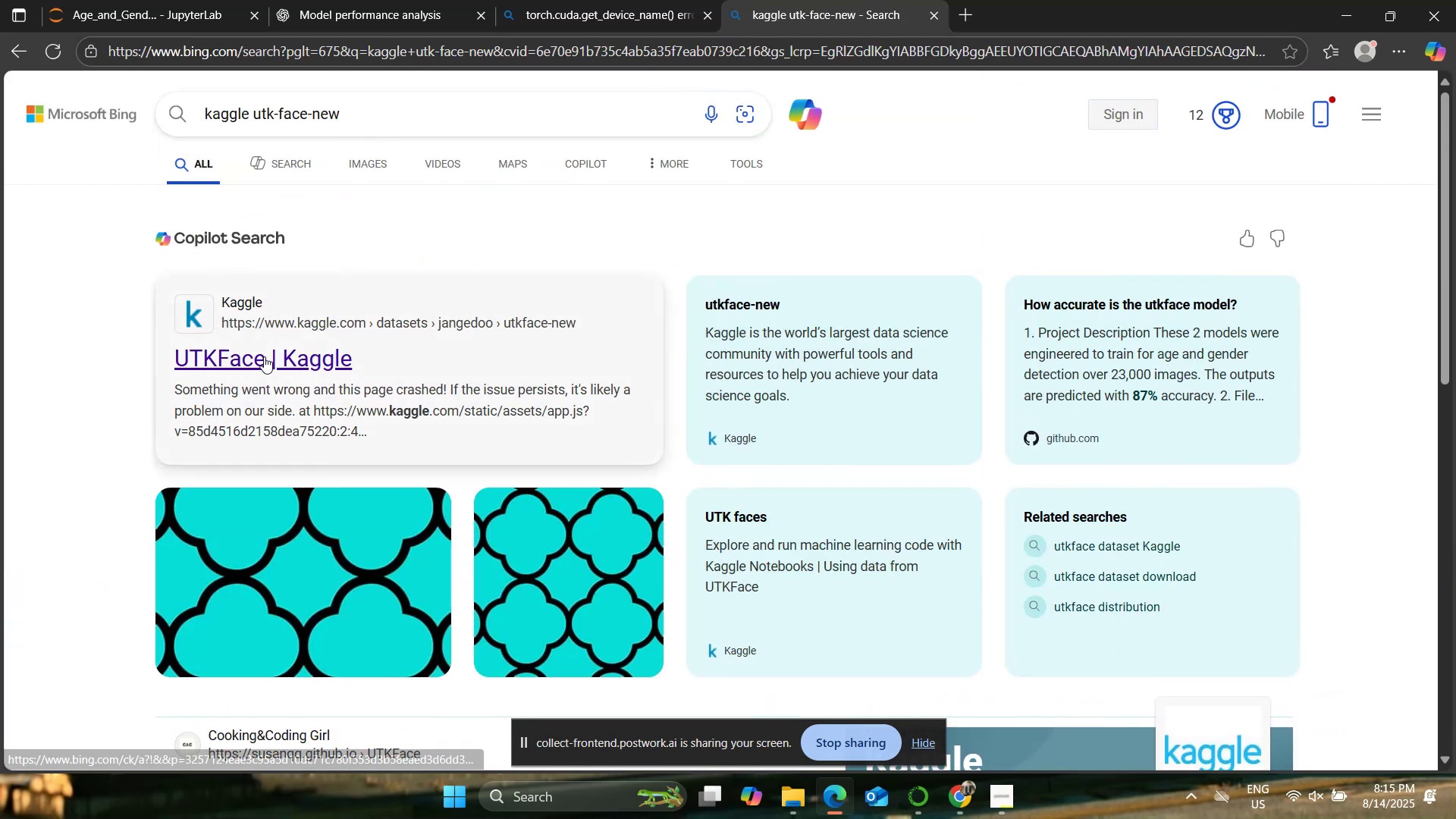 
left_click([263, 356])
 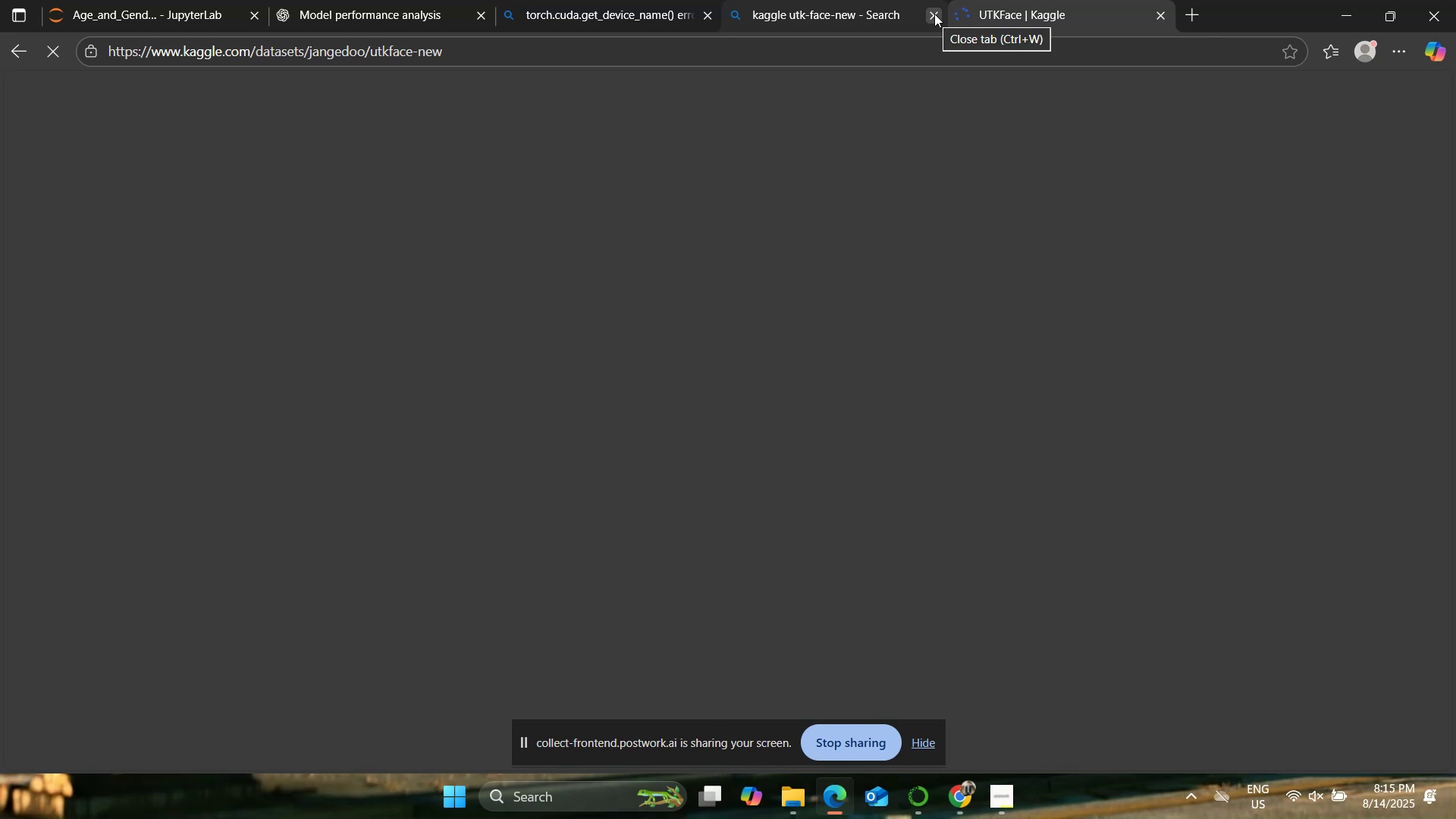 
left_click([934, 14])
 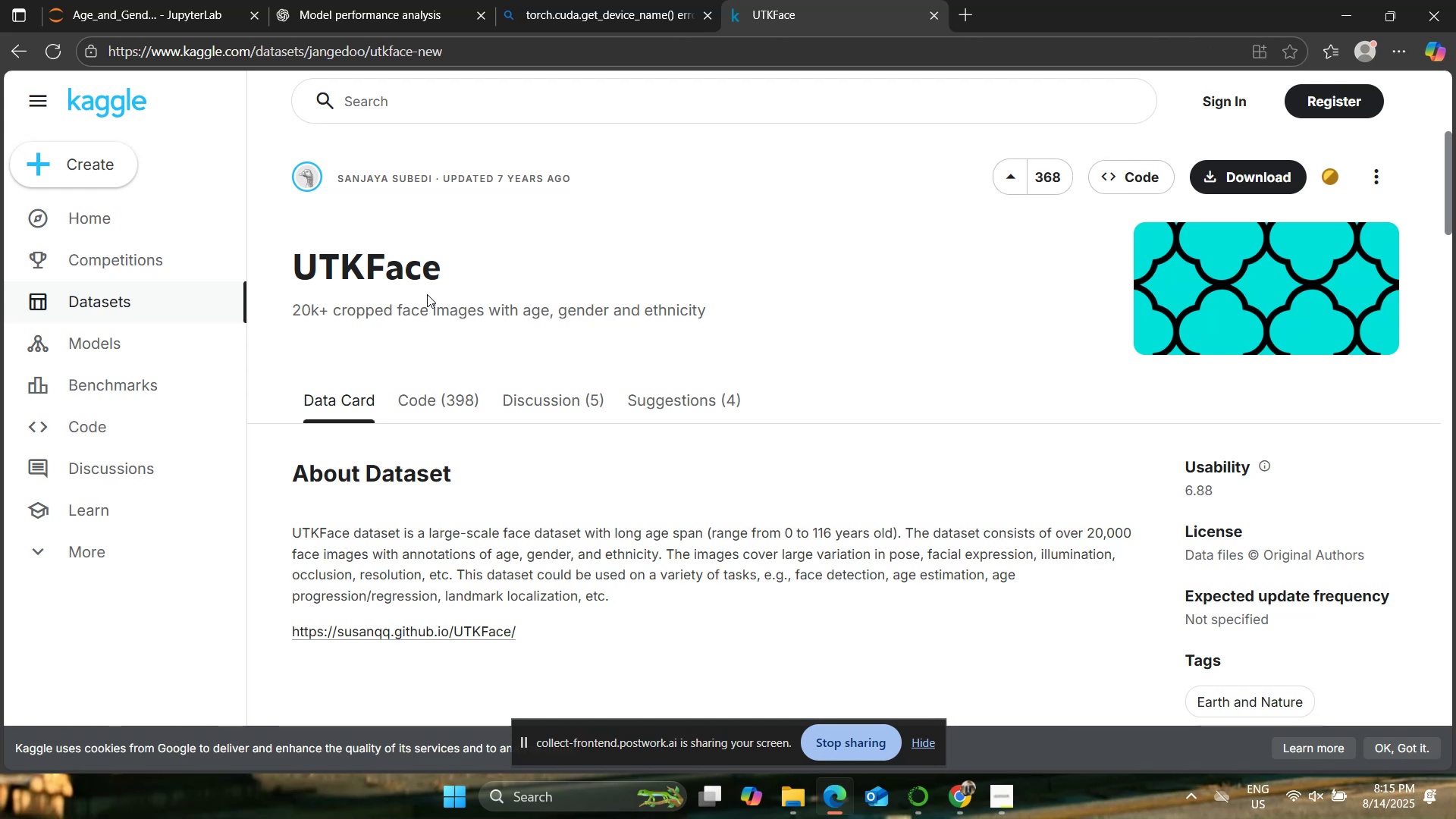 
wait(26.22)
 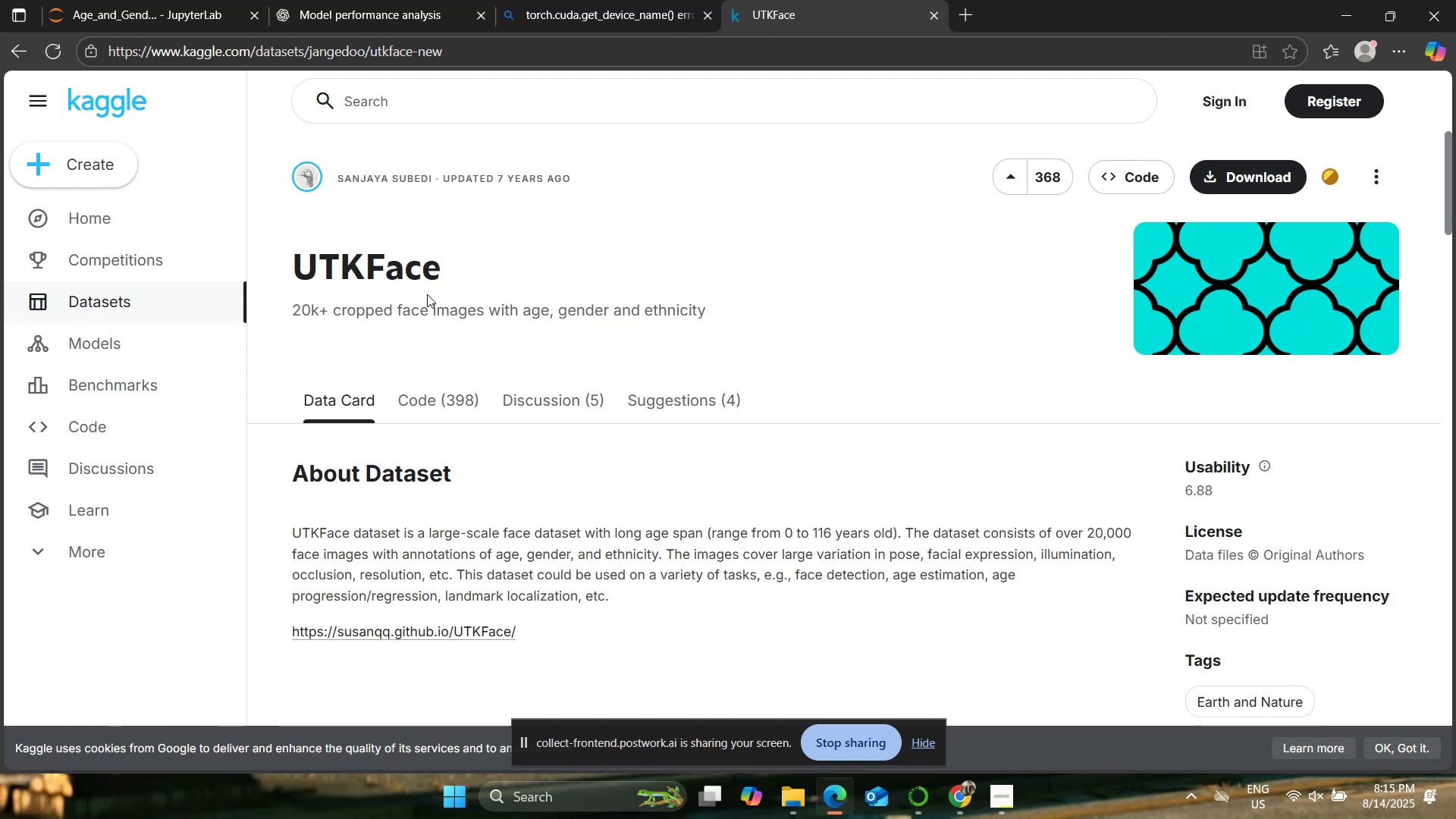 
scroll: coordinate [844, 512], scroll_direction: down, amount: 23.0
 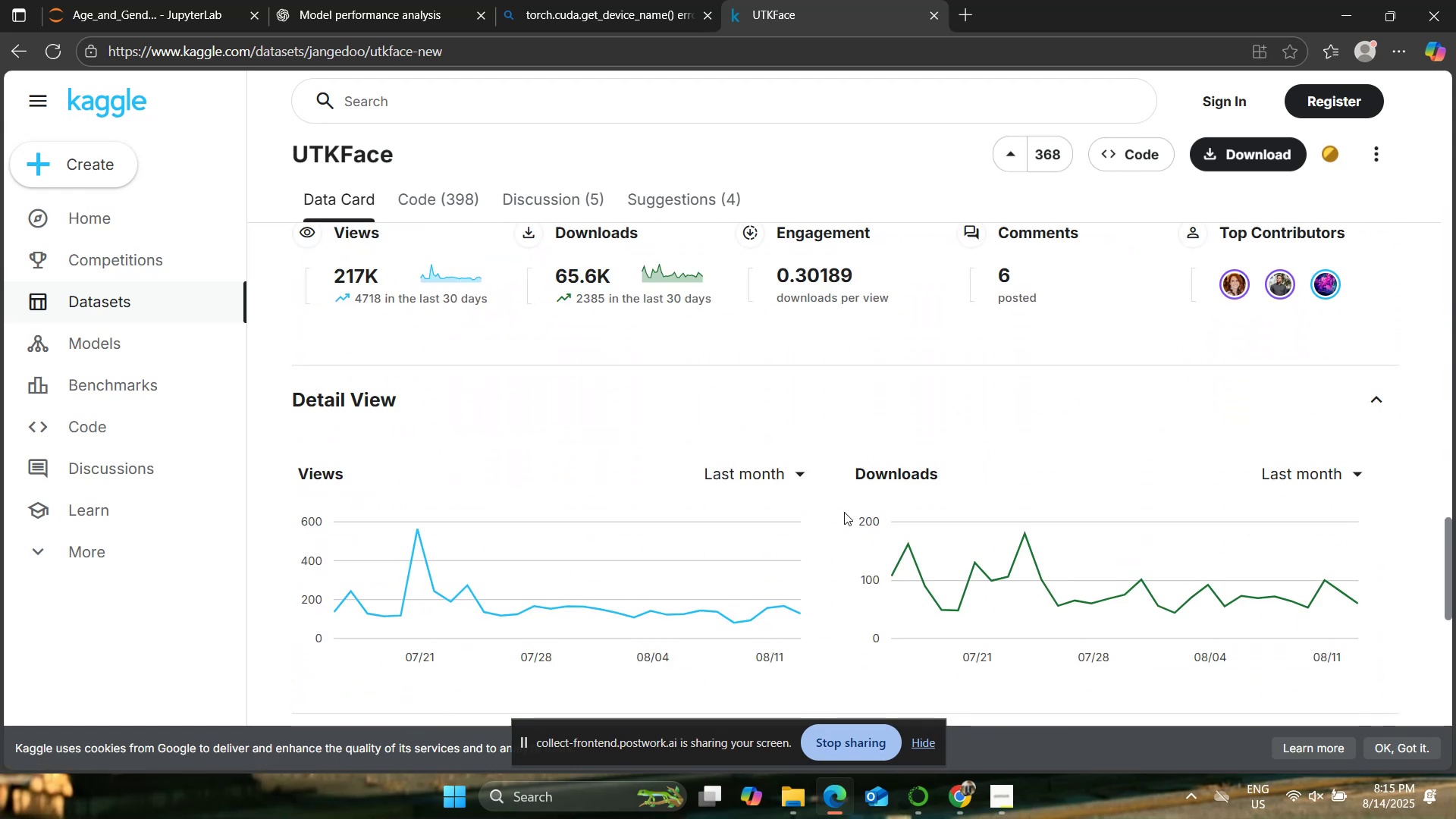 
scroll: coordinate [844, 512], scroll_direction: up, amount: 20.0
 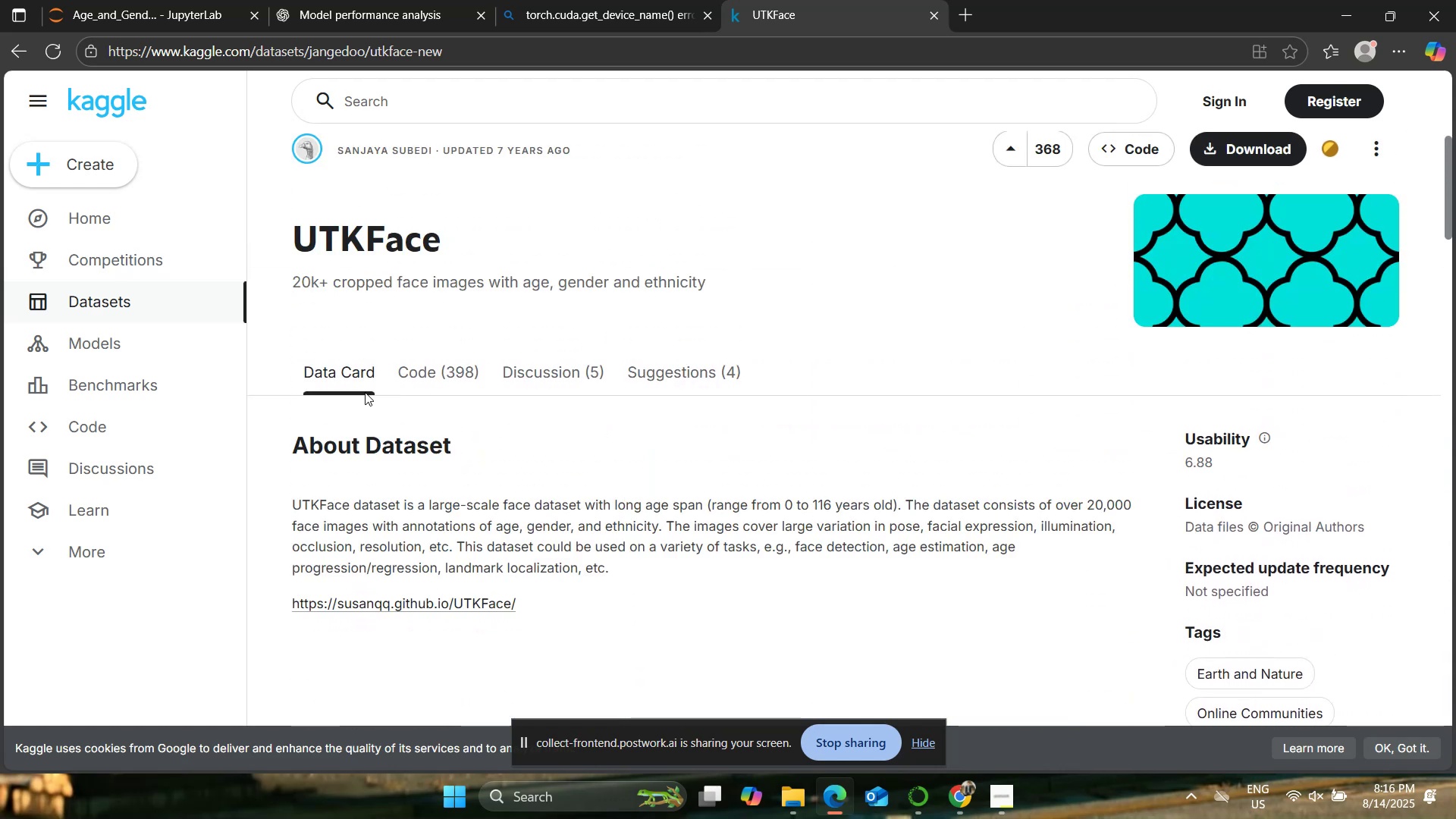 
left_click([437, 362])
 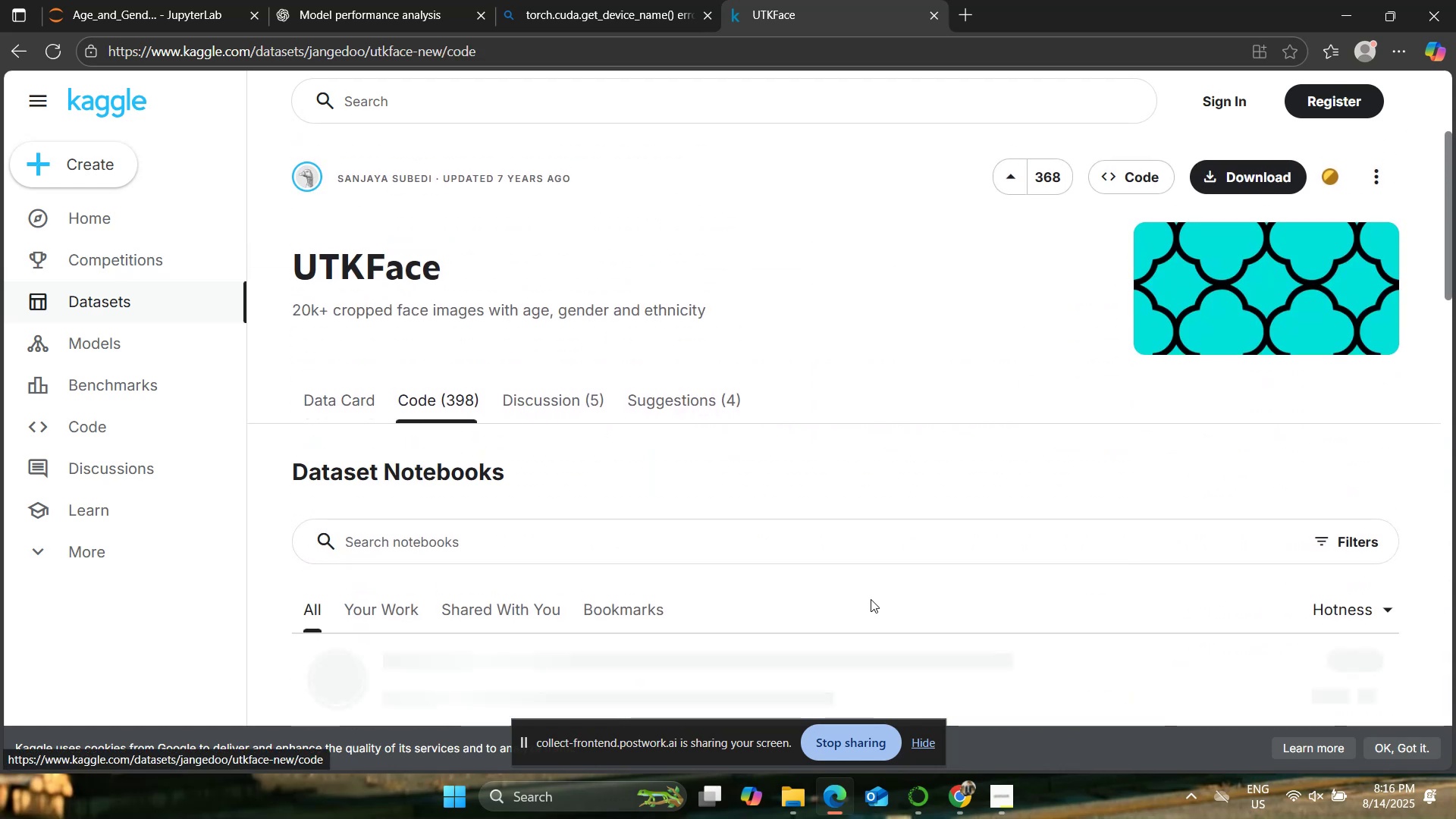 
scroll: coordinate [868, 590], scroll_direction: down, amount: 4.0
 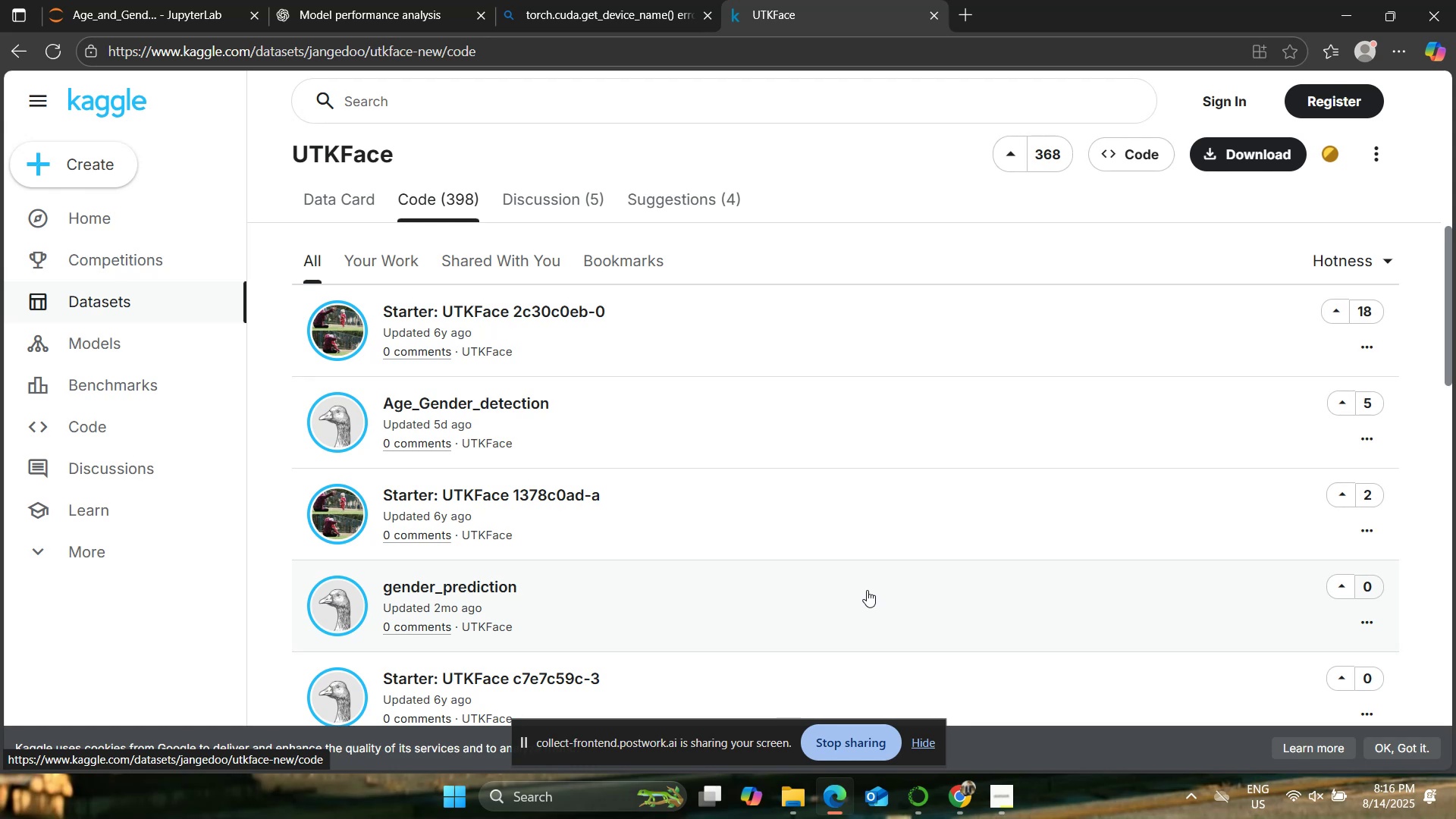 
wait(19.56)
 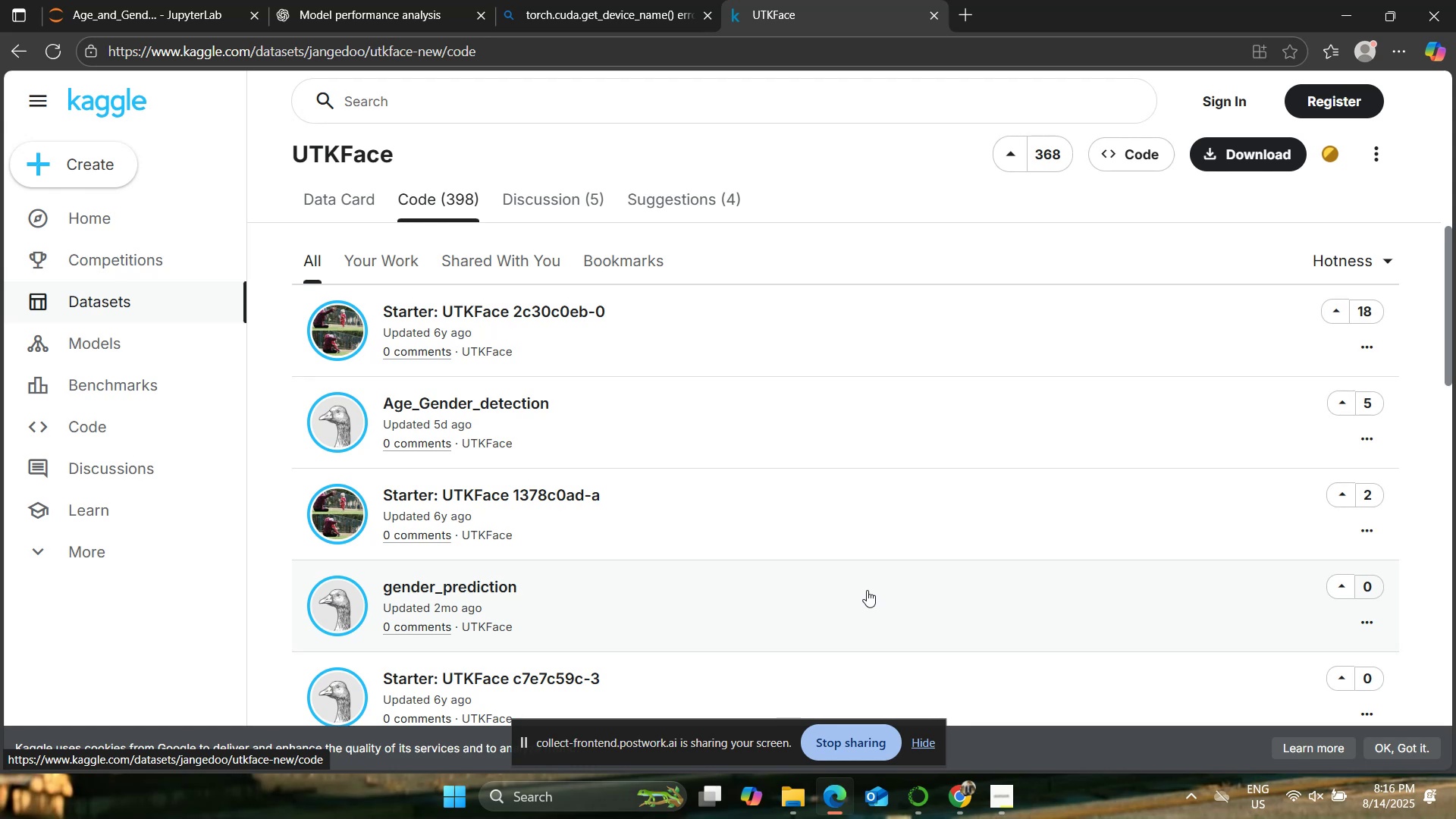 
scroll: coordinate [765, 535], scroll_direction: up, amount: 1.0
 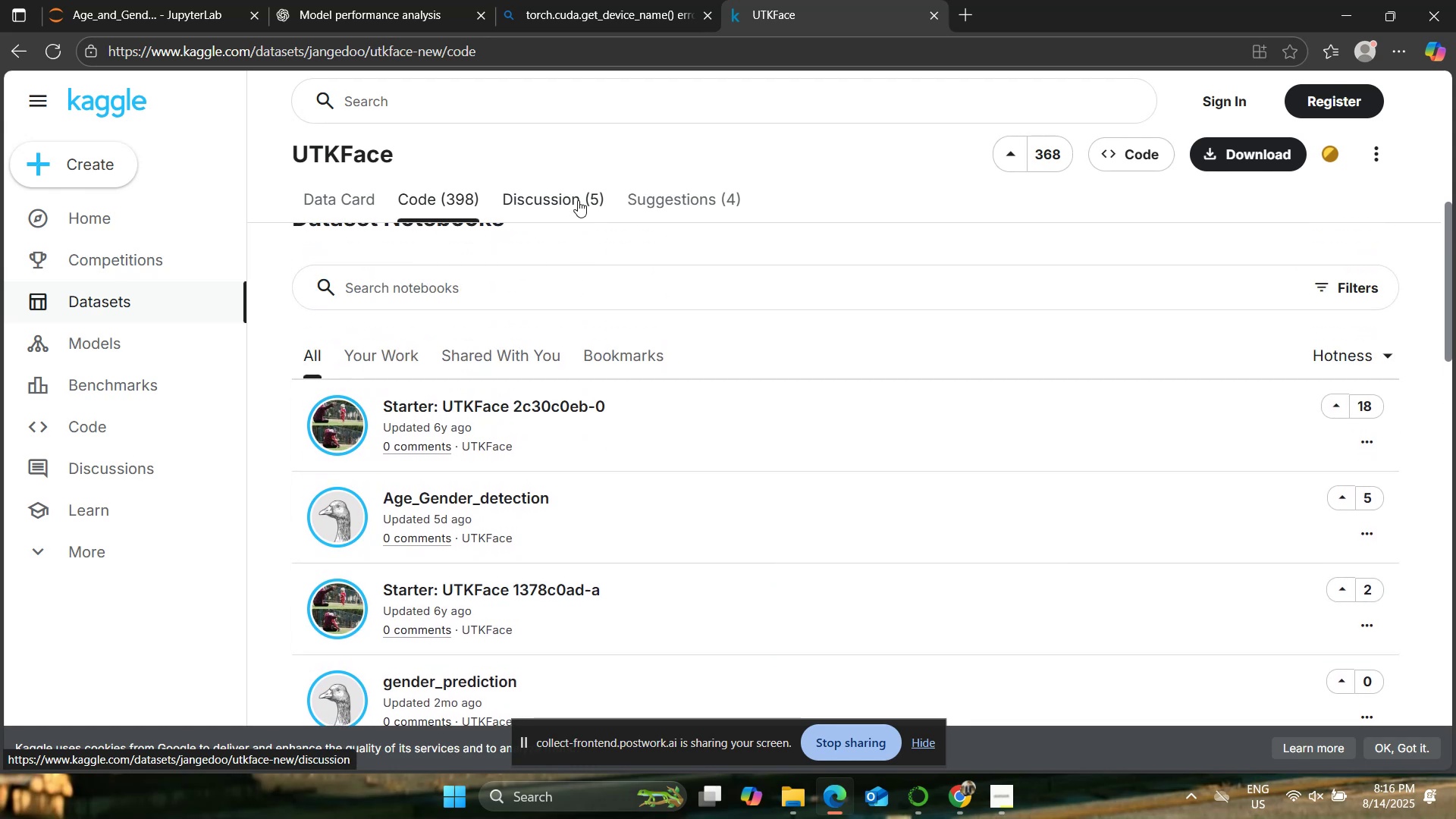 
left_click([578, 200])
 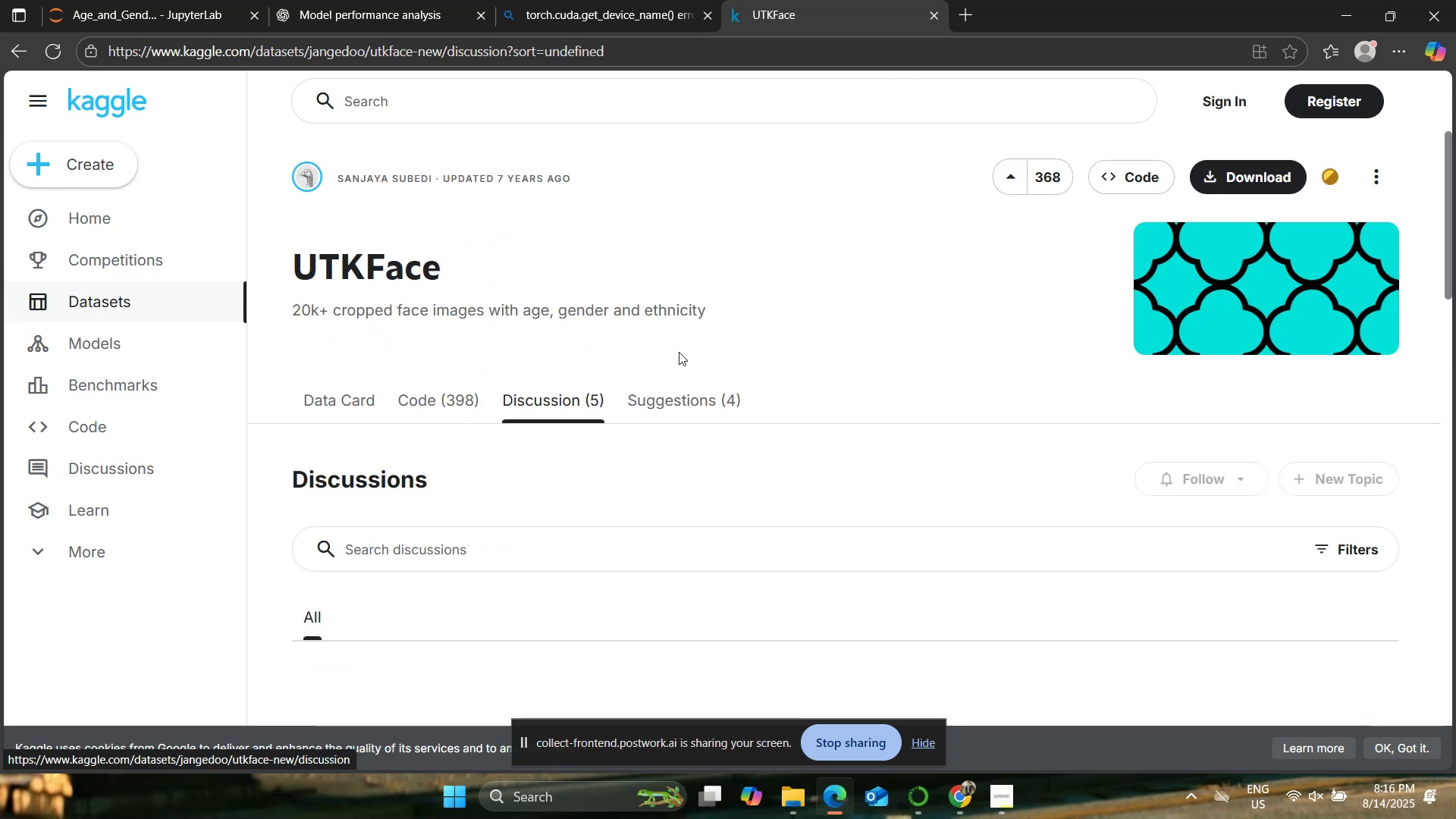 
scroll: coordinate [738, 419], scroll_direction: down, amount: 3.0
 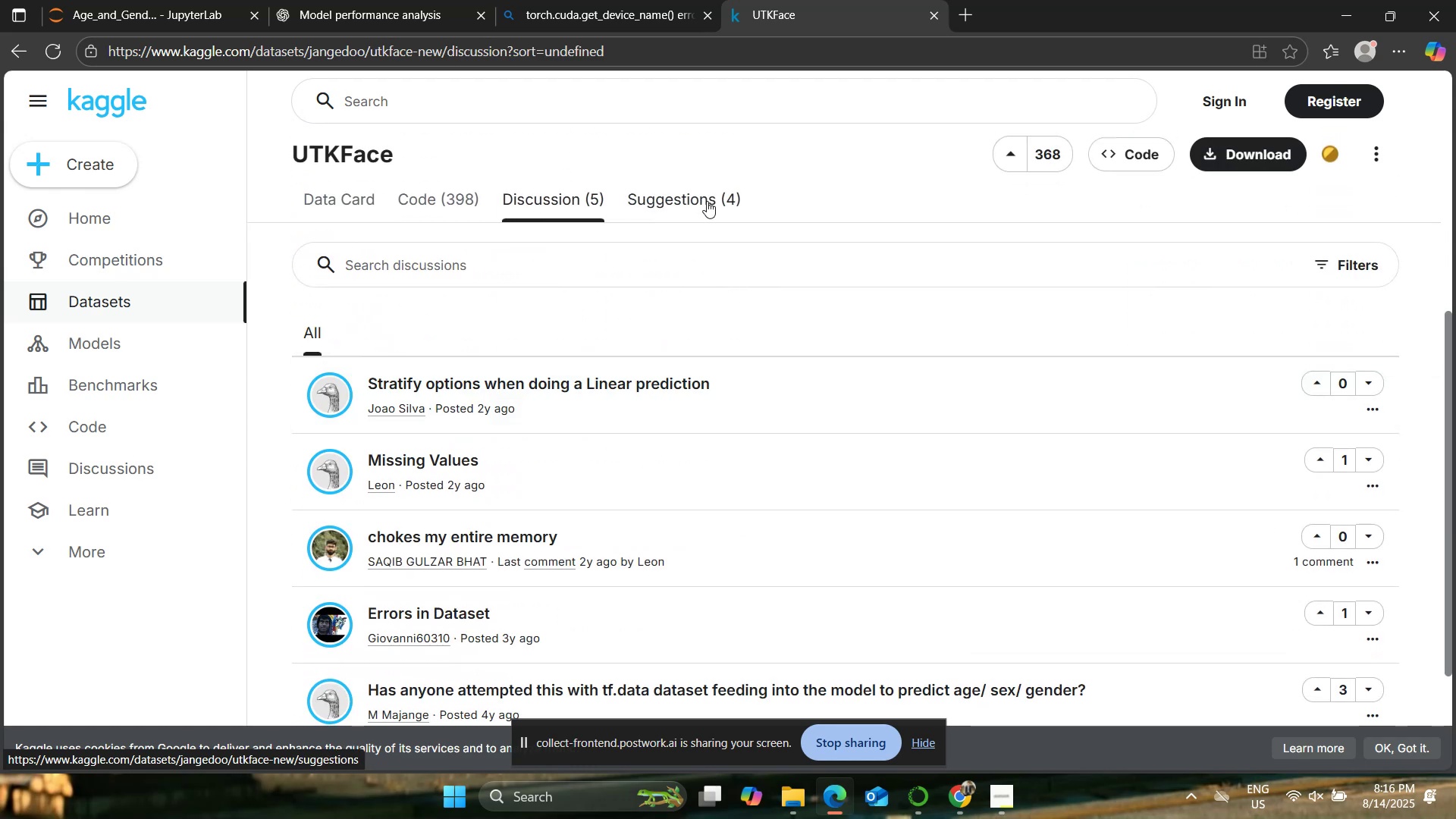 
left_click([348, 209])
 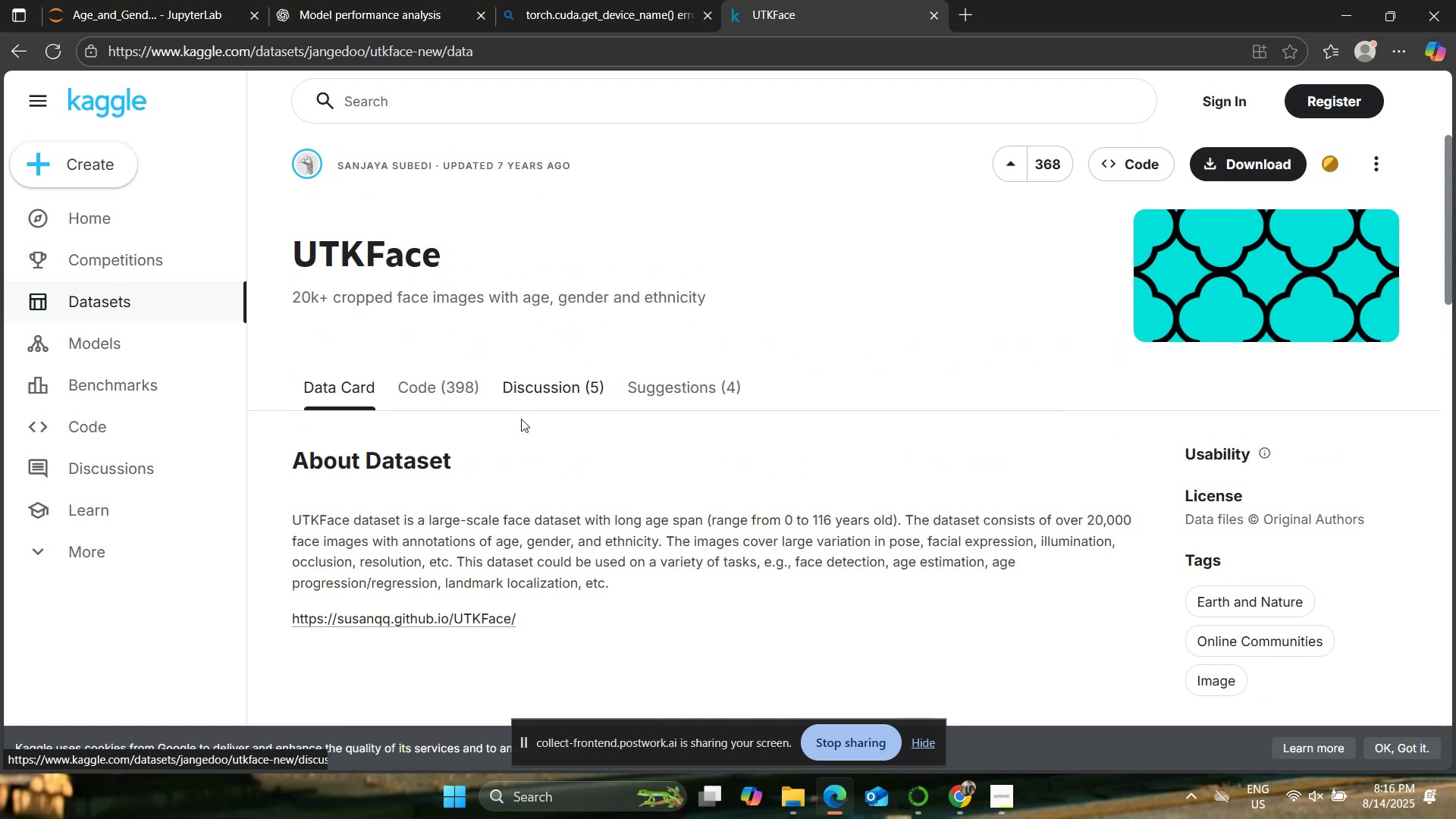 
scroll: coordinate [570, 491], scroll_direction: down, amount: 6.0
 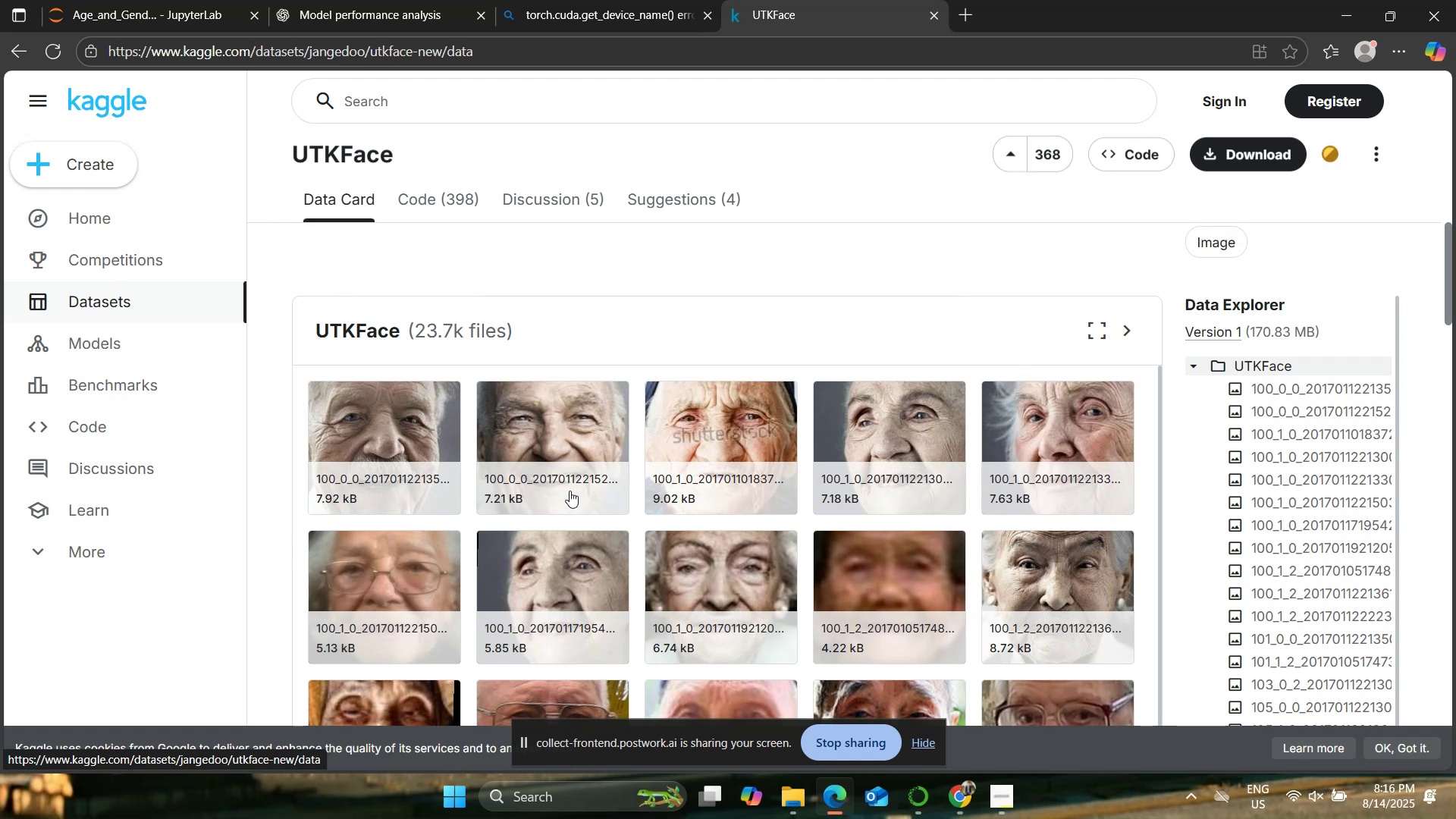 
wait(16.34)
 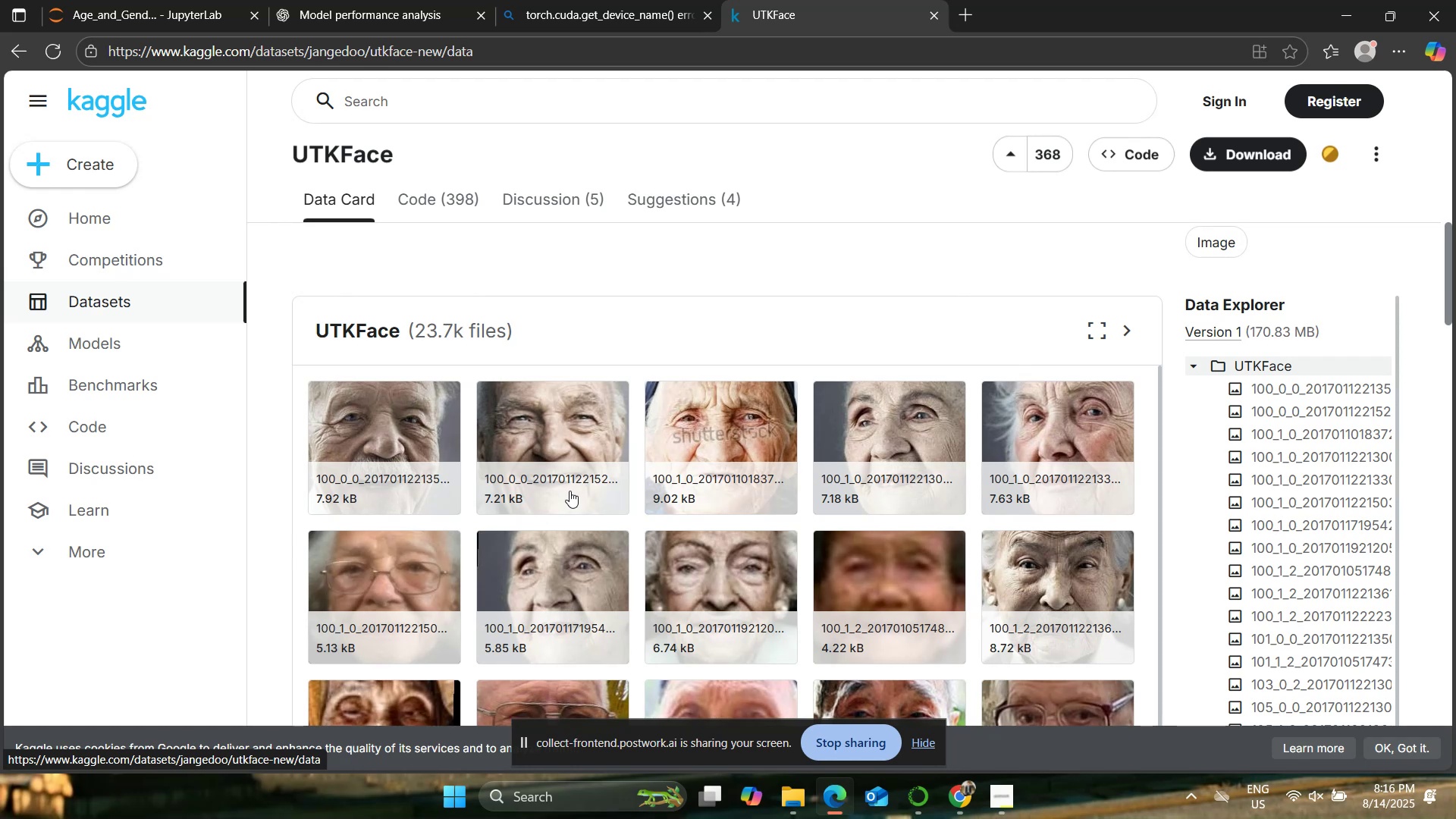 
left_click([611, 0])
 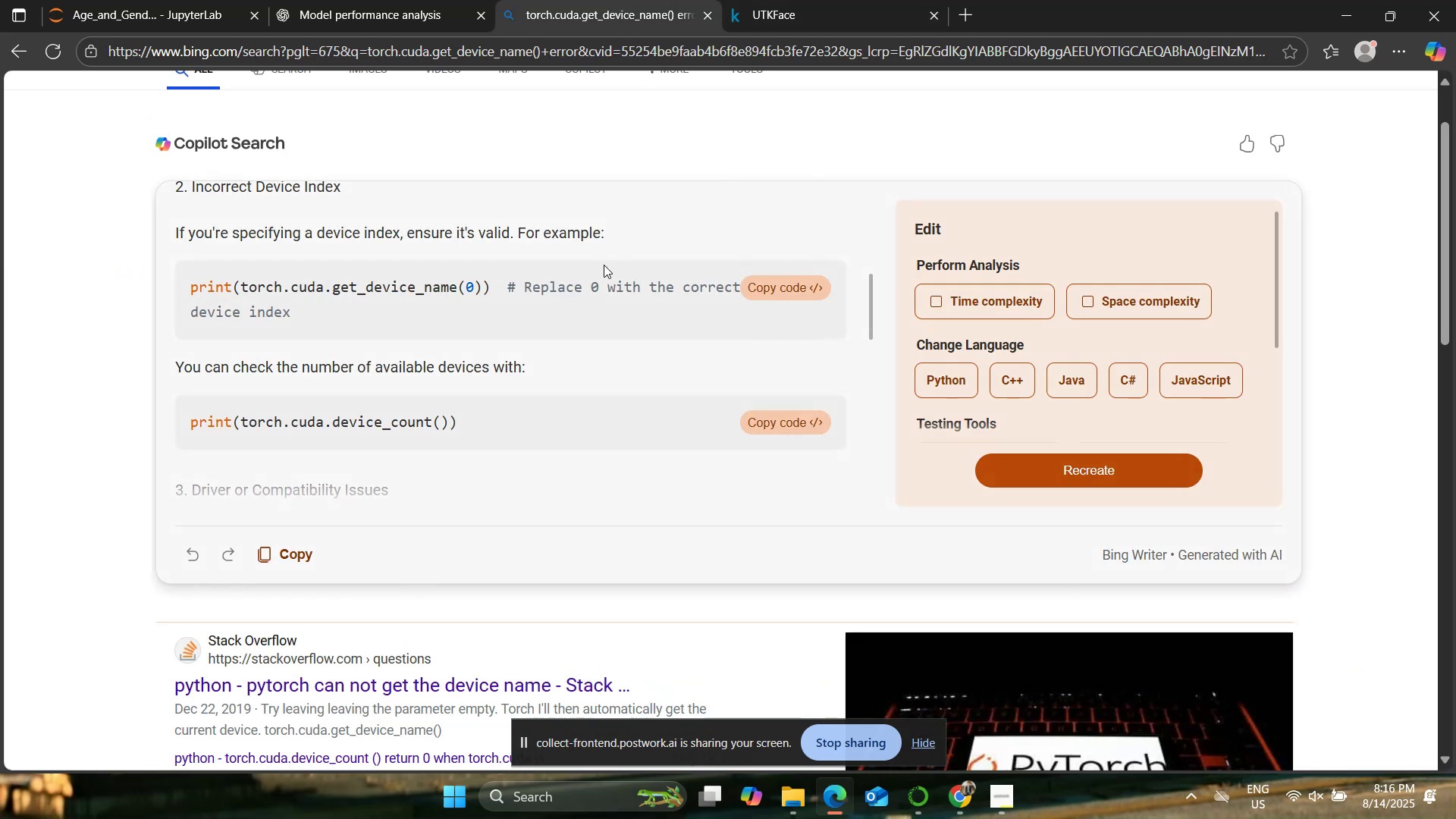 
left_click([389, 0])
 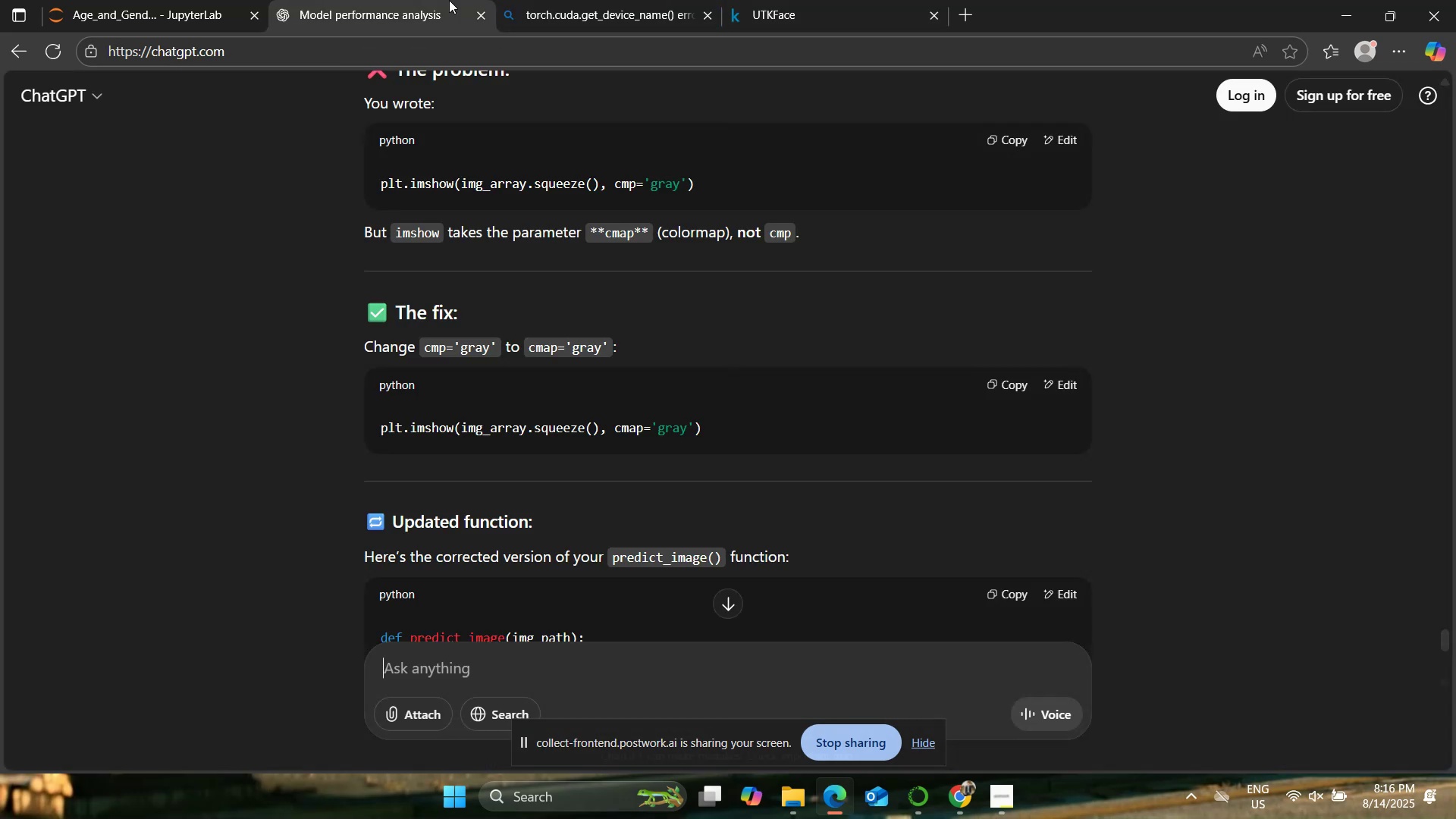 
left_click([582, 0])
 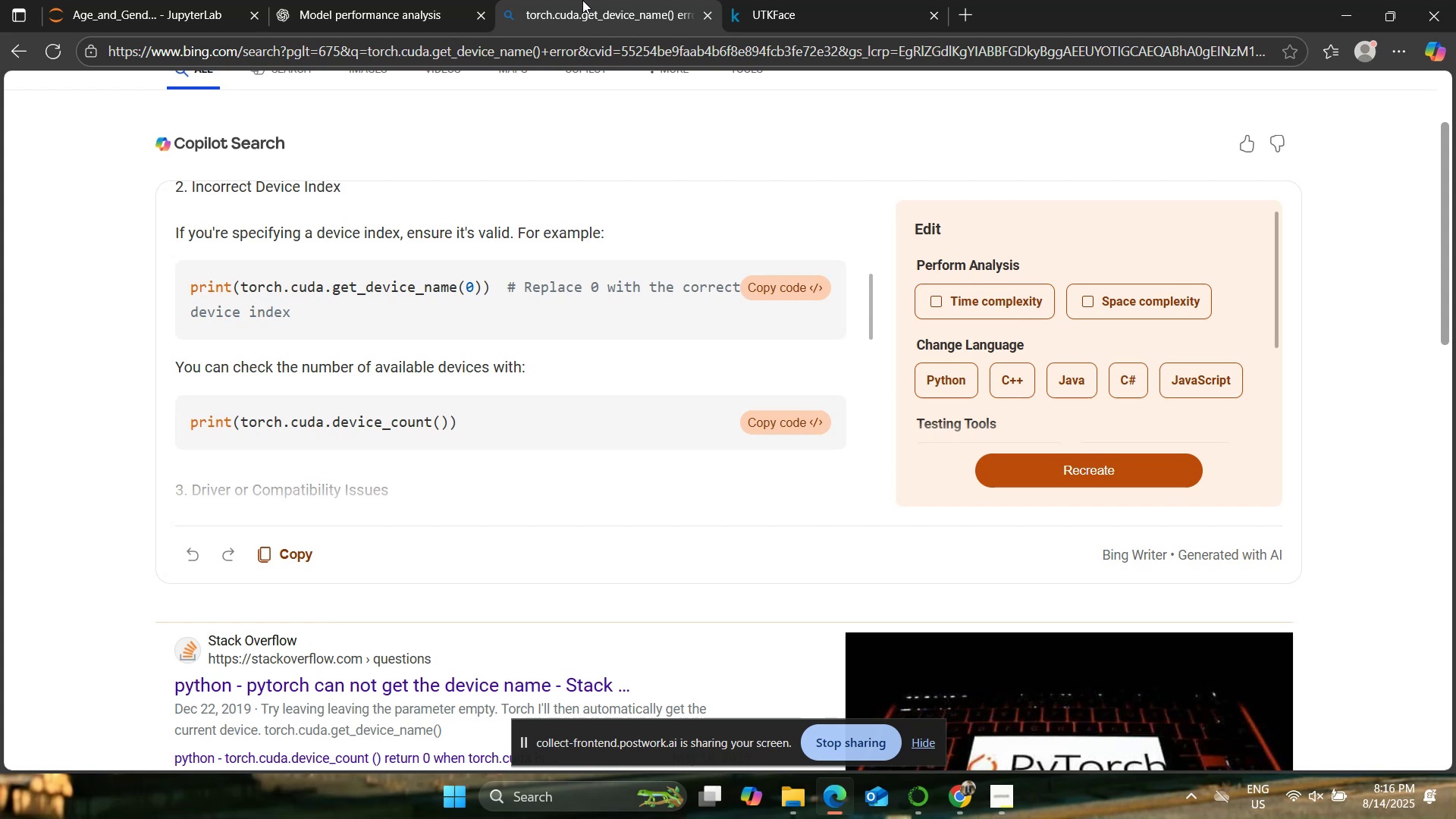 
left_click([783, 0])
 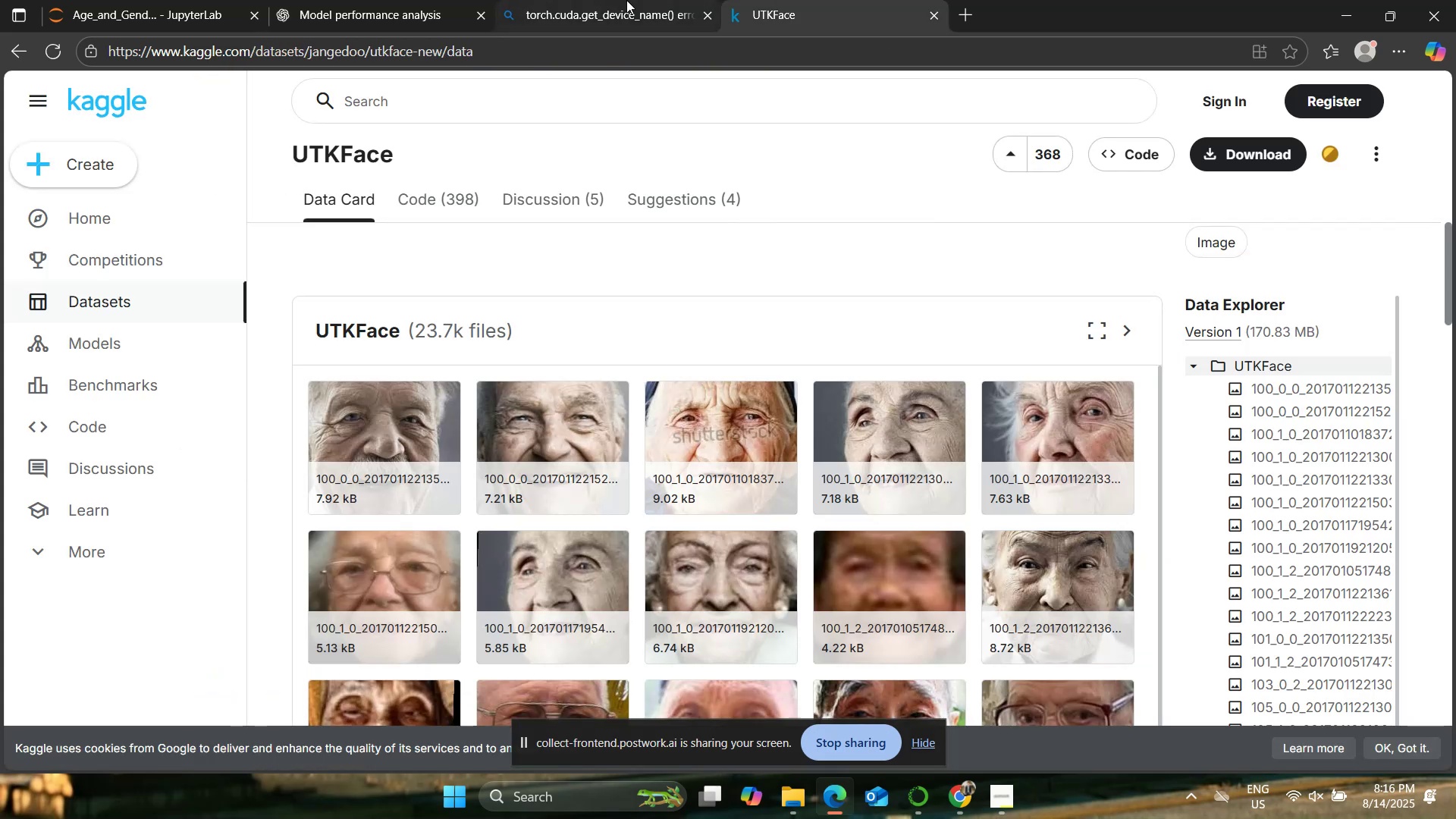 
left_click([626, 0])
 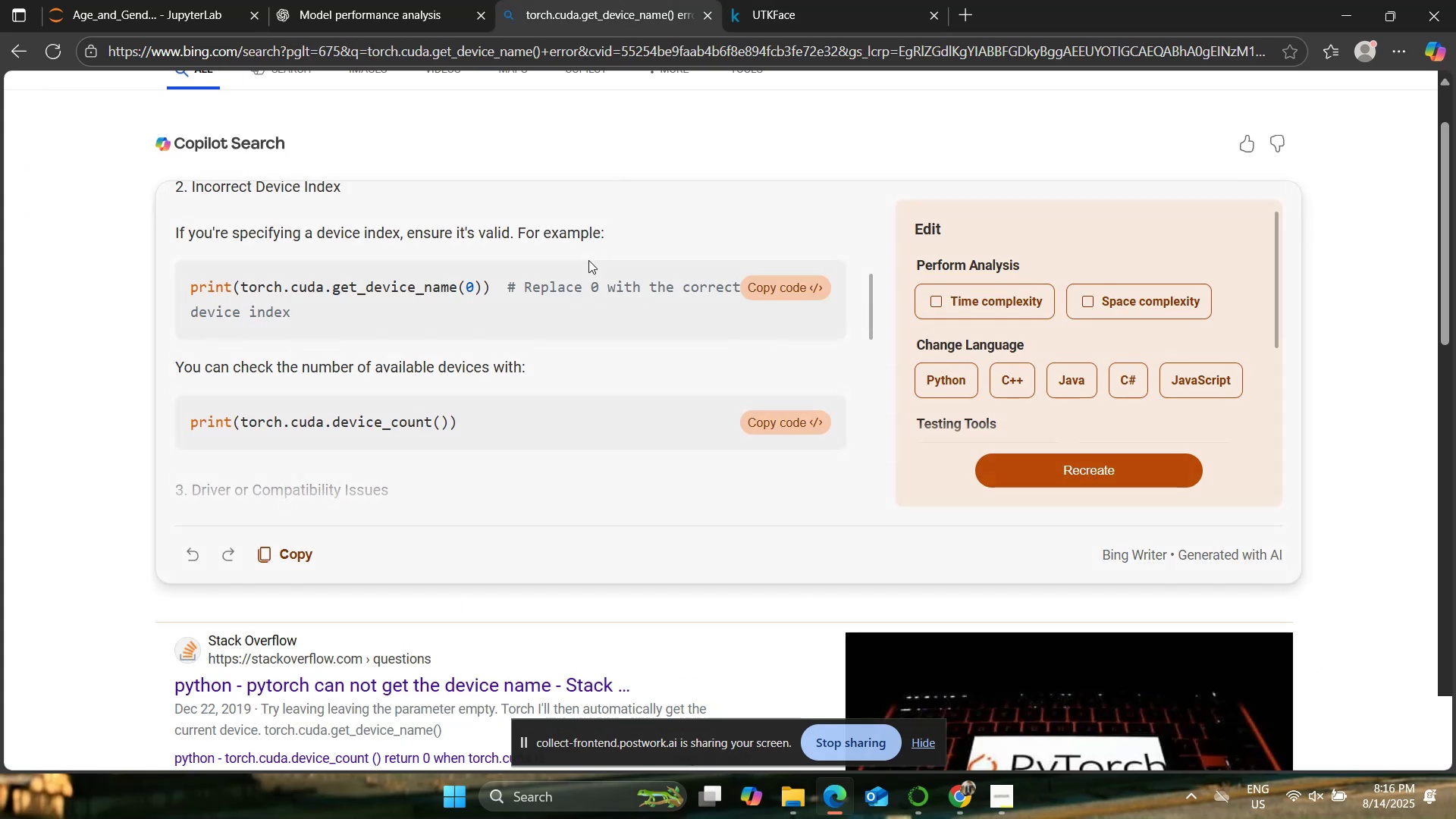 
scroll: coordinate [588, 260], scroll_direction: up, amount: 1.0
 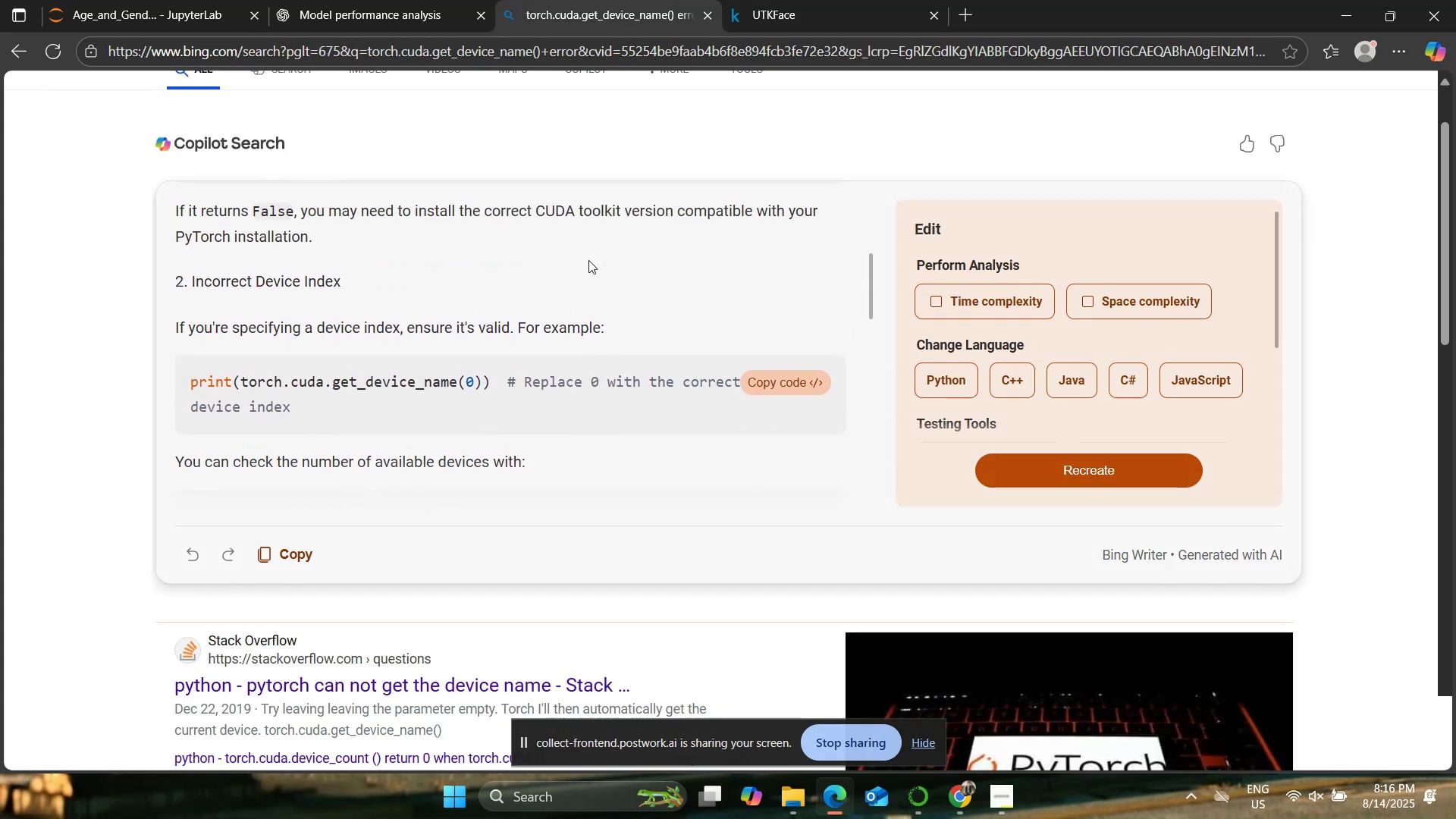 
scroll: coordinate [118, 290], scroll_direction: down, amount: 6.0
 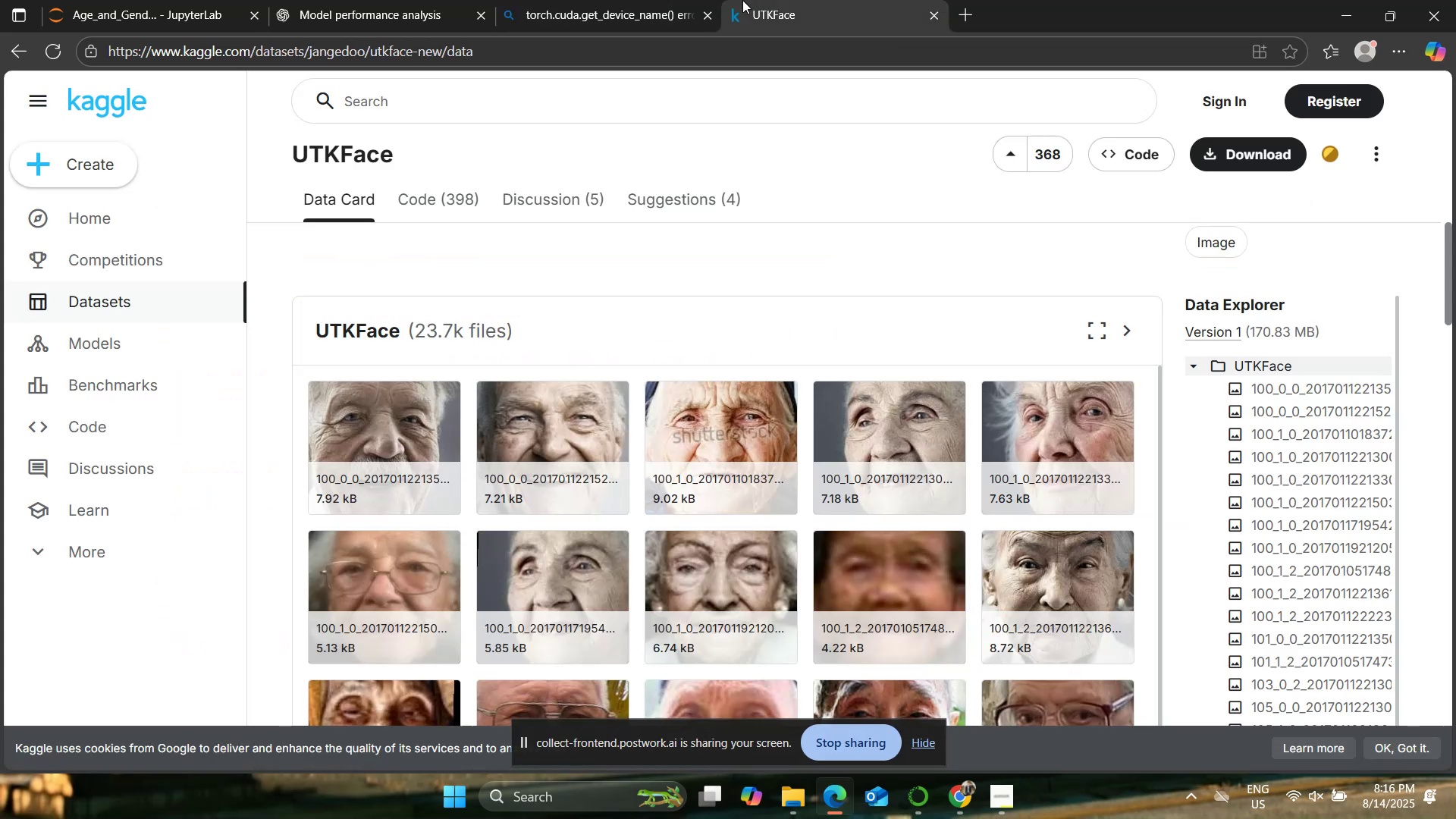 
left_click([568, 0])
 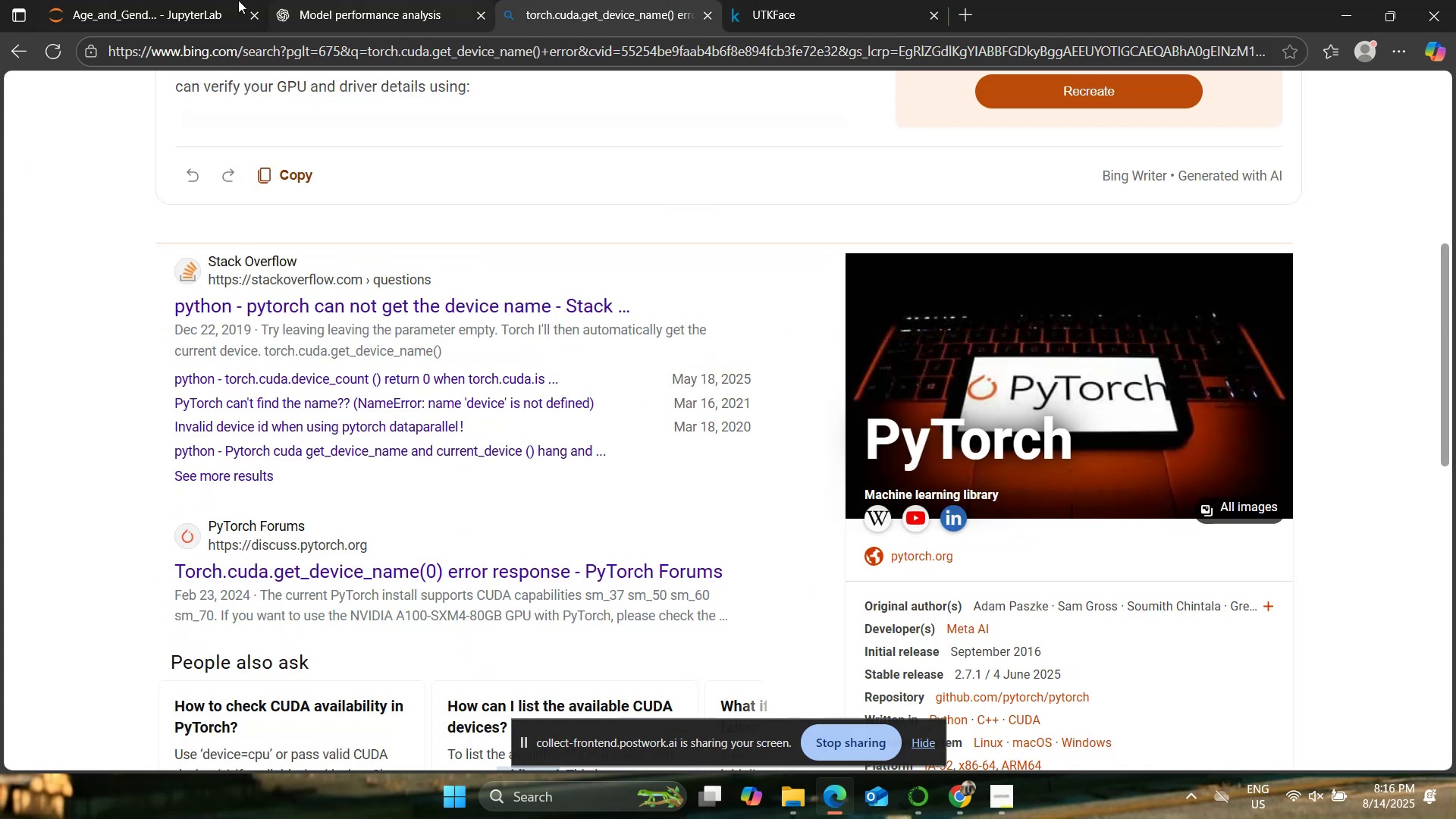 
left_click([231, 0])
 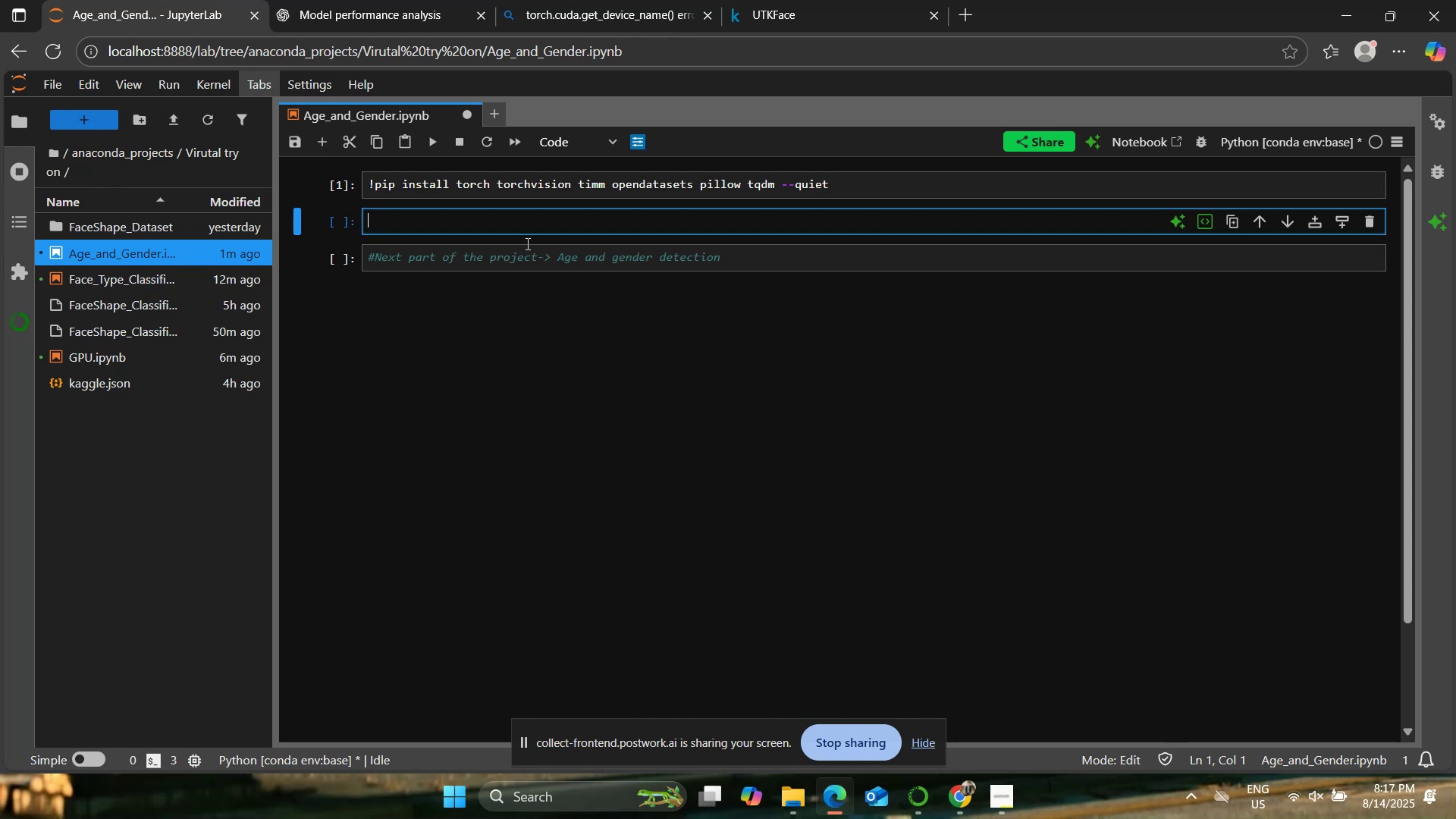 
left_click([530, 231])
 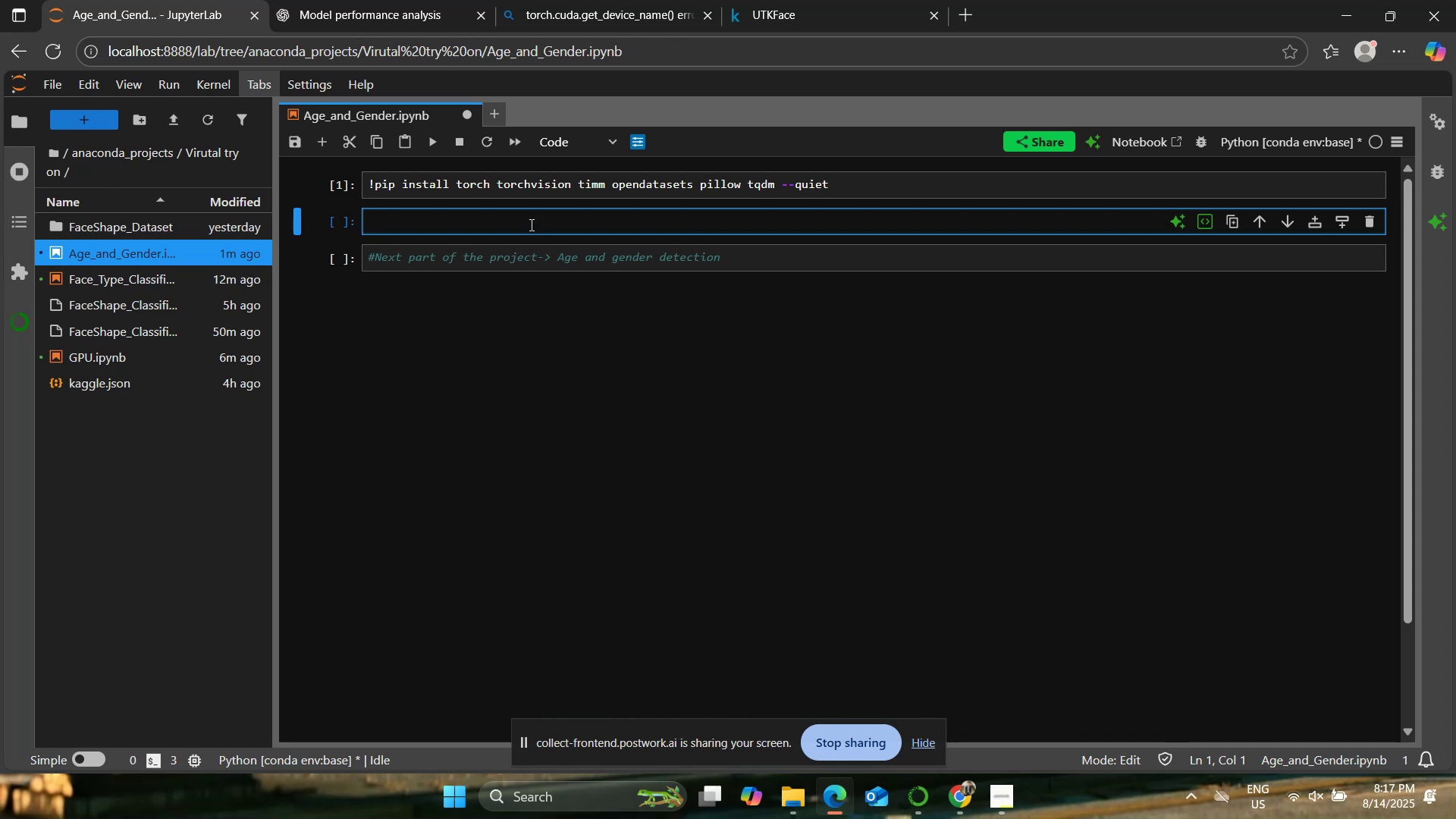 
type(import )
 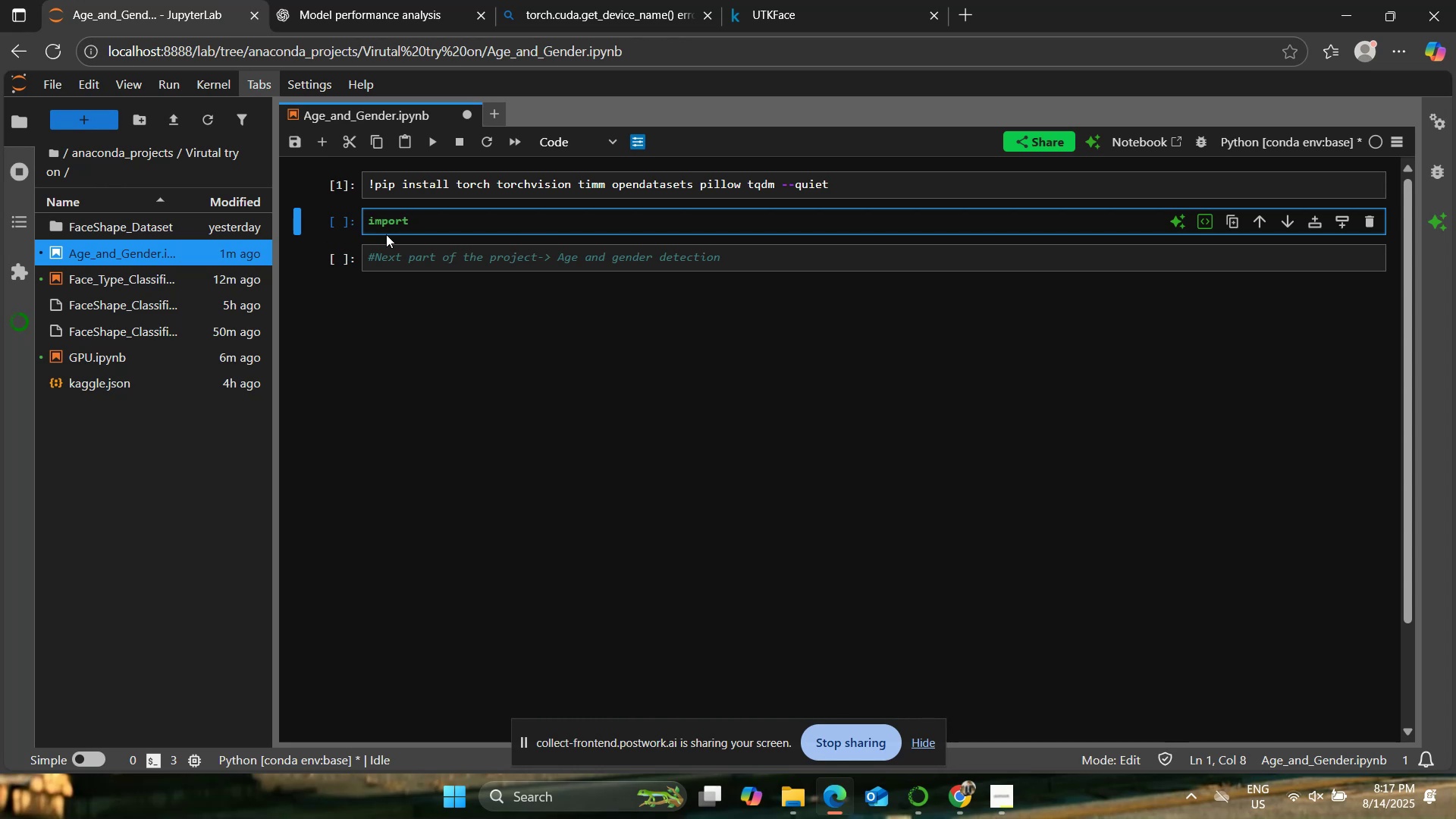 
left_click([762, 0])
 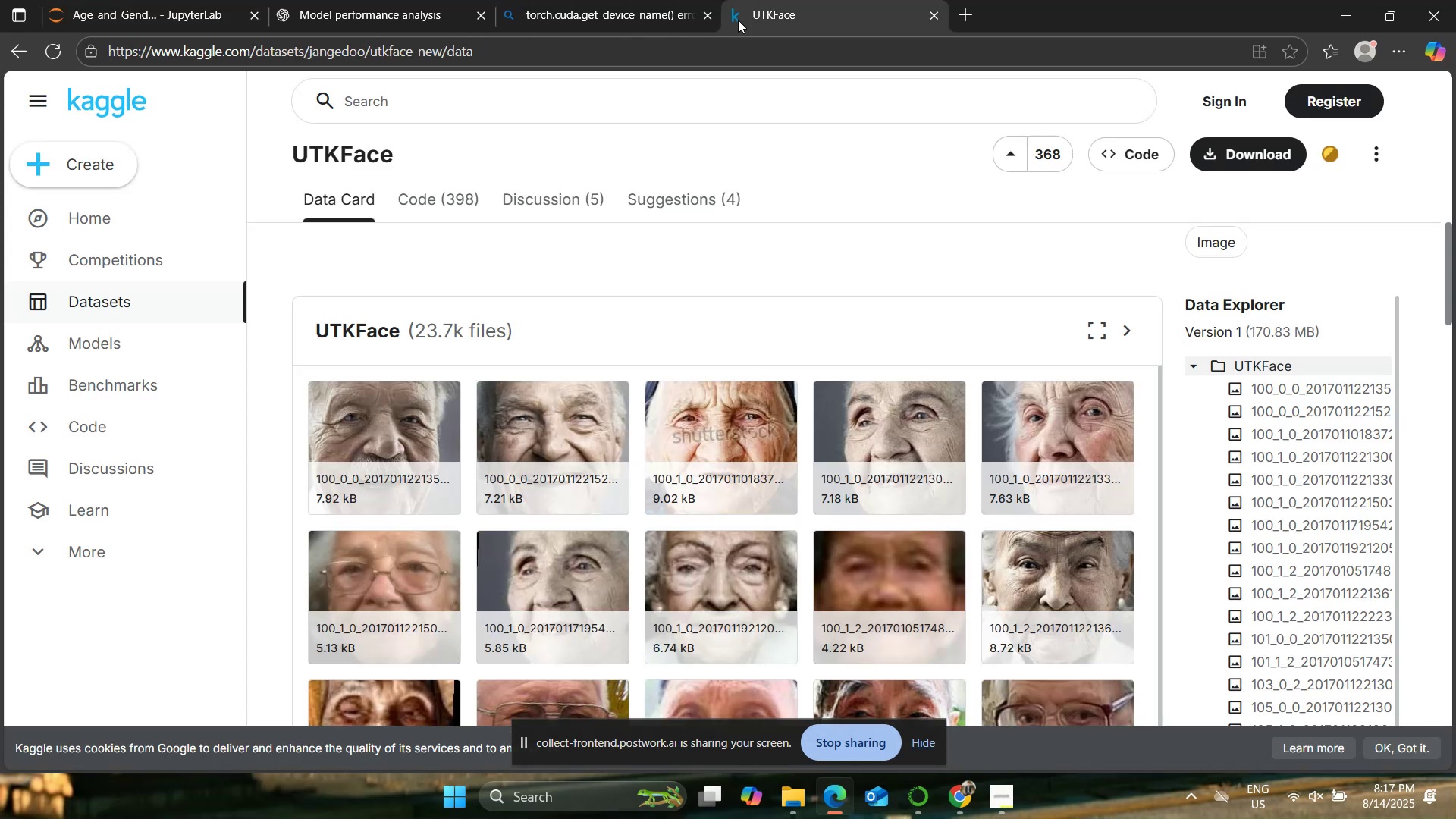 
scroll: coordinate [523, 244], scroll_direction: up, amount: 8.0
 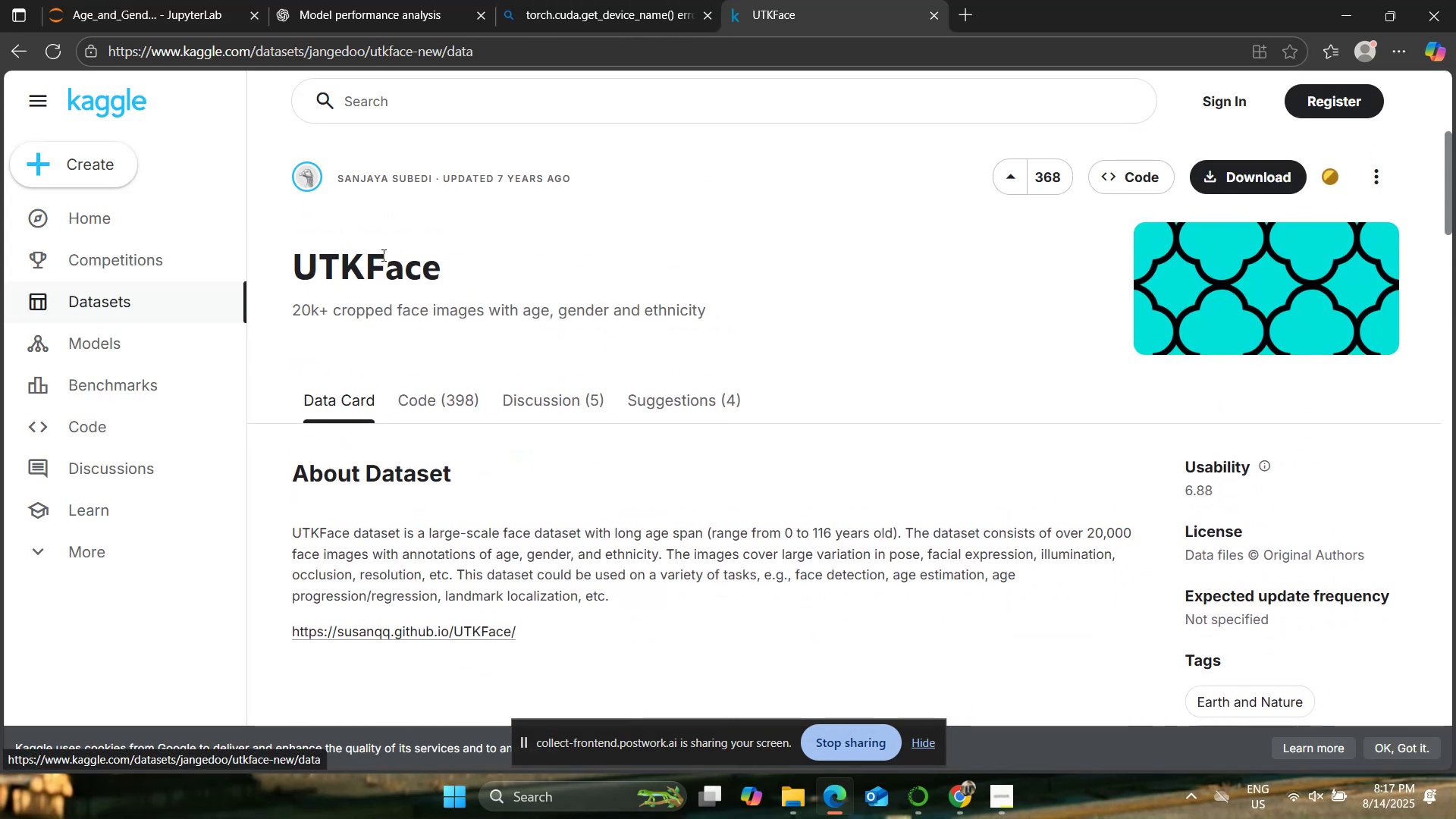 
left_click([378, 256])
 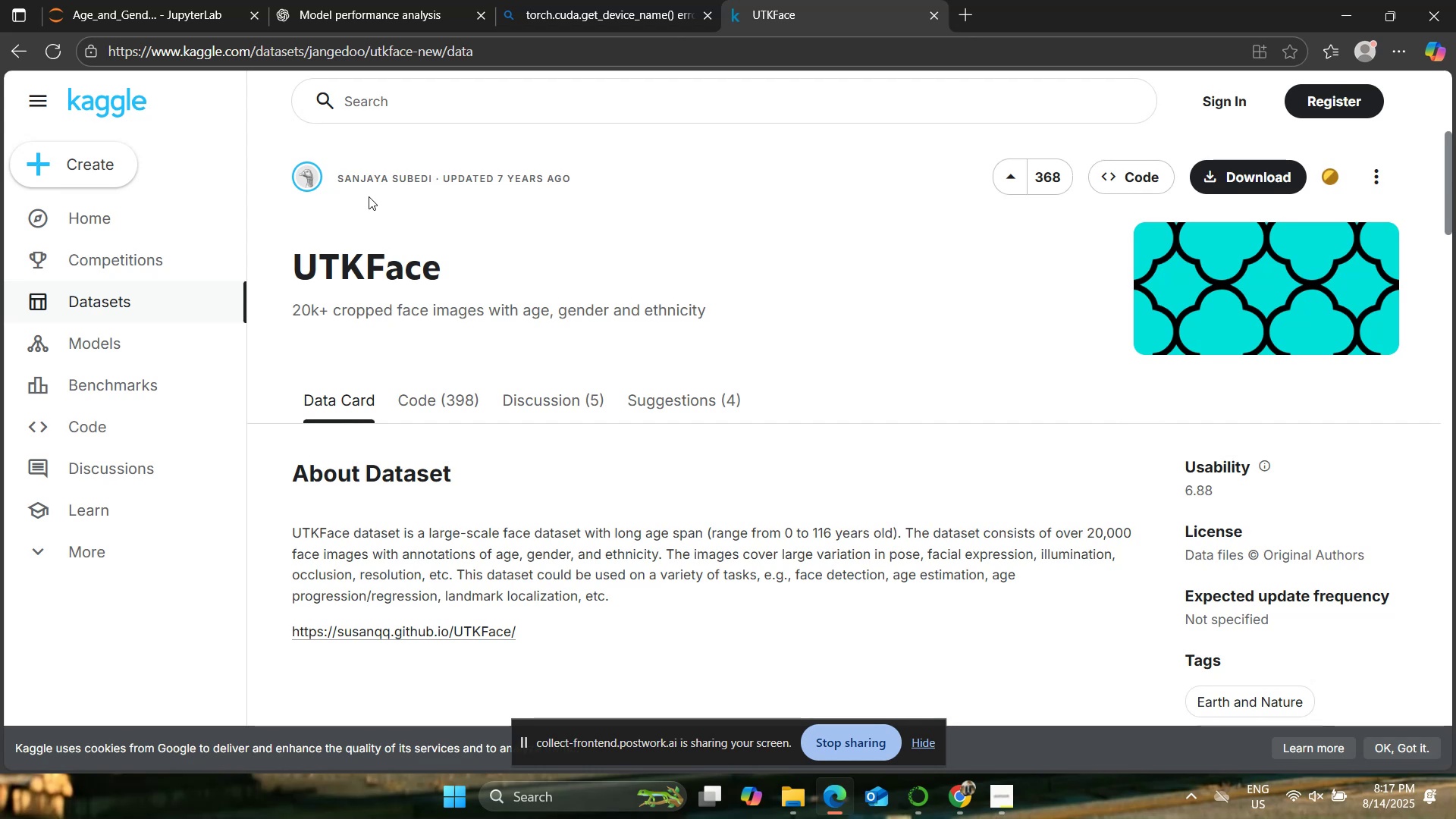 
wait(6.13)
 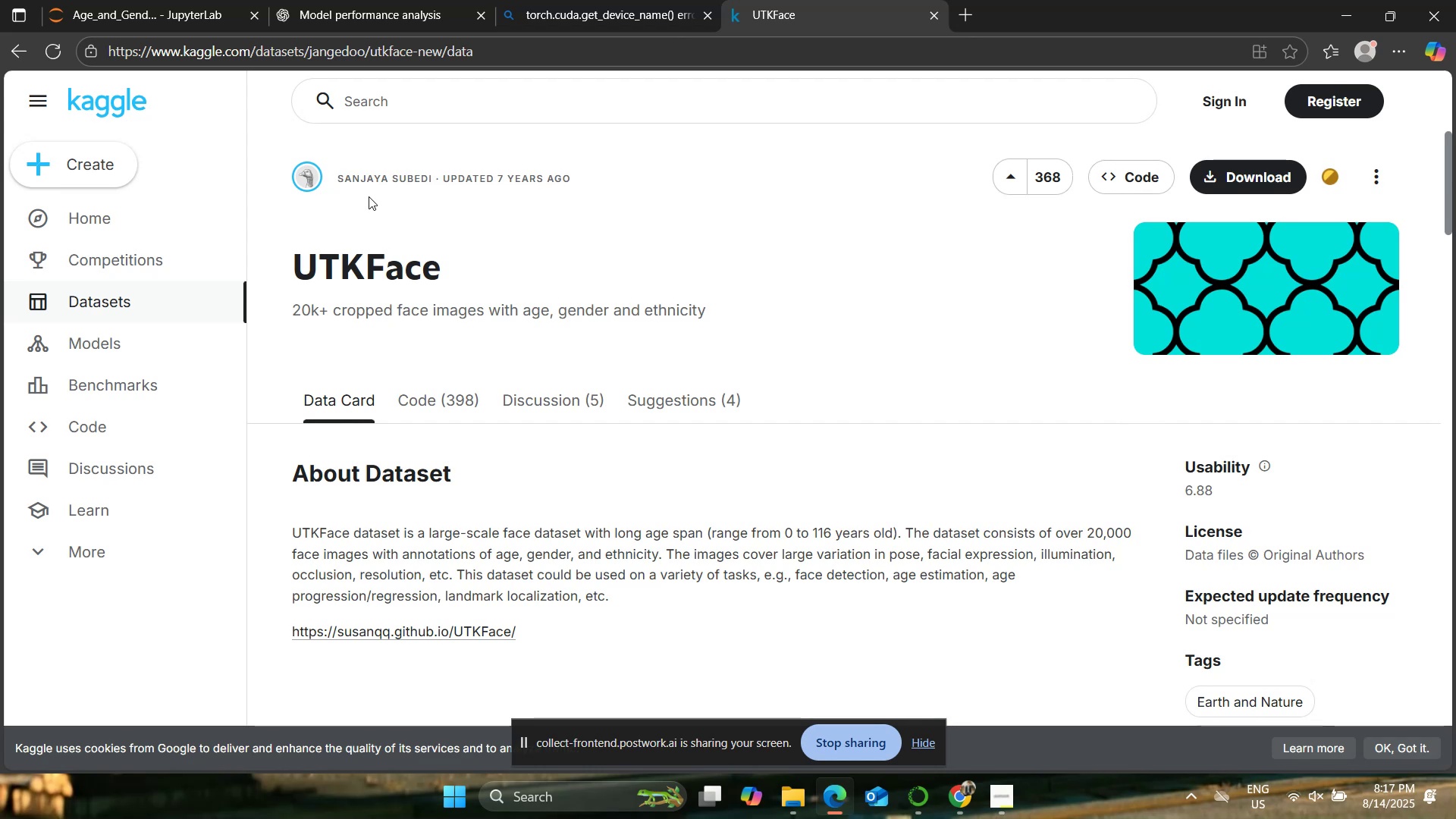 
left_click([437, 107])
 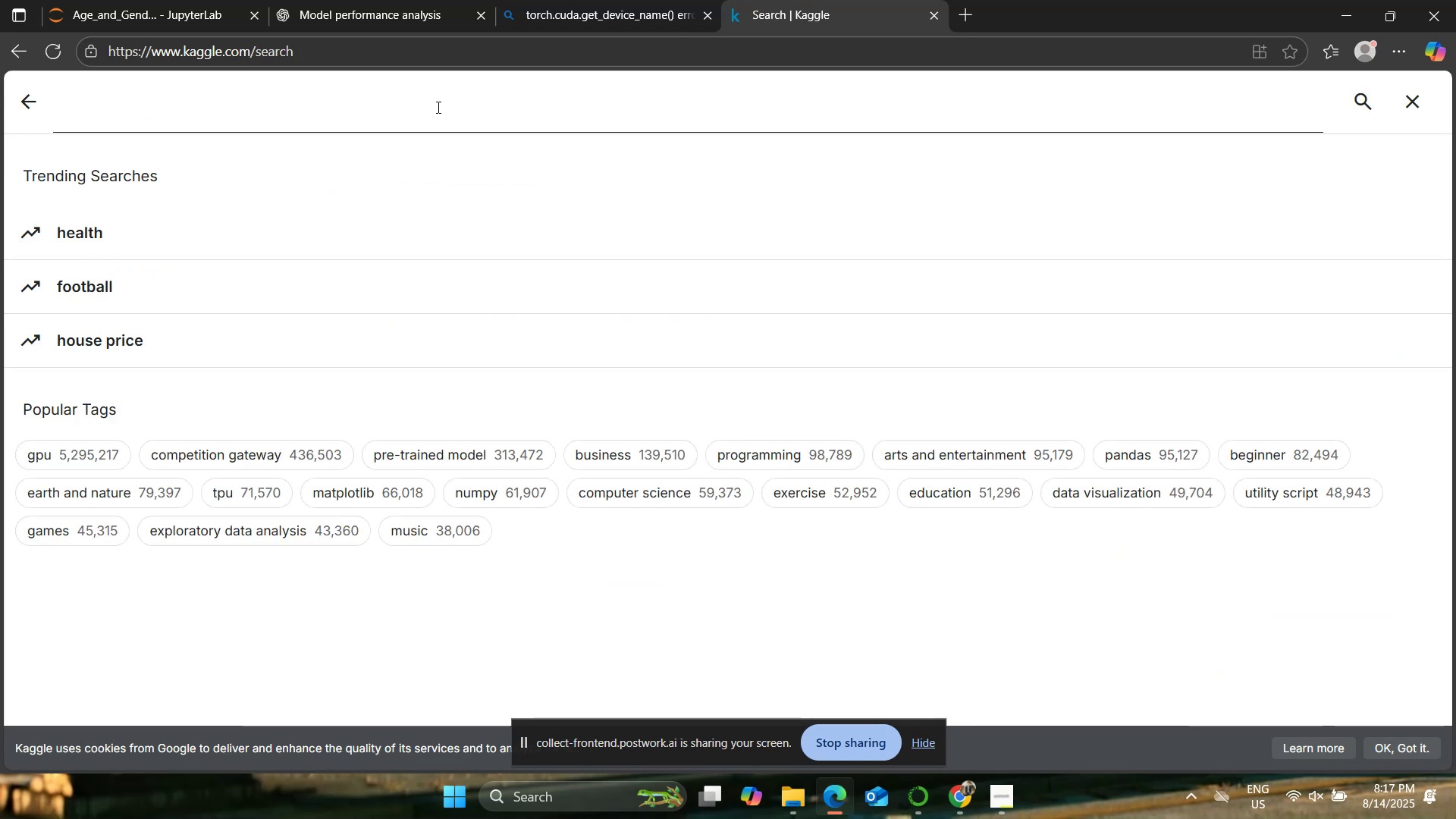 
type(utk-face)
 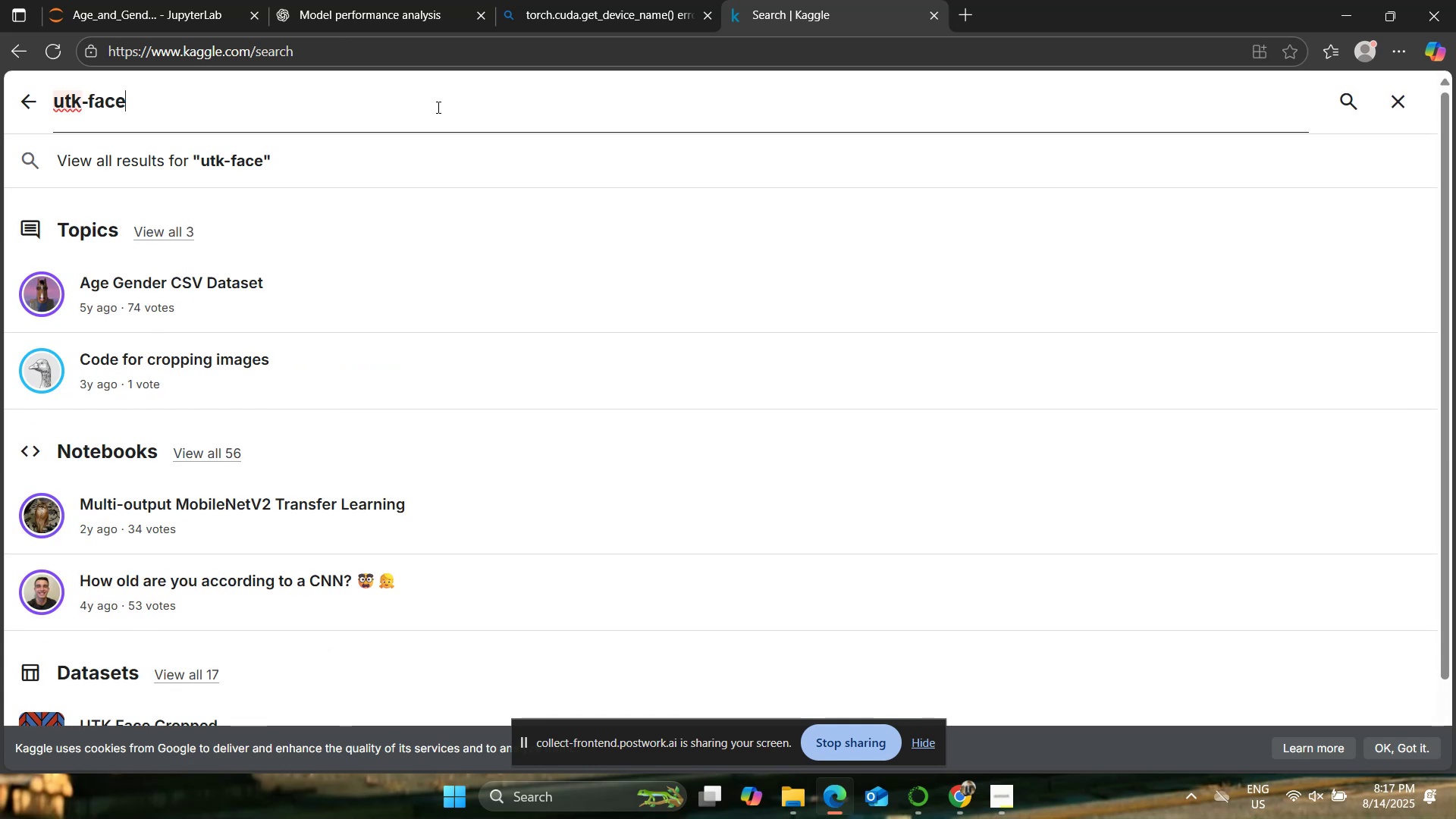 
key(Backspace)
key(Backspace)
key(Backspace)
key(Backspace)
key(Backspace)
type(face-new)
 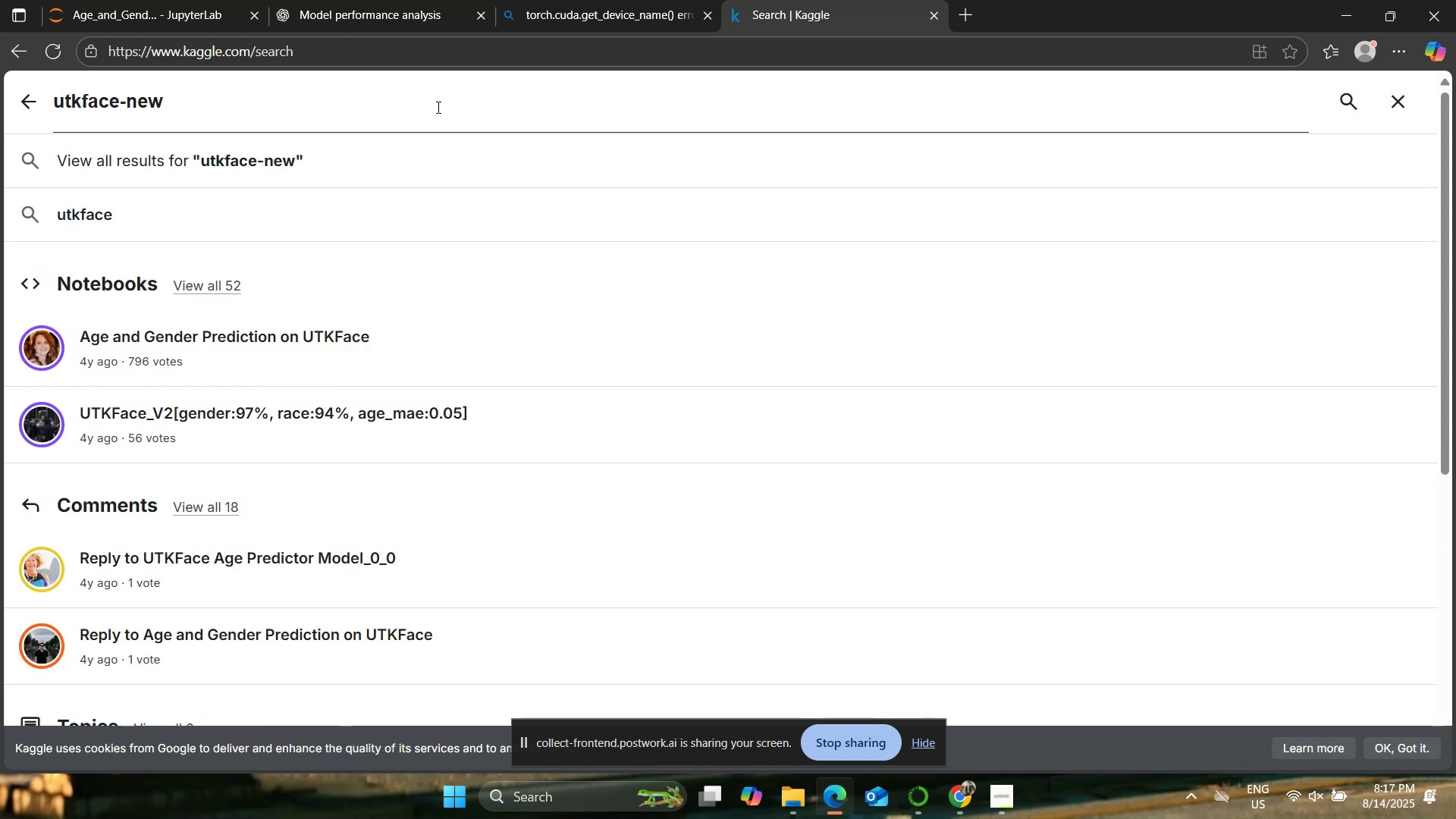 
key(Enter)
 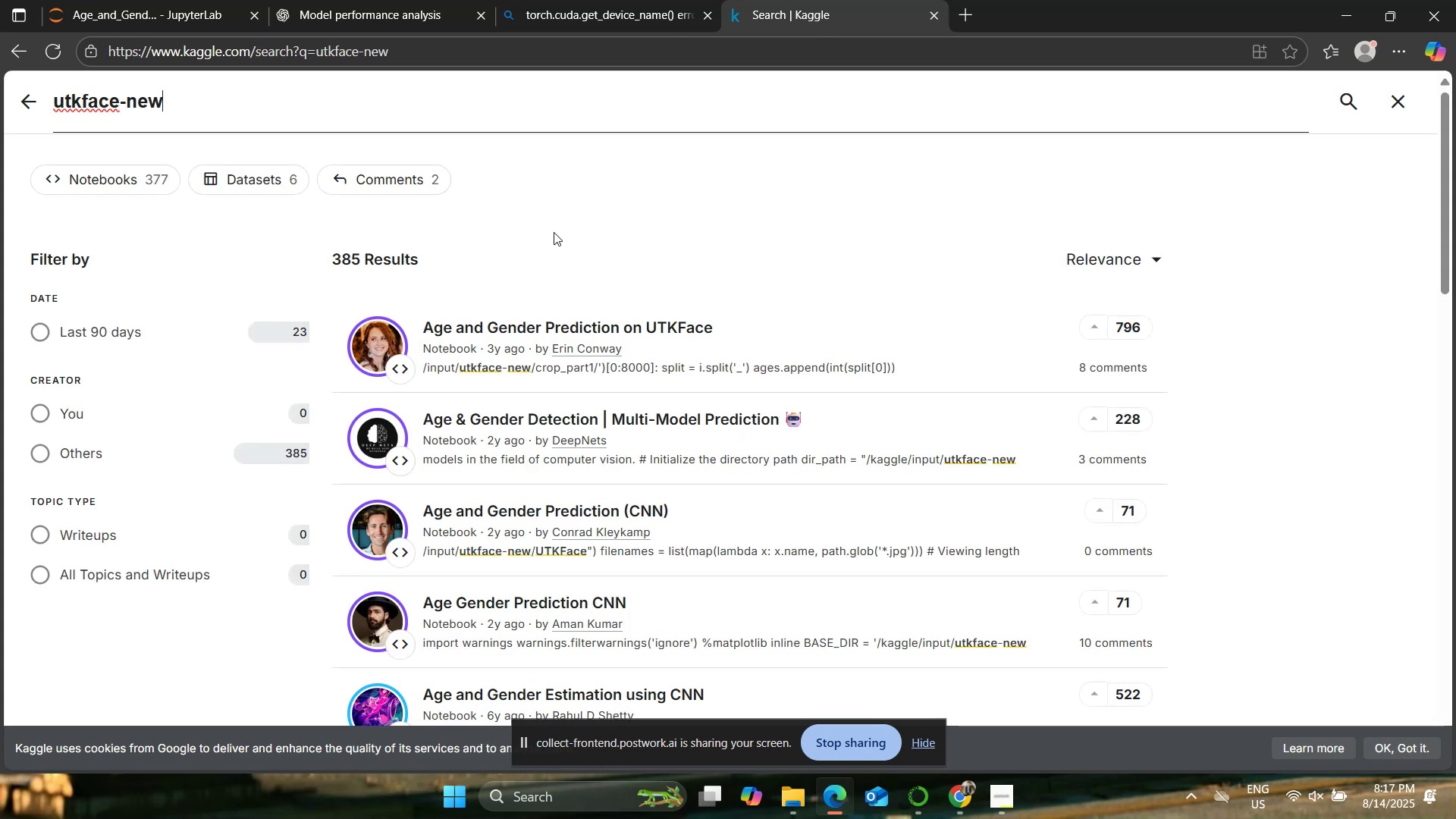 
wait(13.87)
 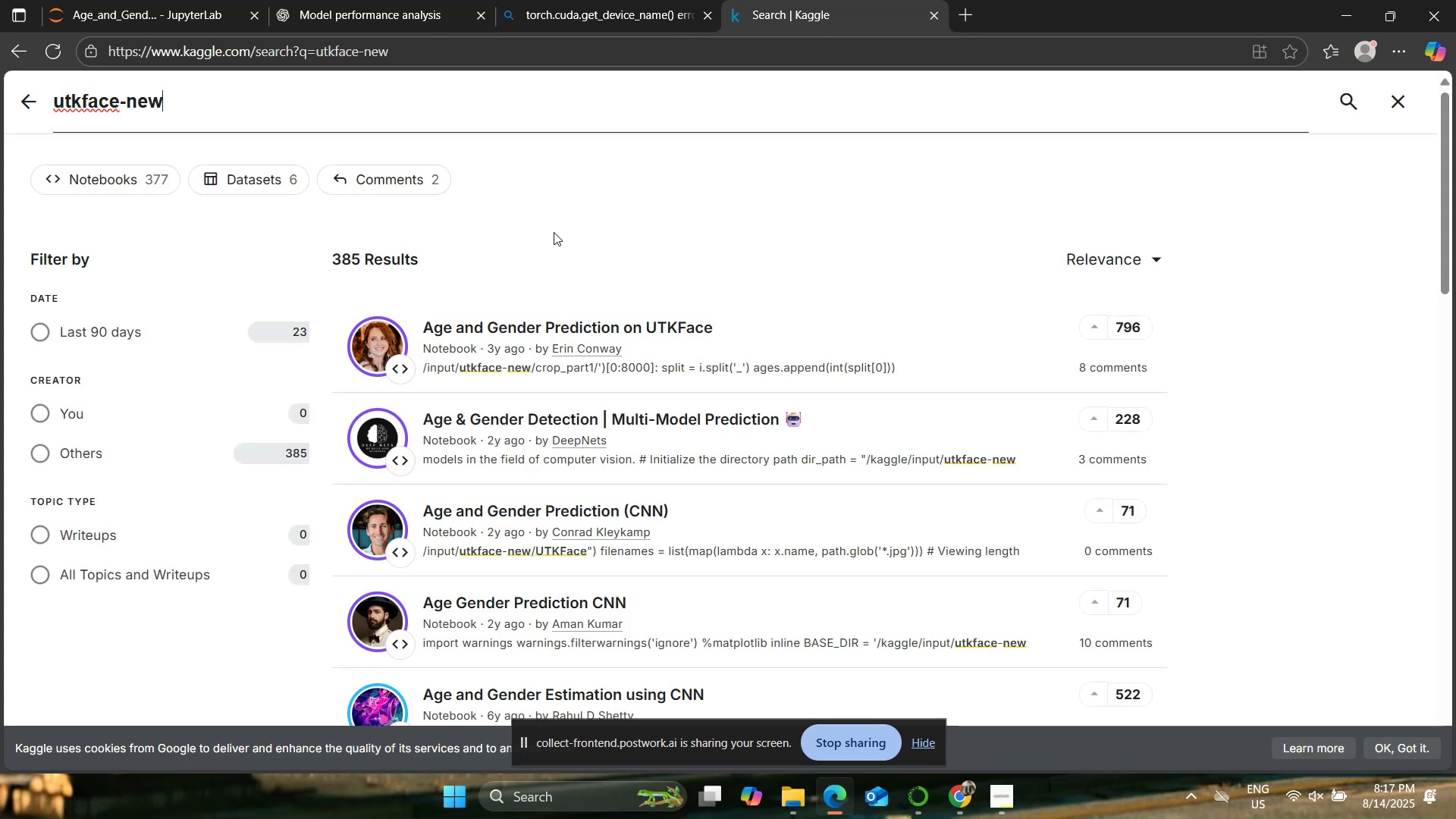 
scroll: coordinate [554, 232], scroll_direction: down, amount: 1.0
 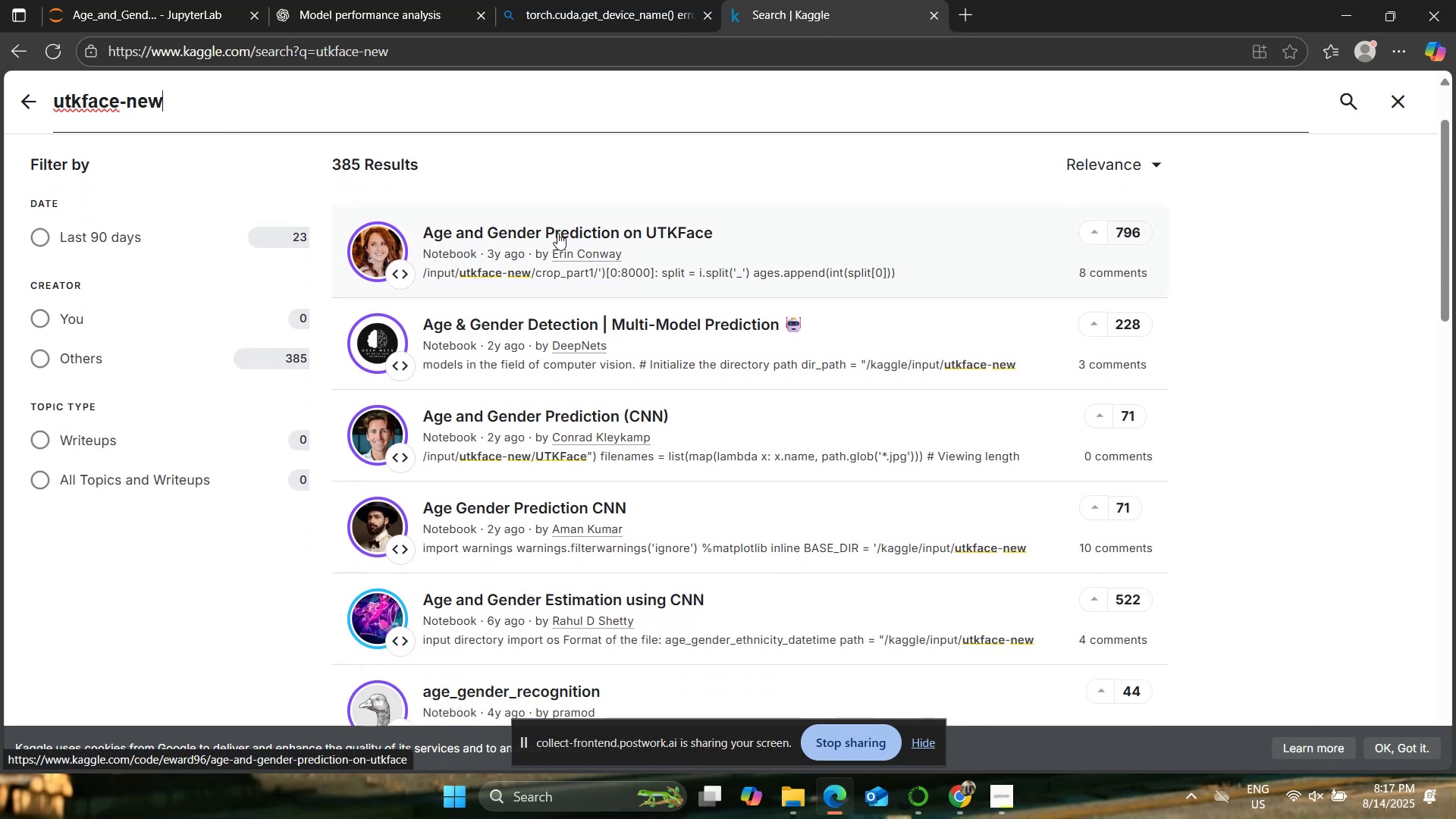 
left_click([557, 234])
 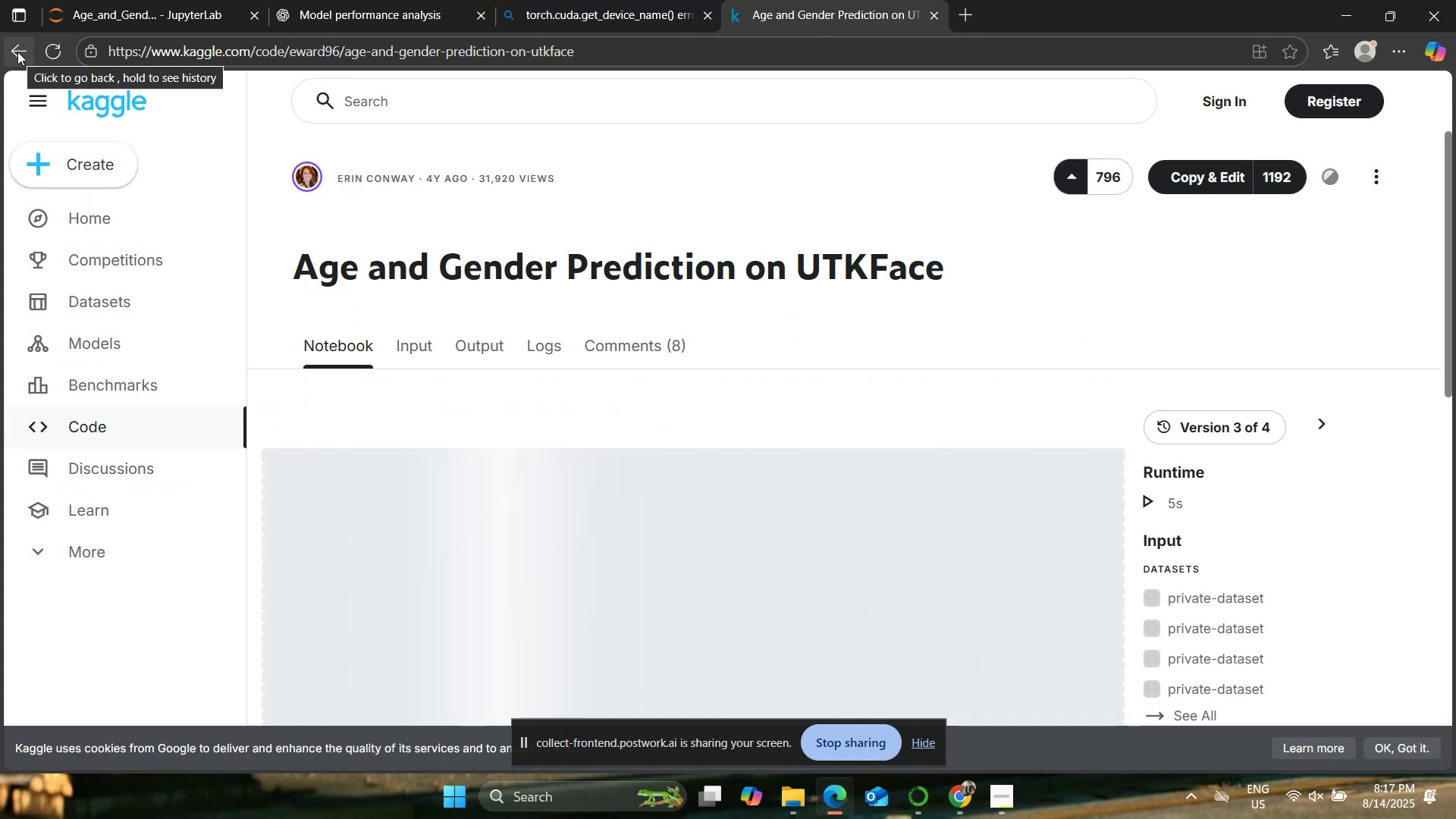 
wait(5.18)
 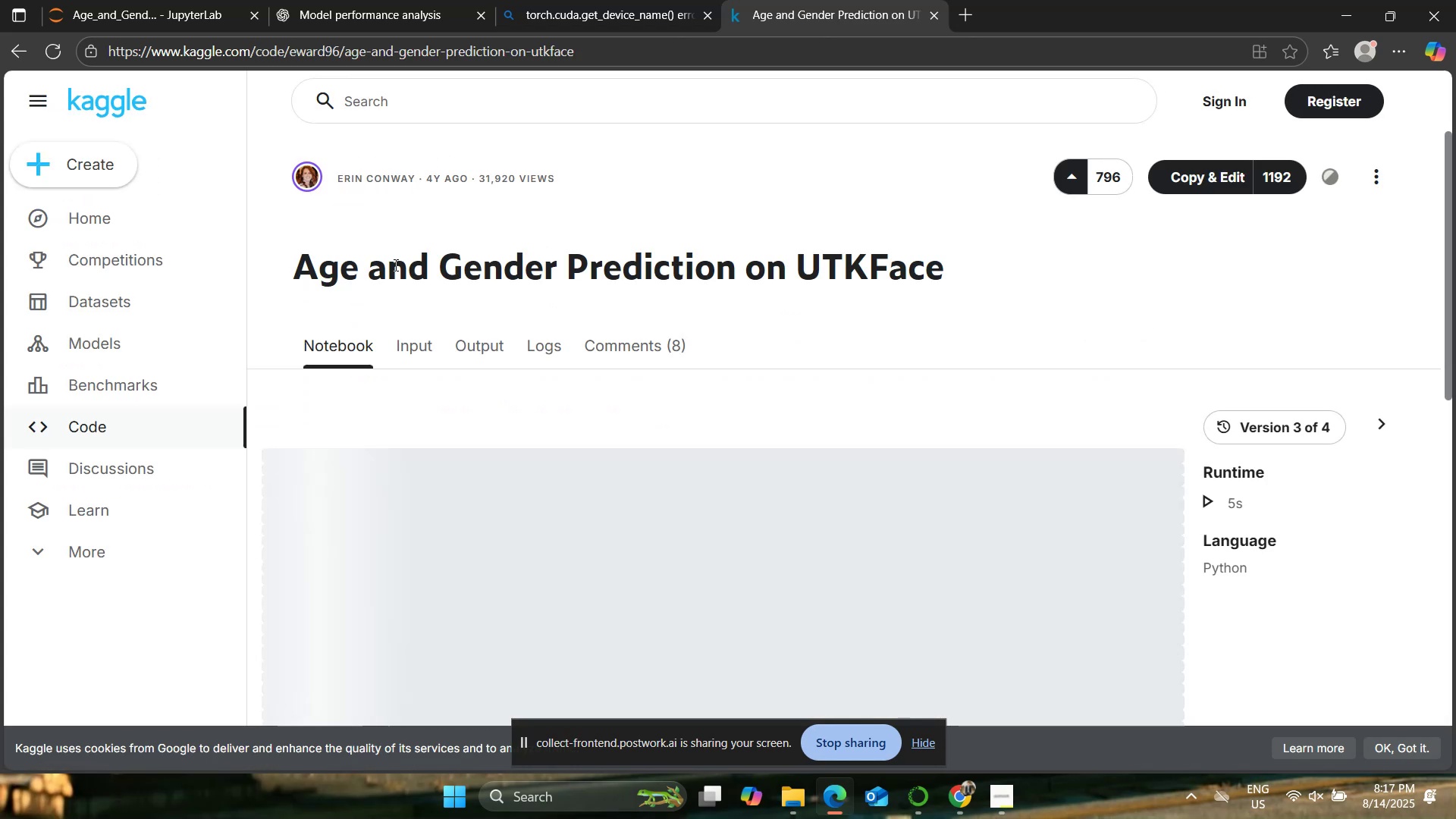 
left_click([17, 52])
 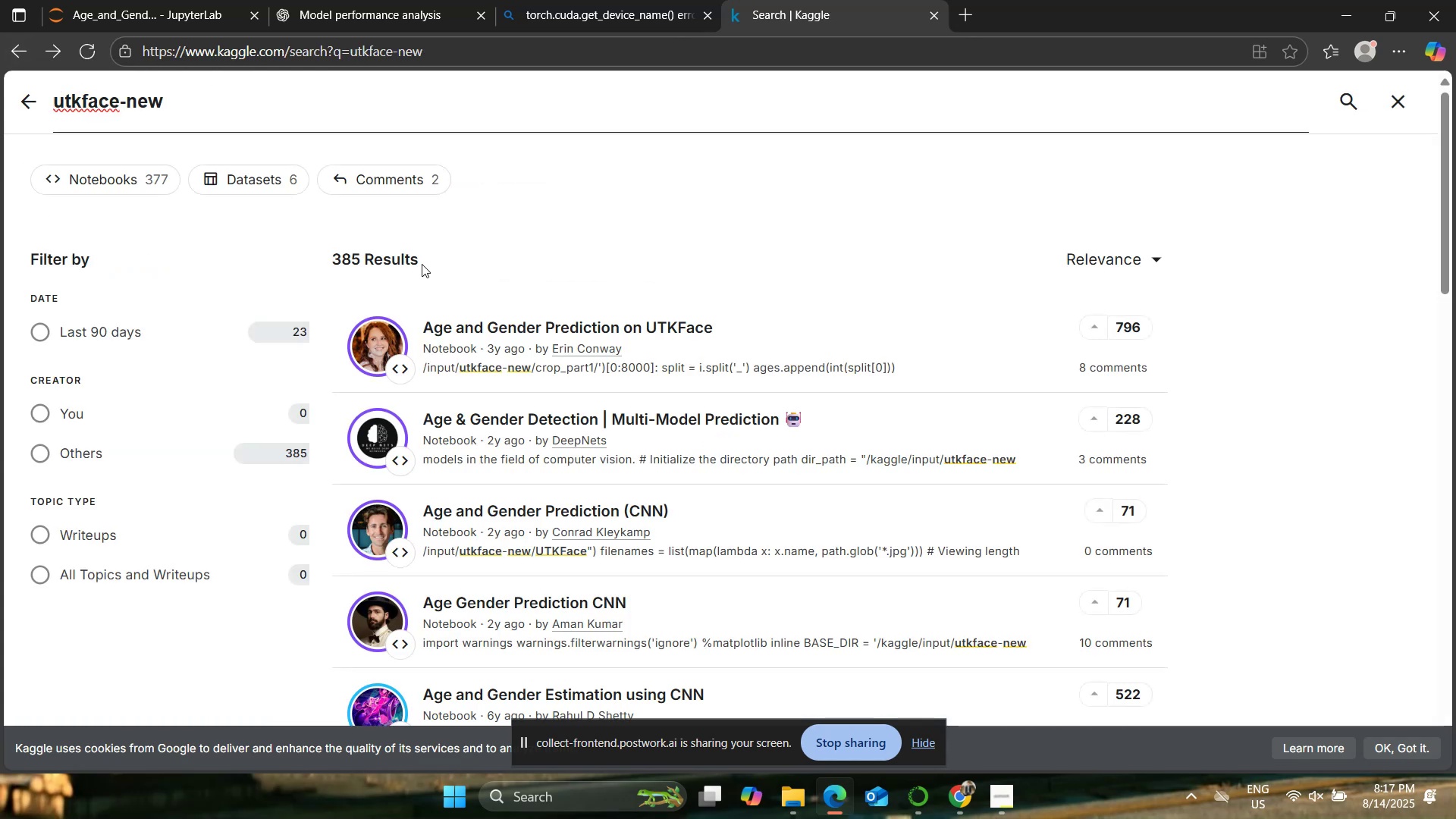 
scroll: coordinate [422, 263], scroll_direction: up, amount: 1.0
 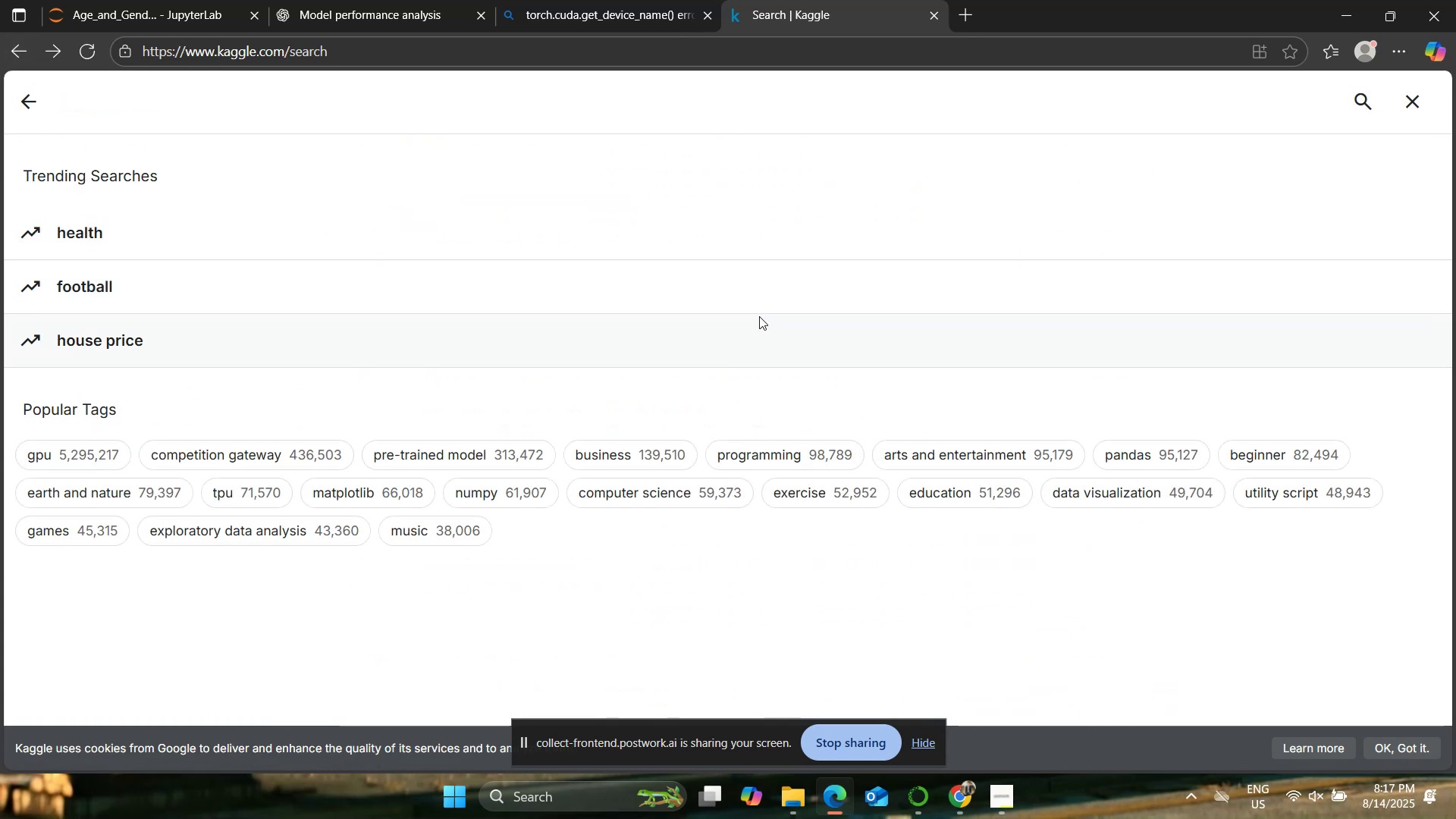 
left_click([177, 118])
 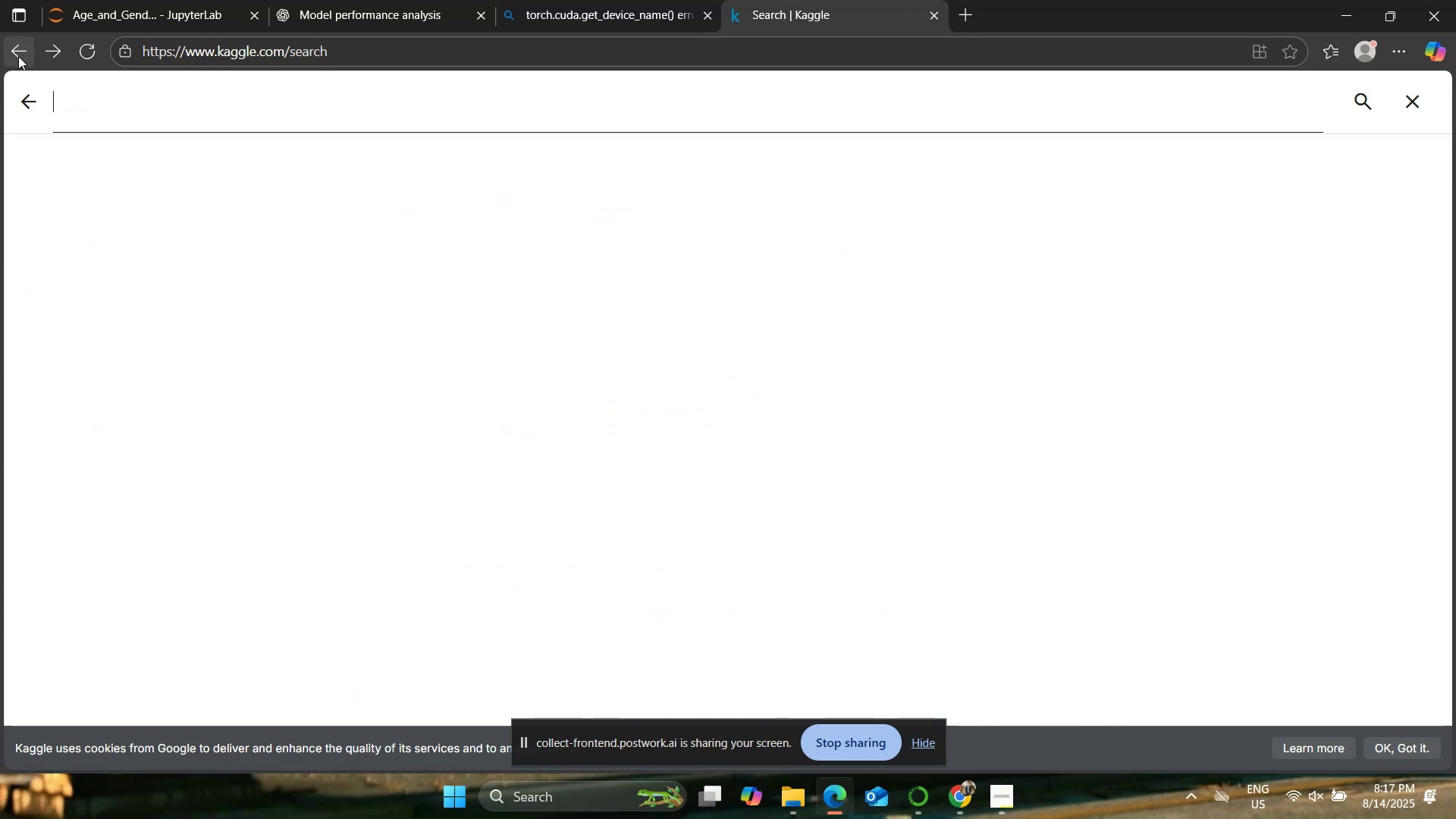 
wait(5.32)
 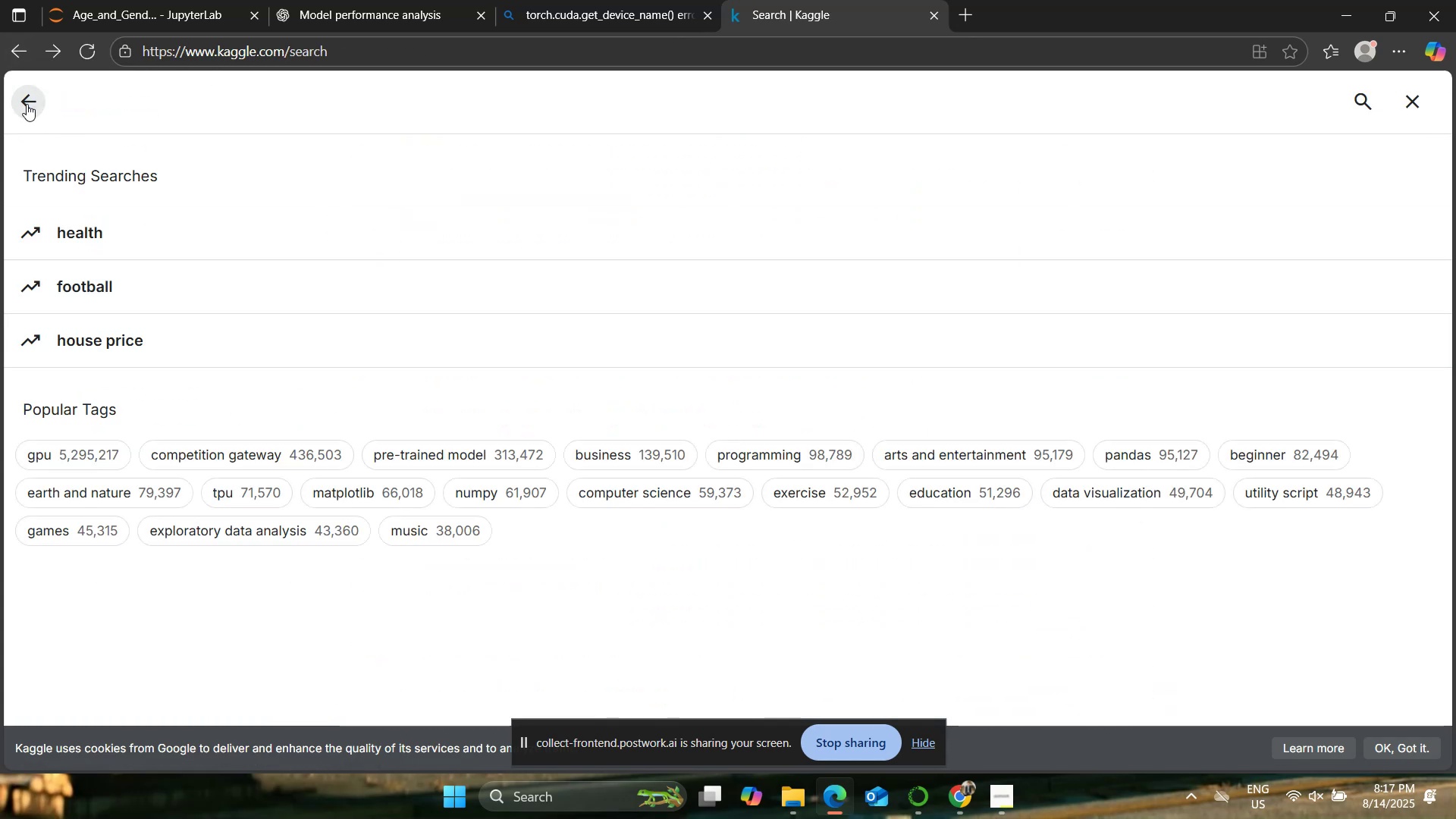 
left_click([36, 89])
 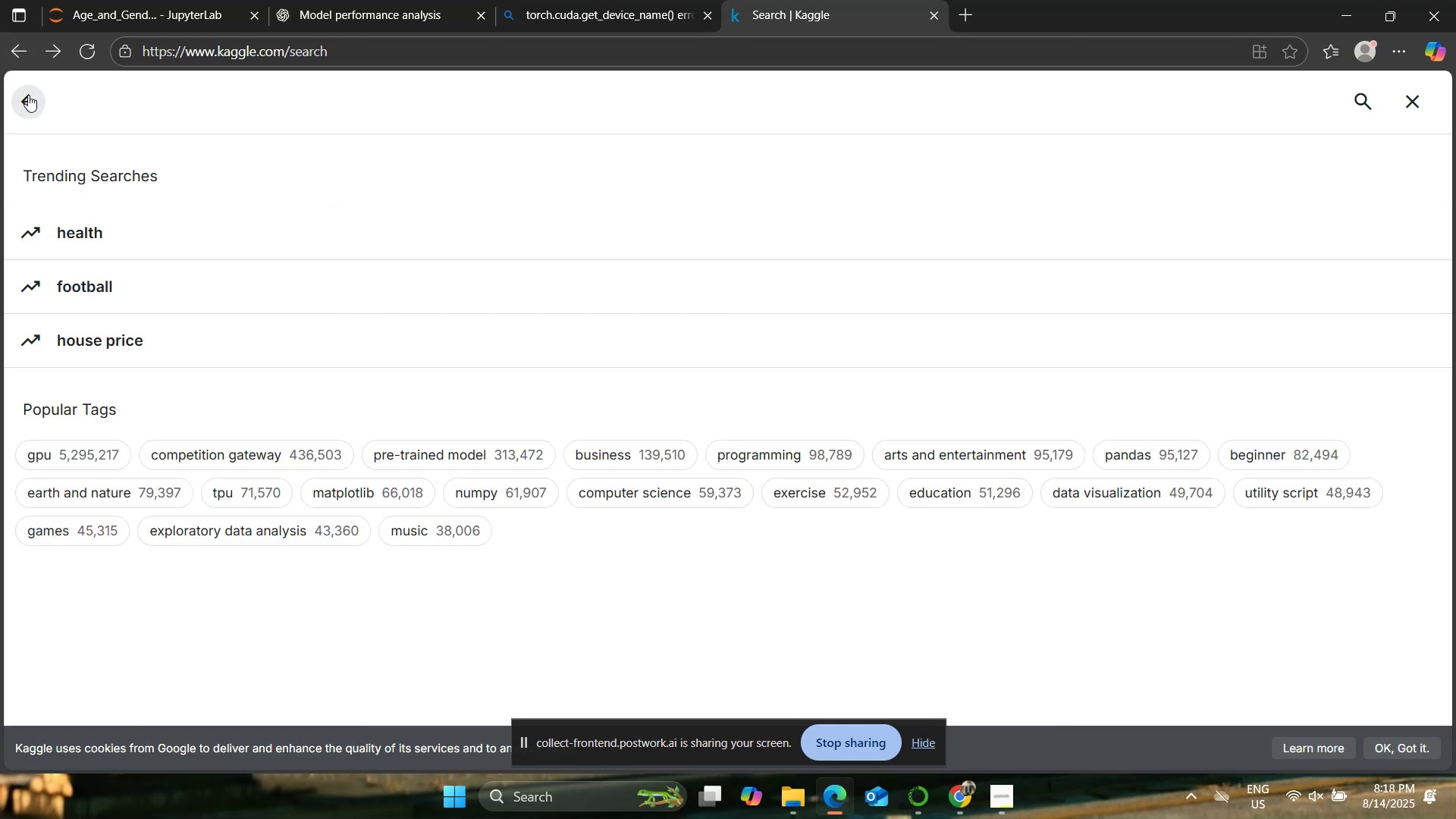 
double_click([24, 62])
 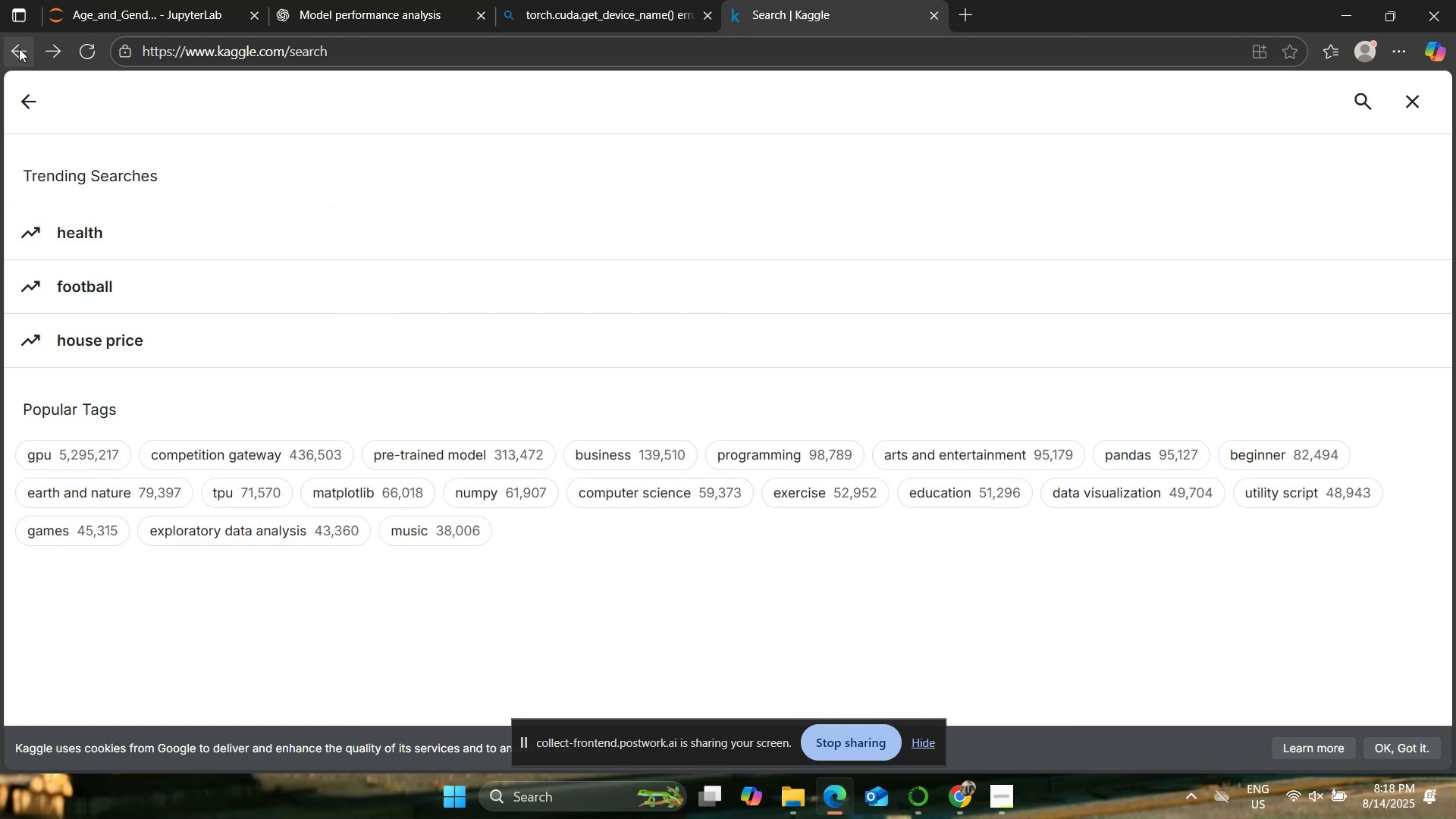 
left_click([18, 48])
 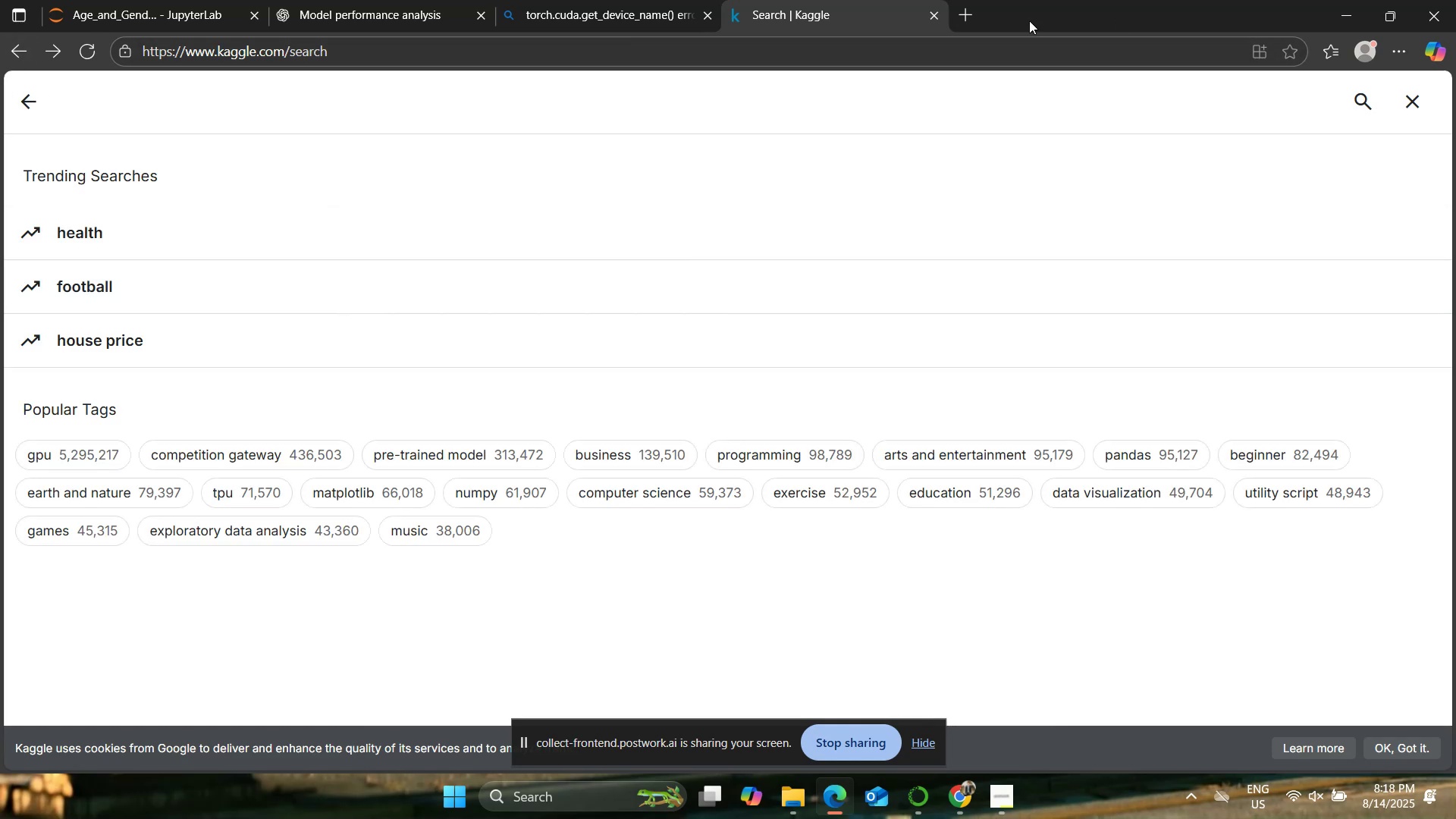 
left_click([947, 20])
 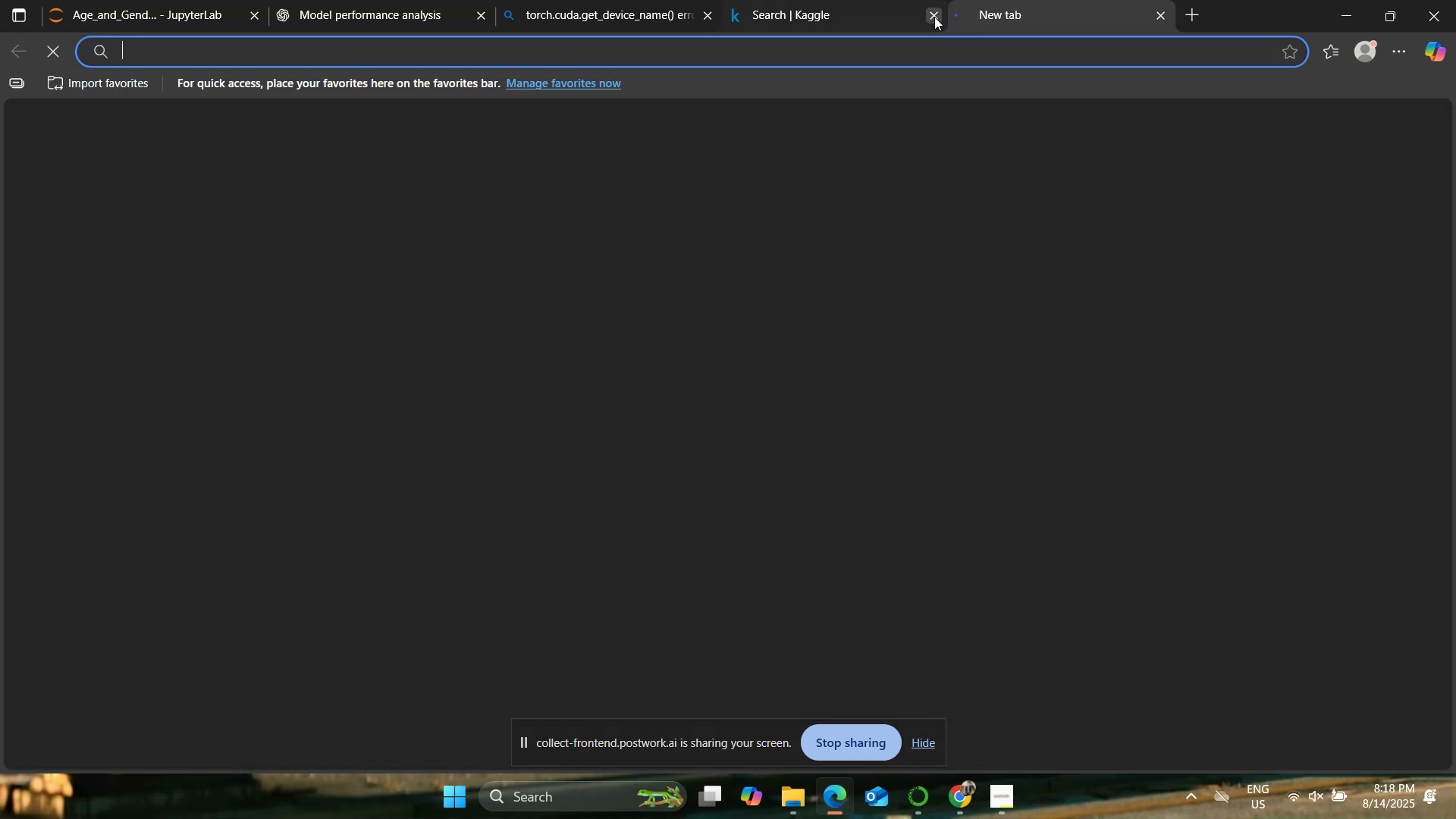 
left_click([933, 16])
 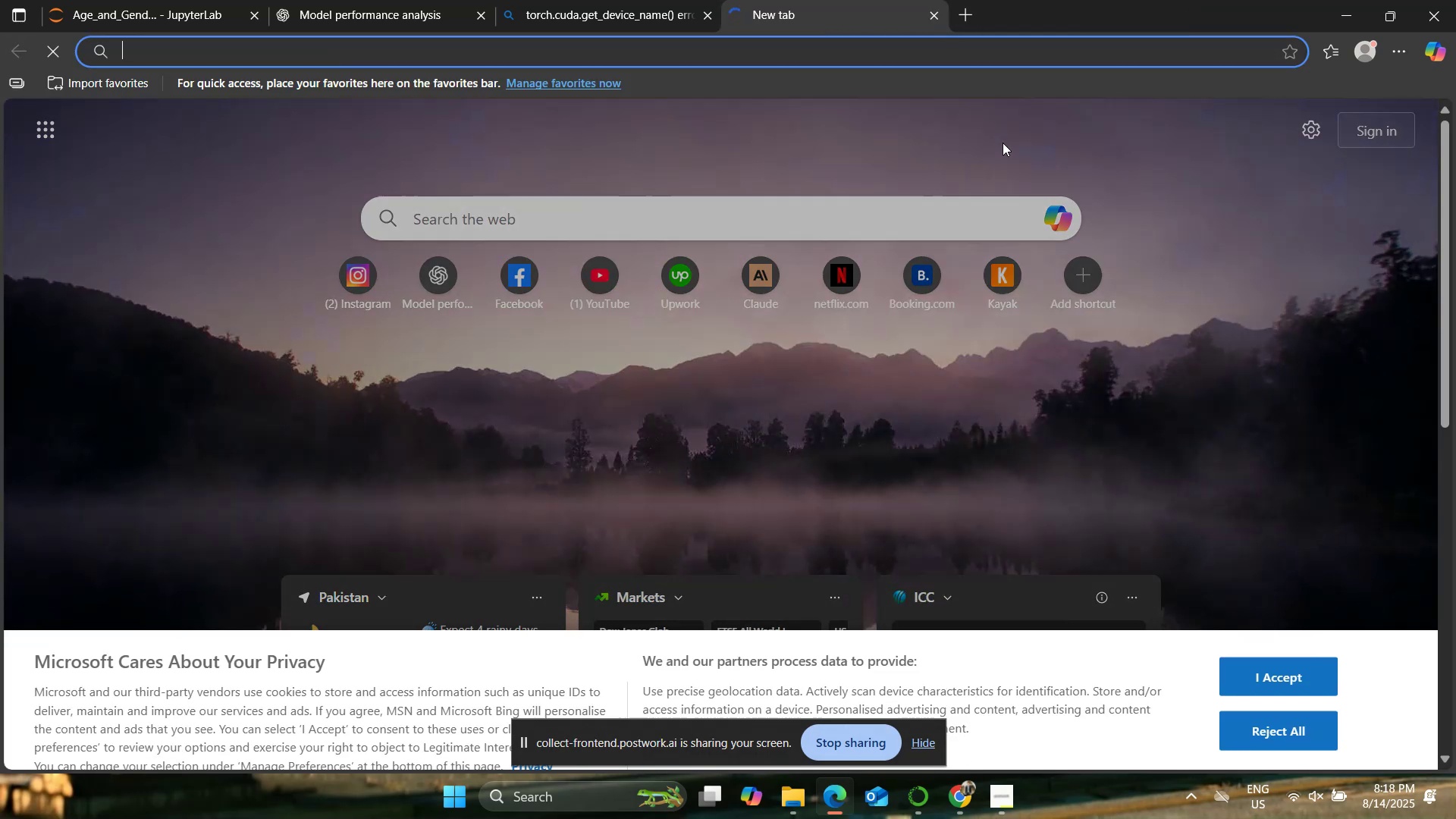 
type(utkd)
key(Backspace)
type(face  new dataset)
 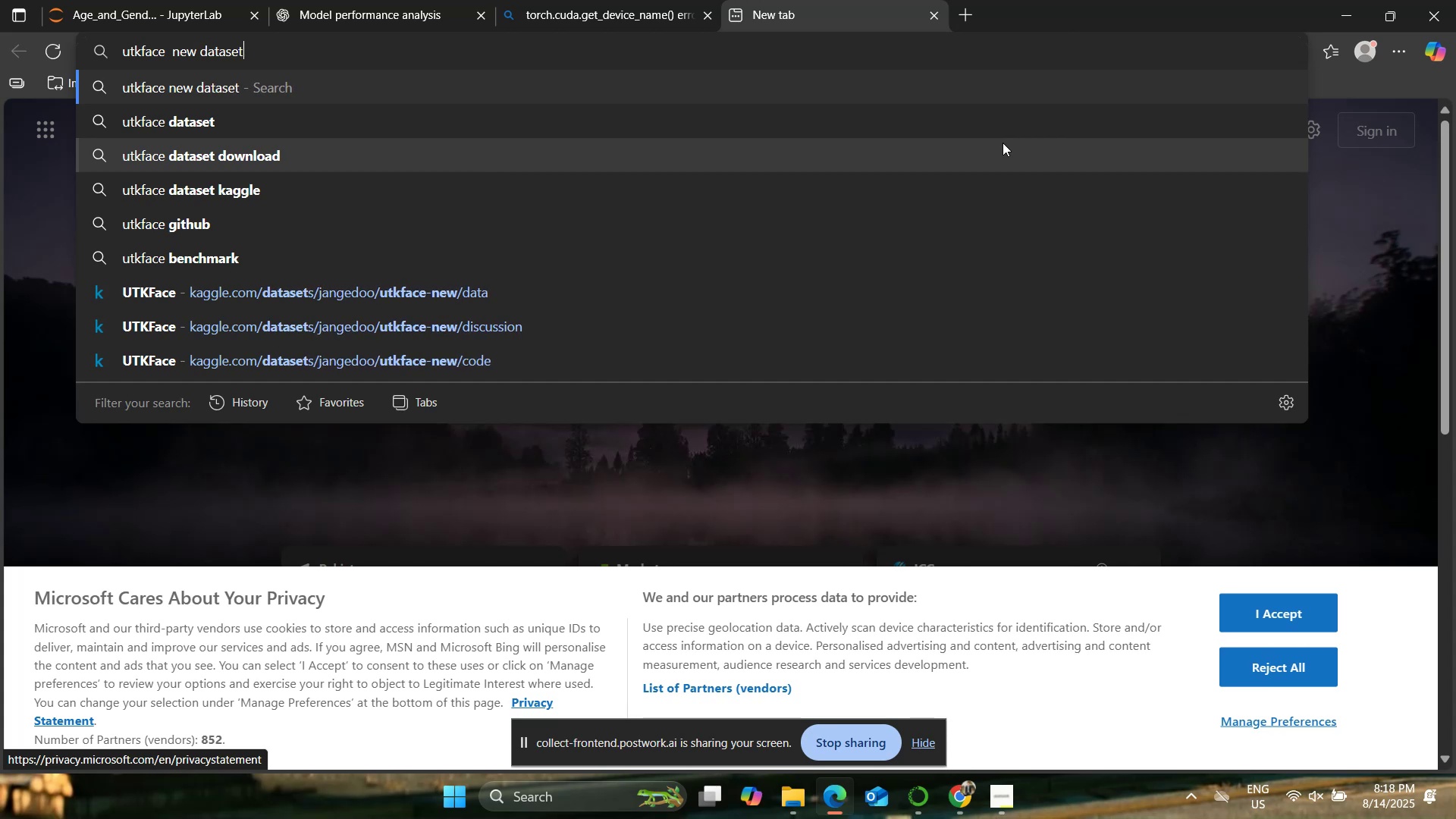 
key(Enter)
 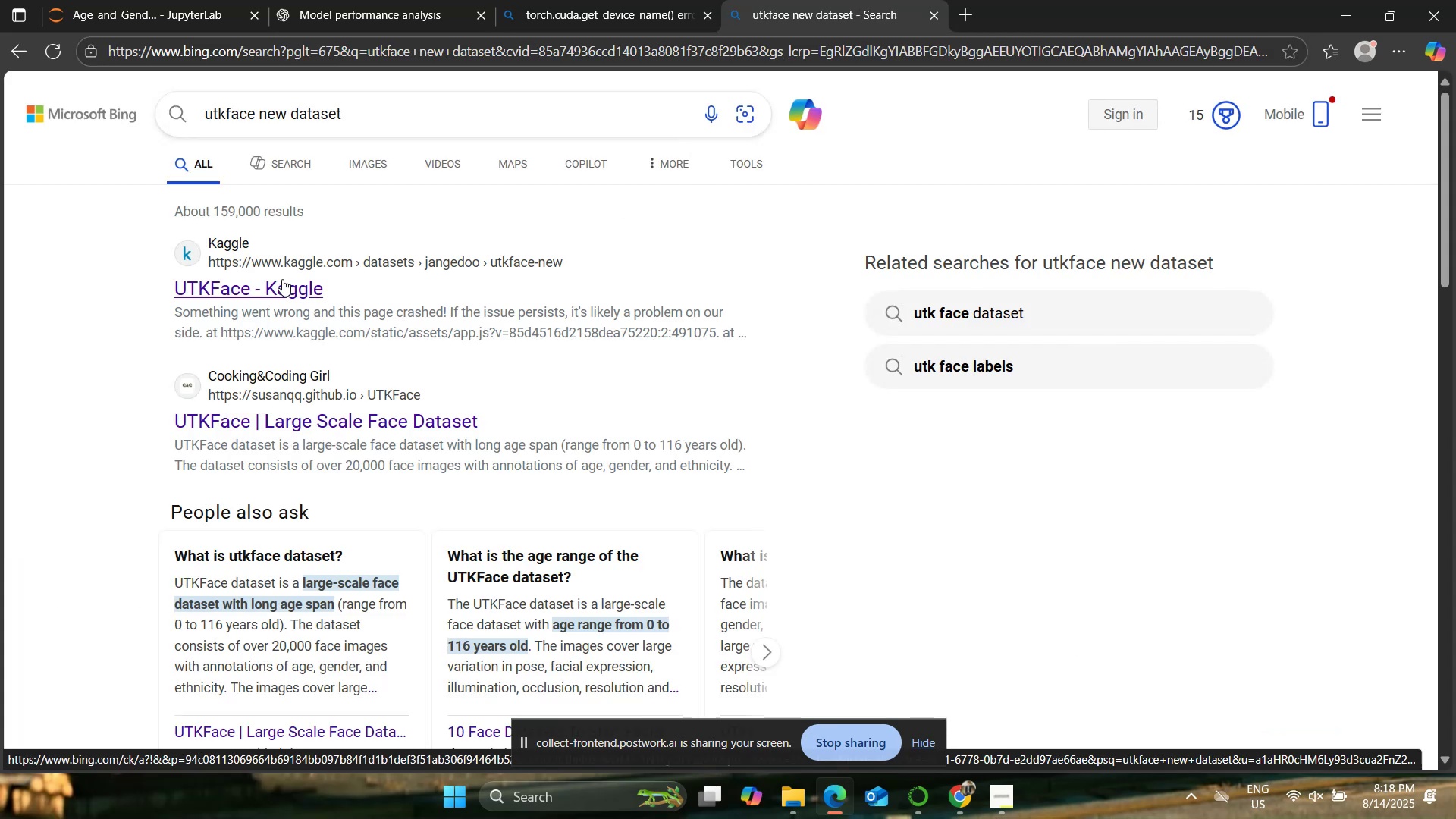 
wait(5.3)
 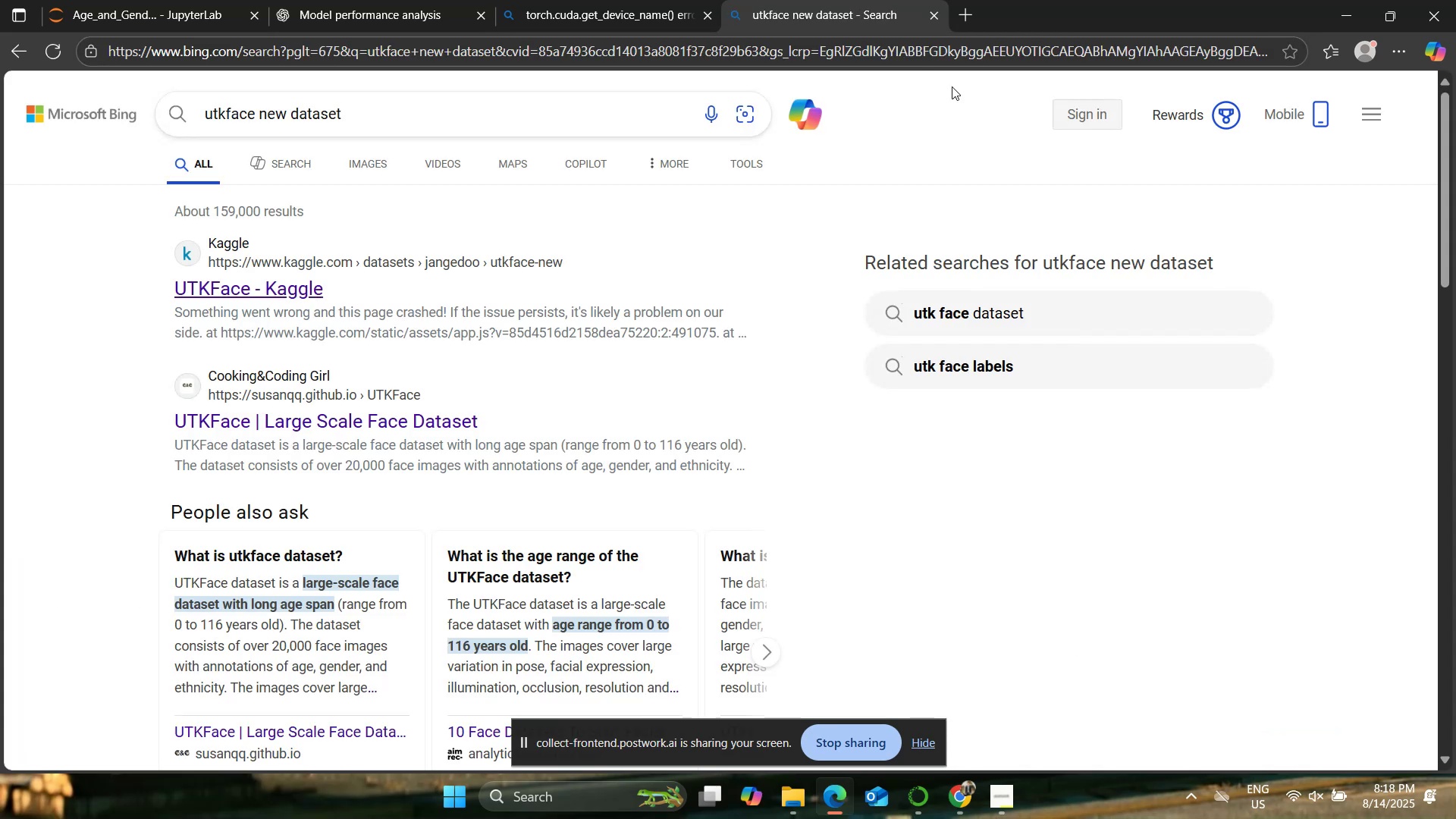 
left_click([286, 284])
 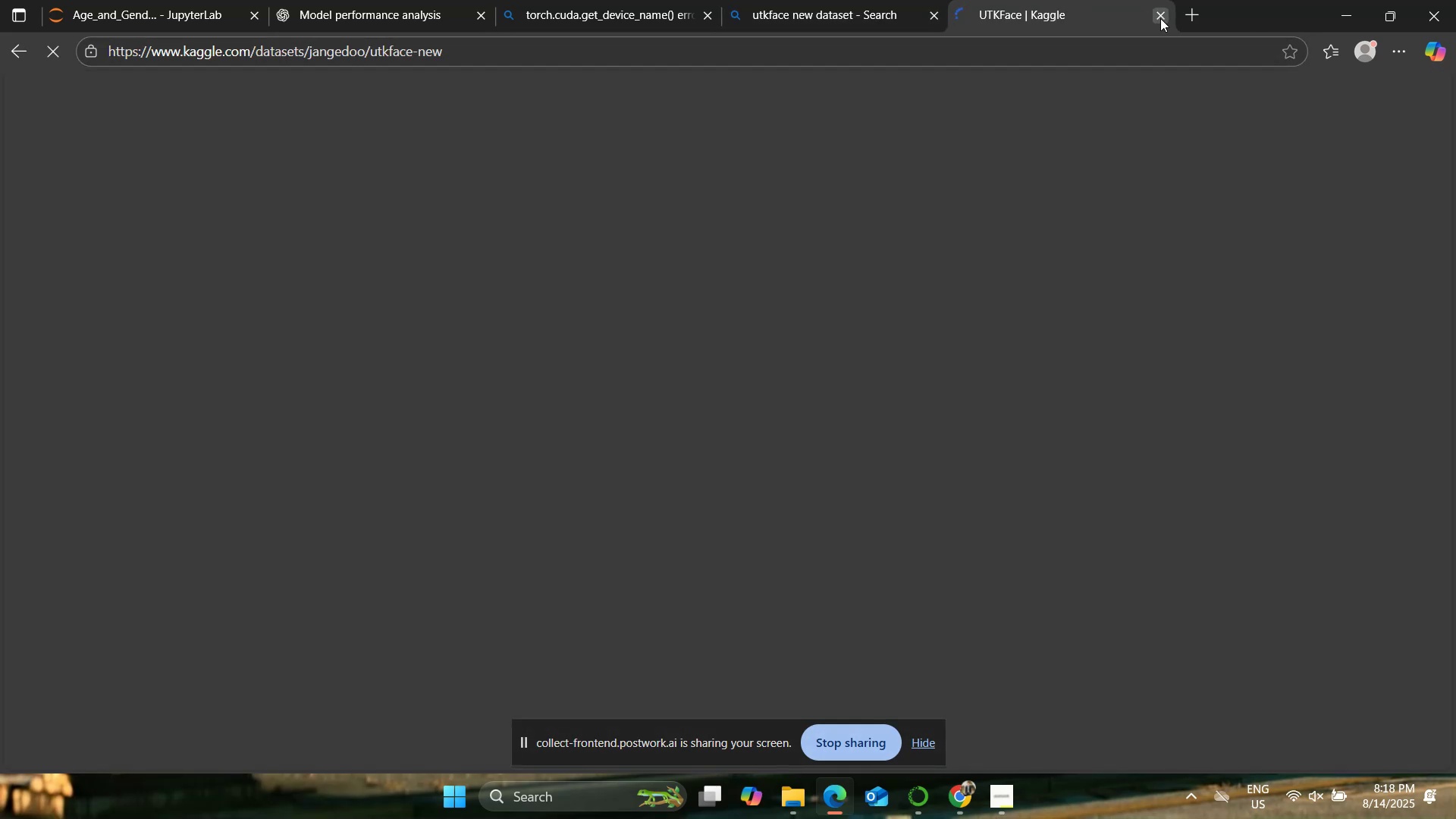 
left_click([1158, 16])
 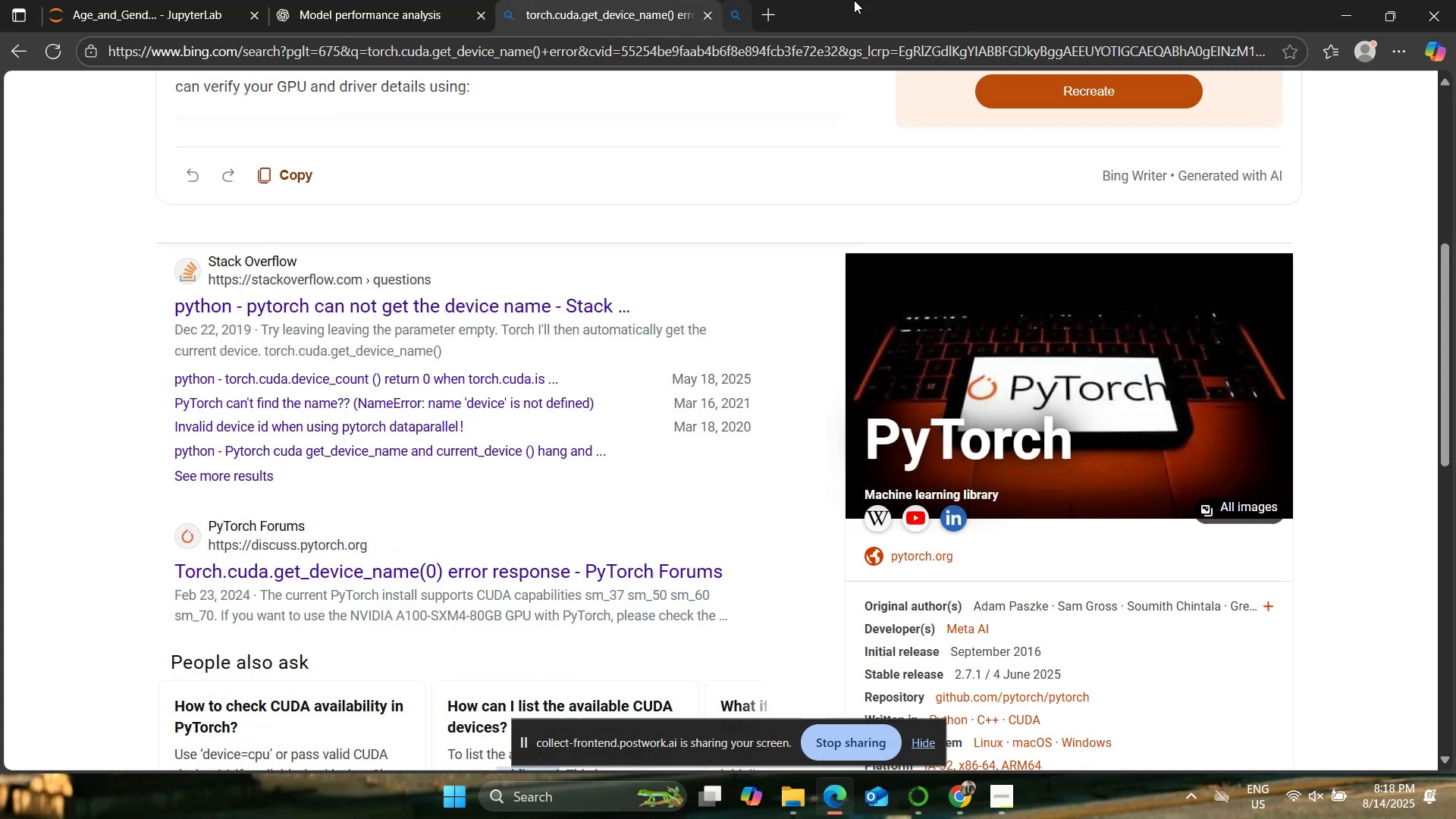 
left_click([165, 0])
 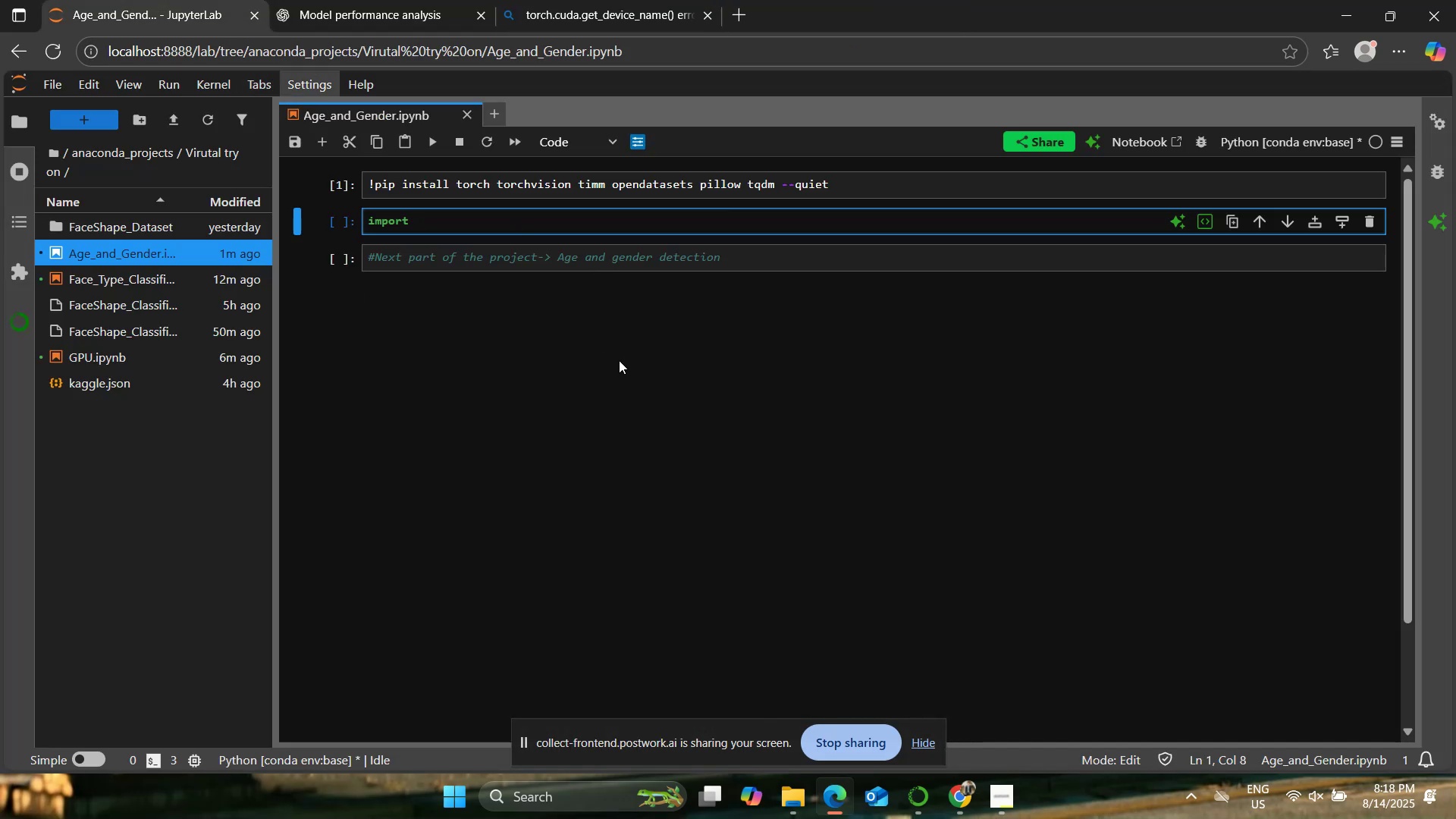 
type(os)
 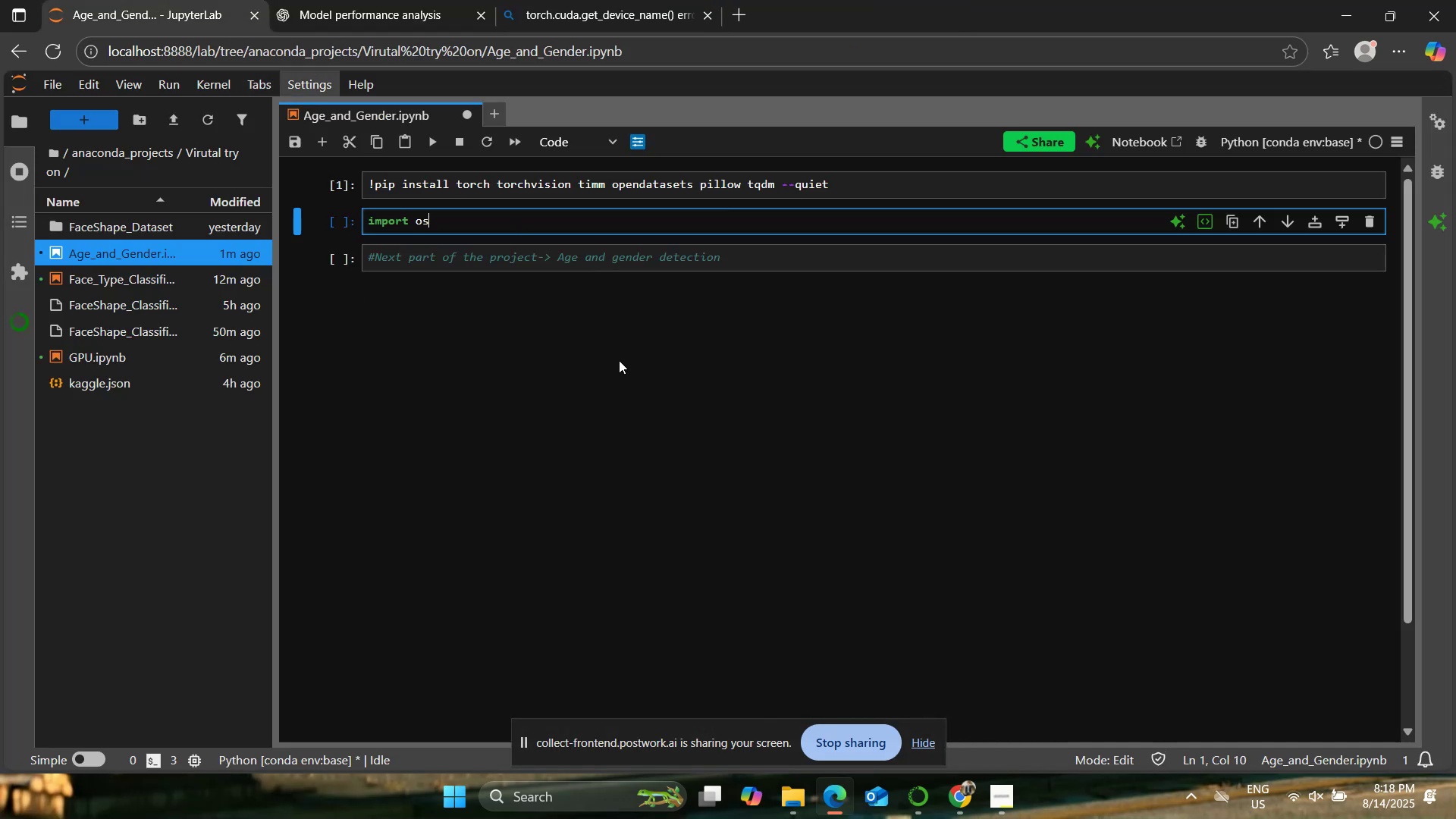 
key(Enter)
 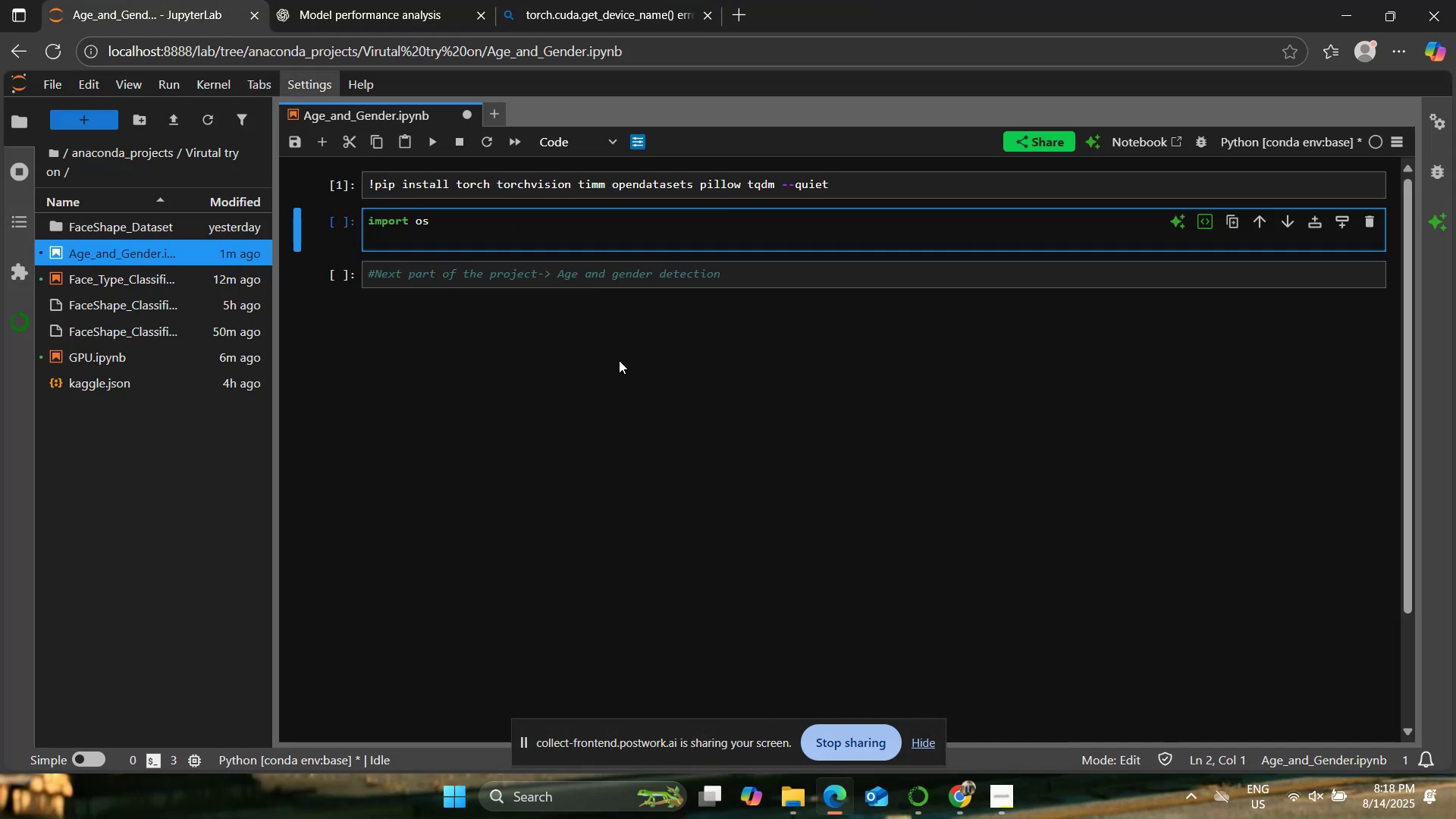 
type(import opendatasets as od)
 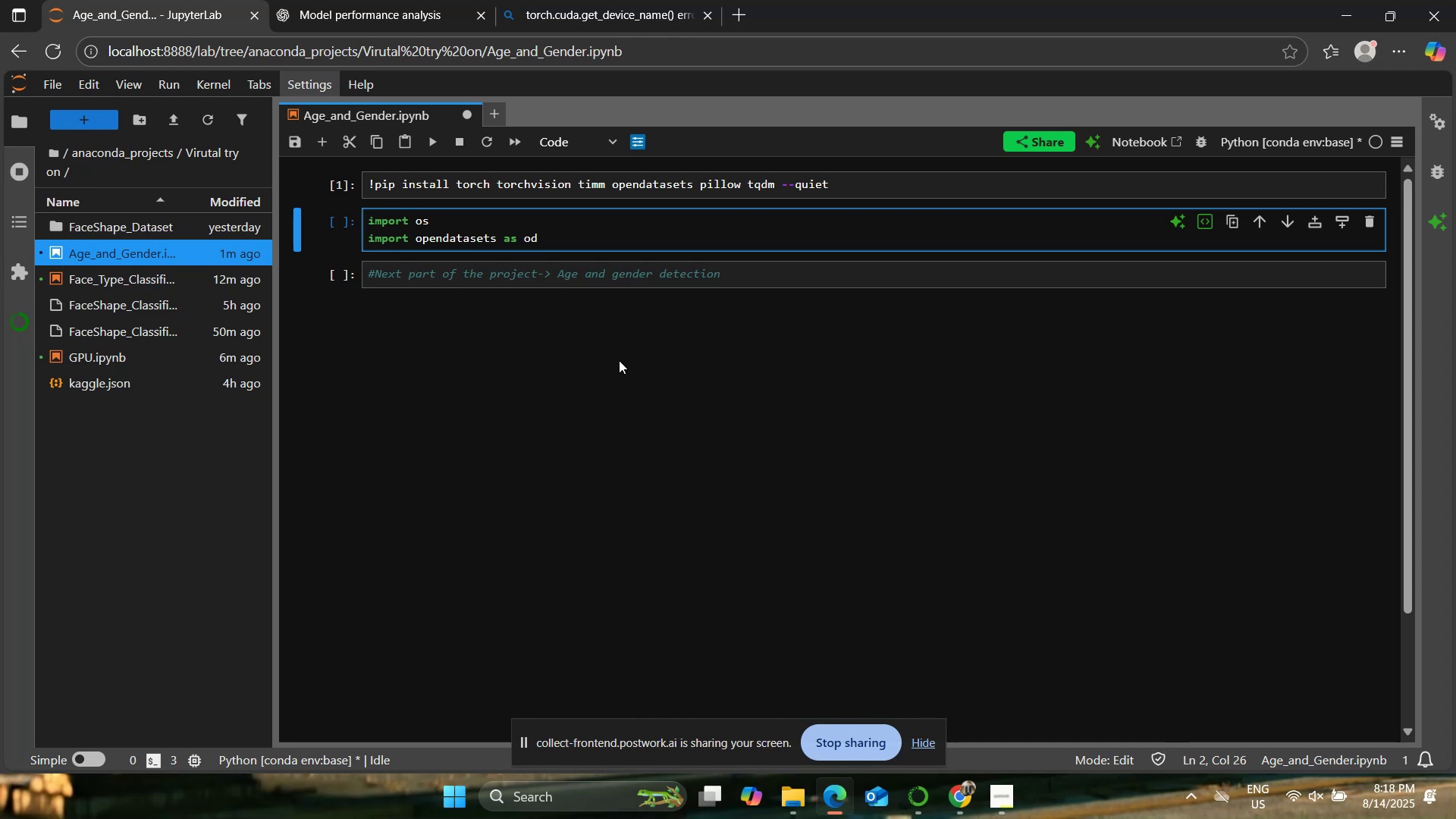 
key(Enter)
 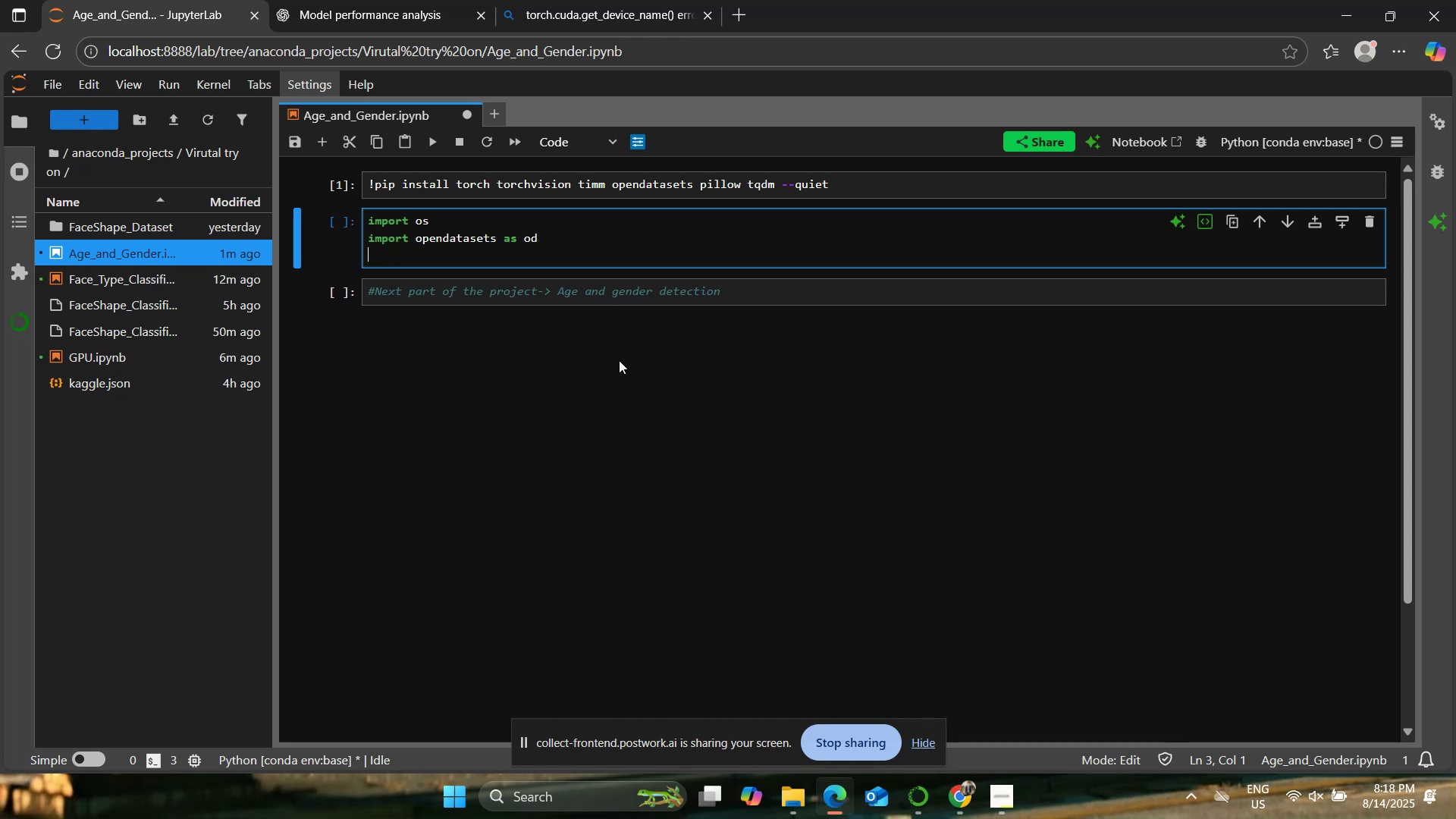 
key(Enter)
 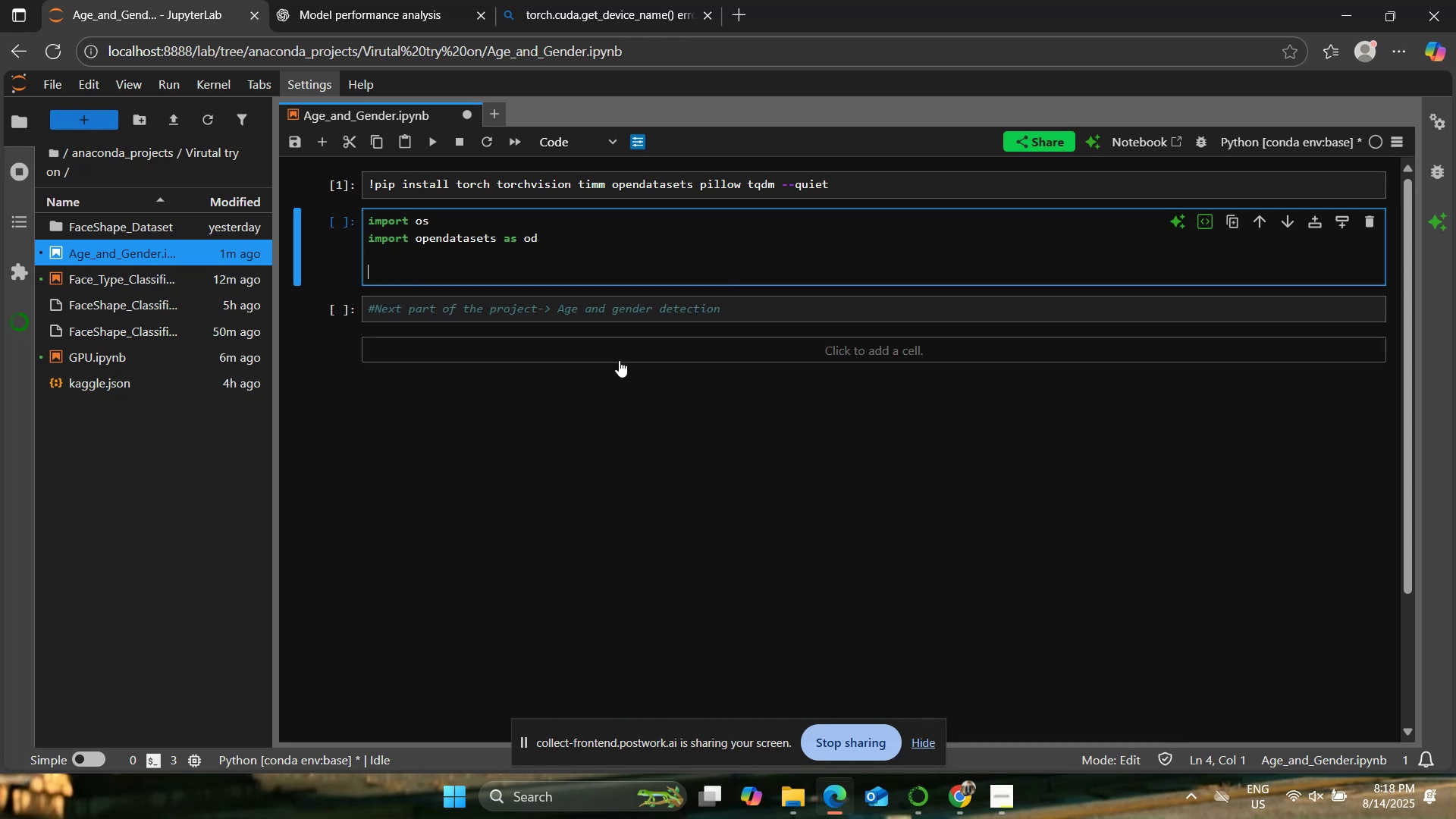 
type(os.makedirs(os.path.expanduser())
 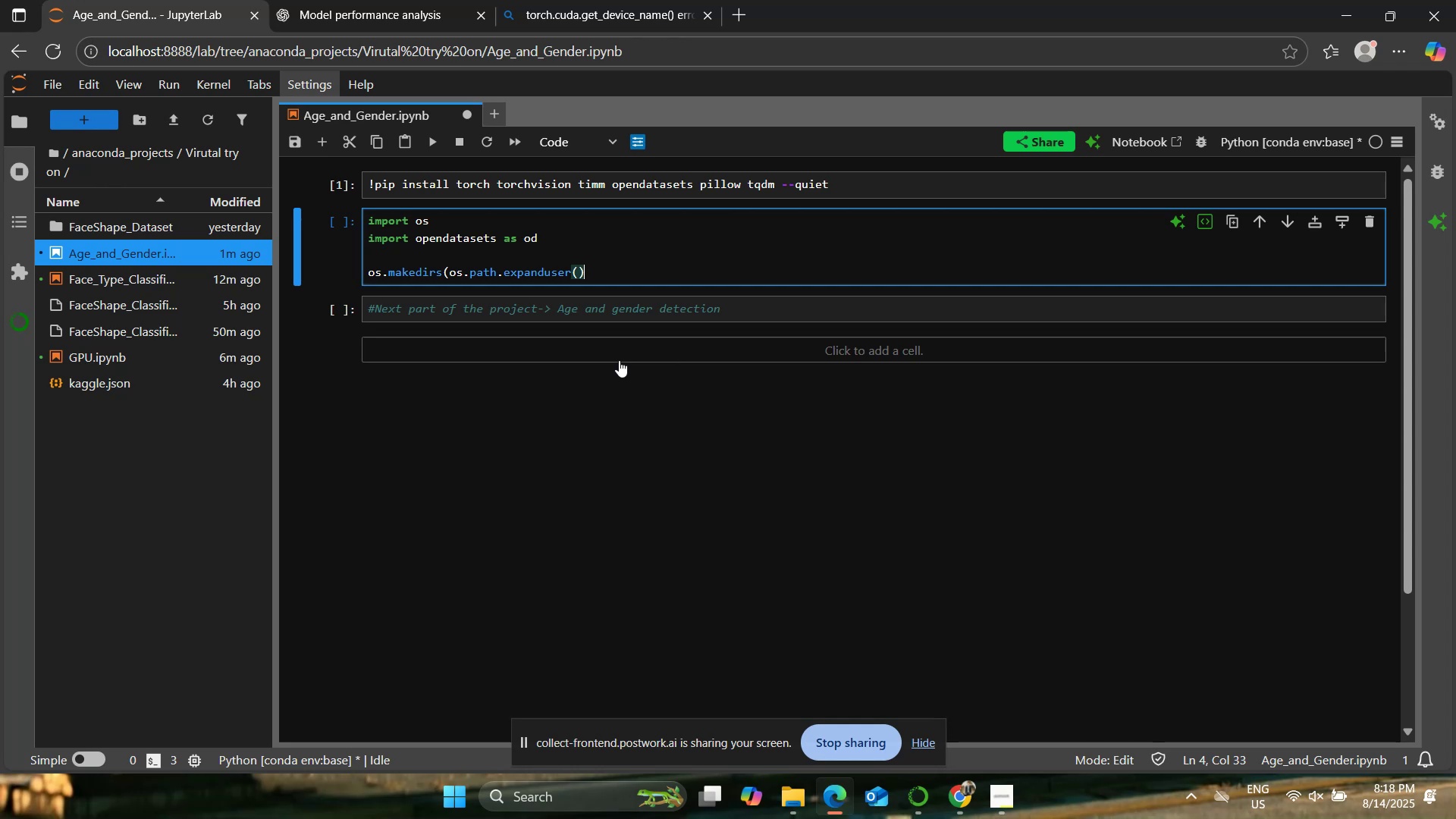 
key(ArrowLeft)
 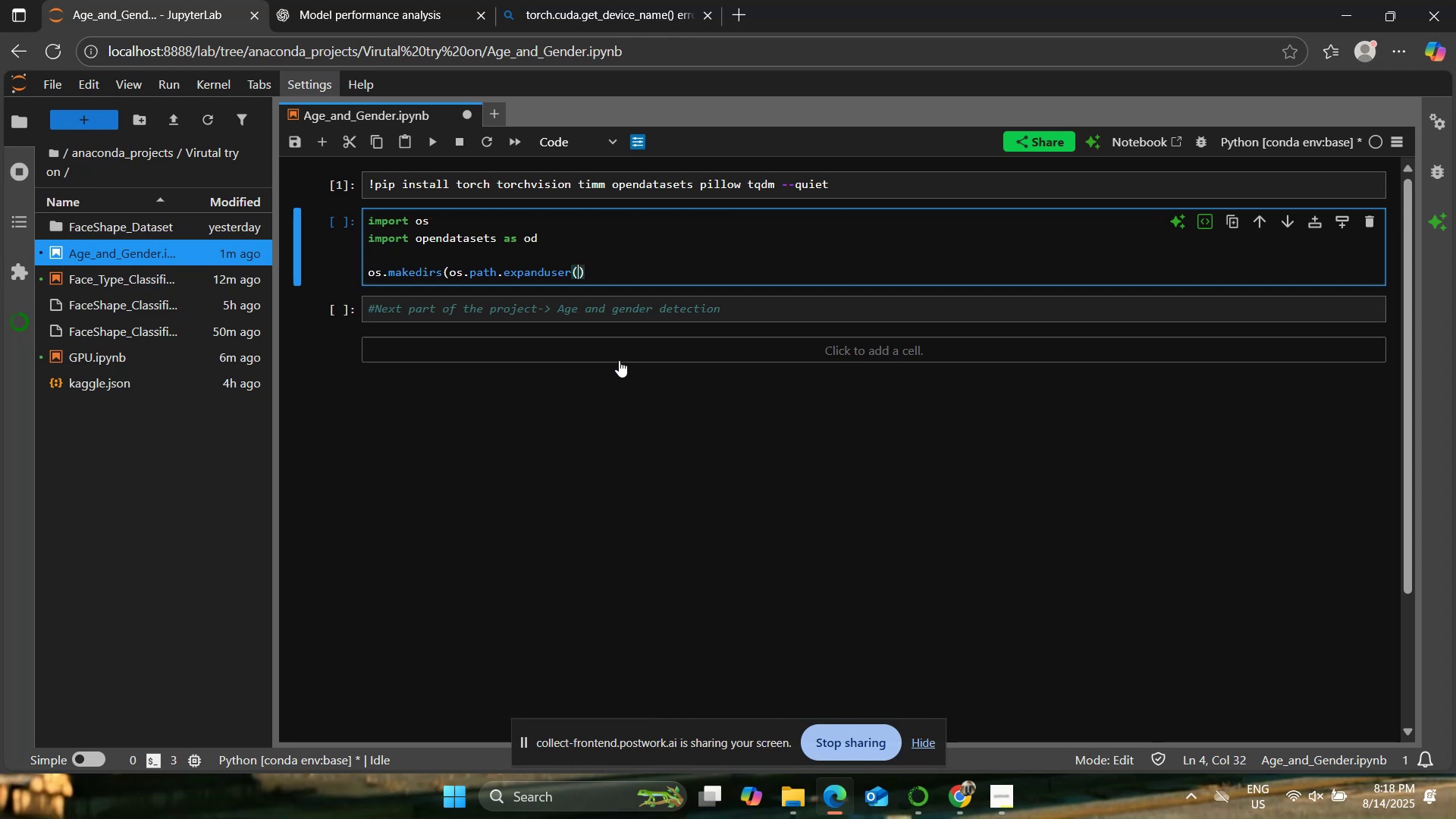 
key(Shift+Quote)
 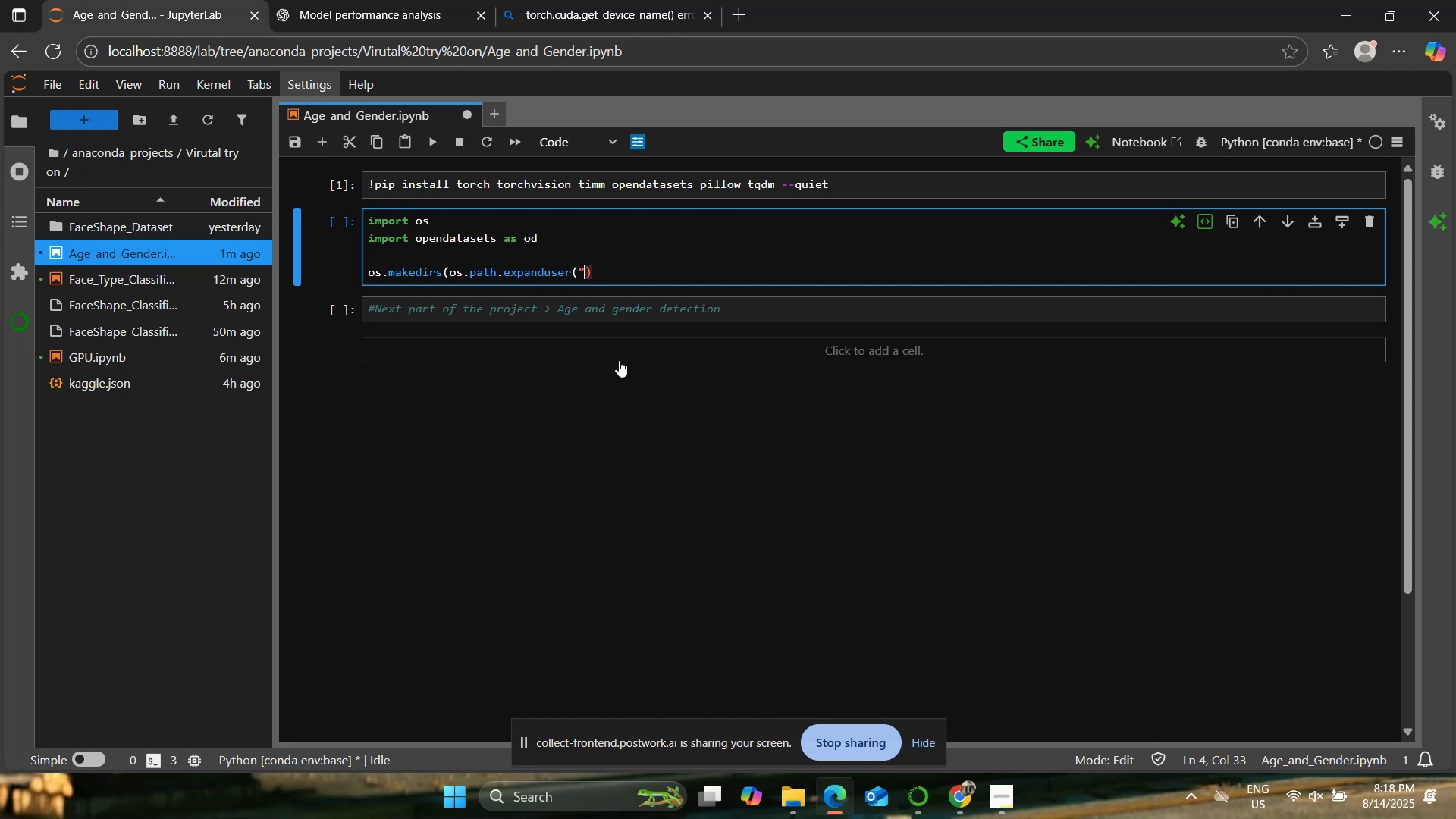 
key(Shift+Quote)
 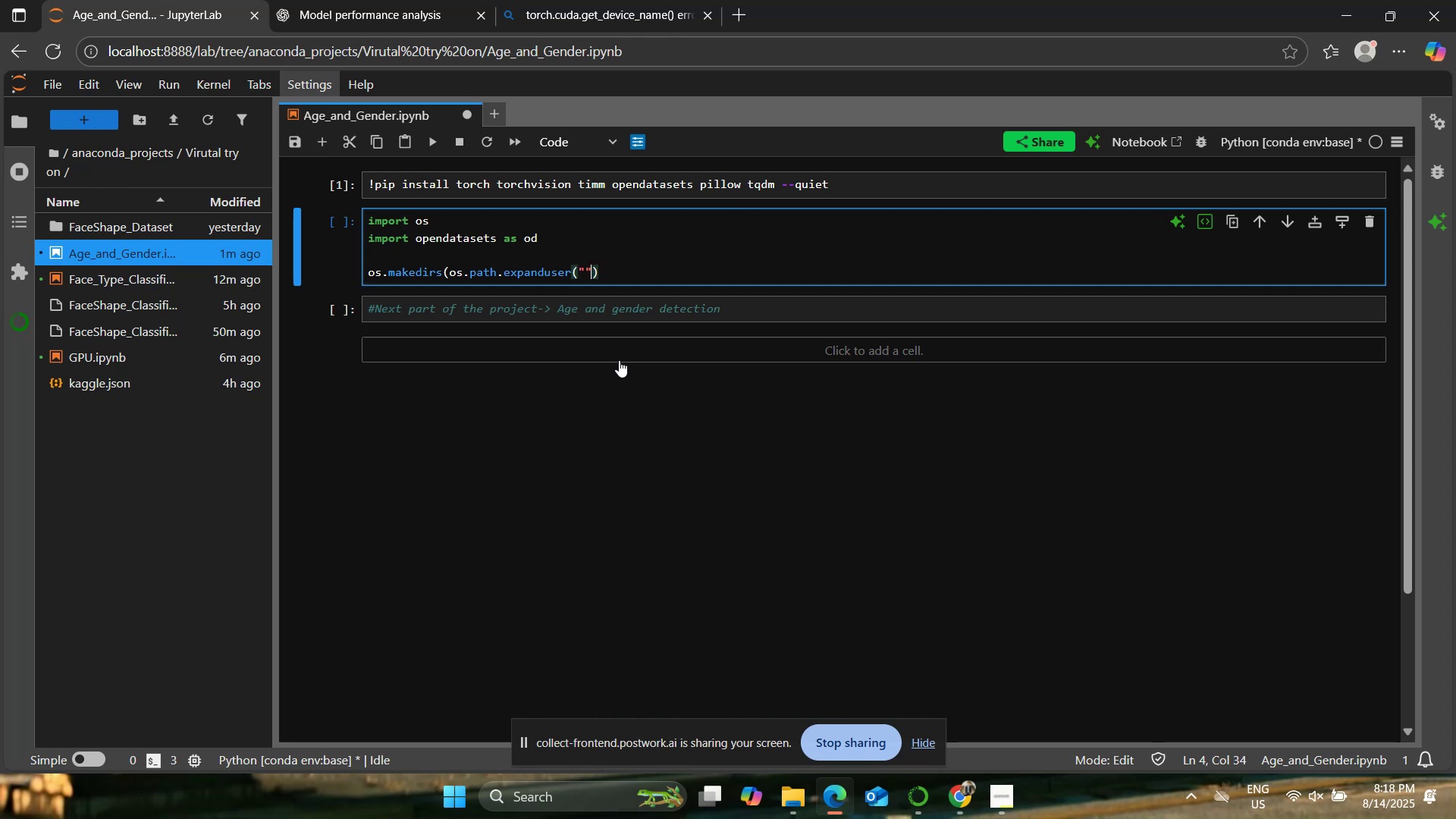 
key(ArrowLeft)
 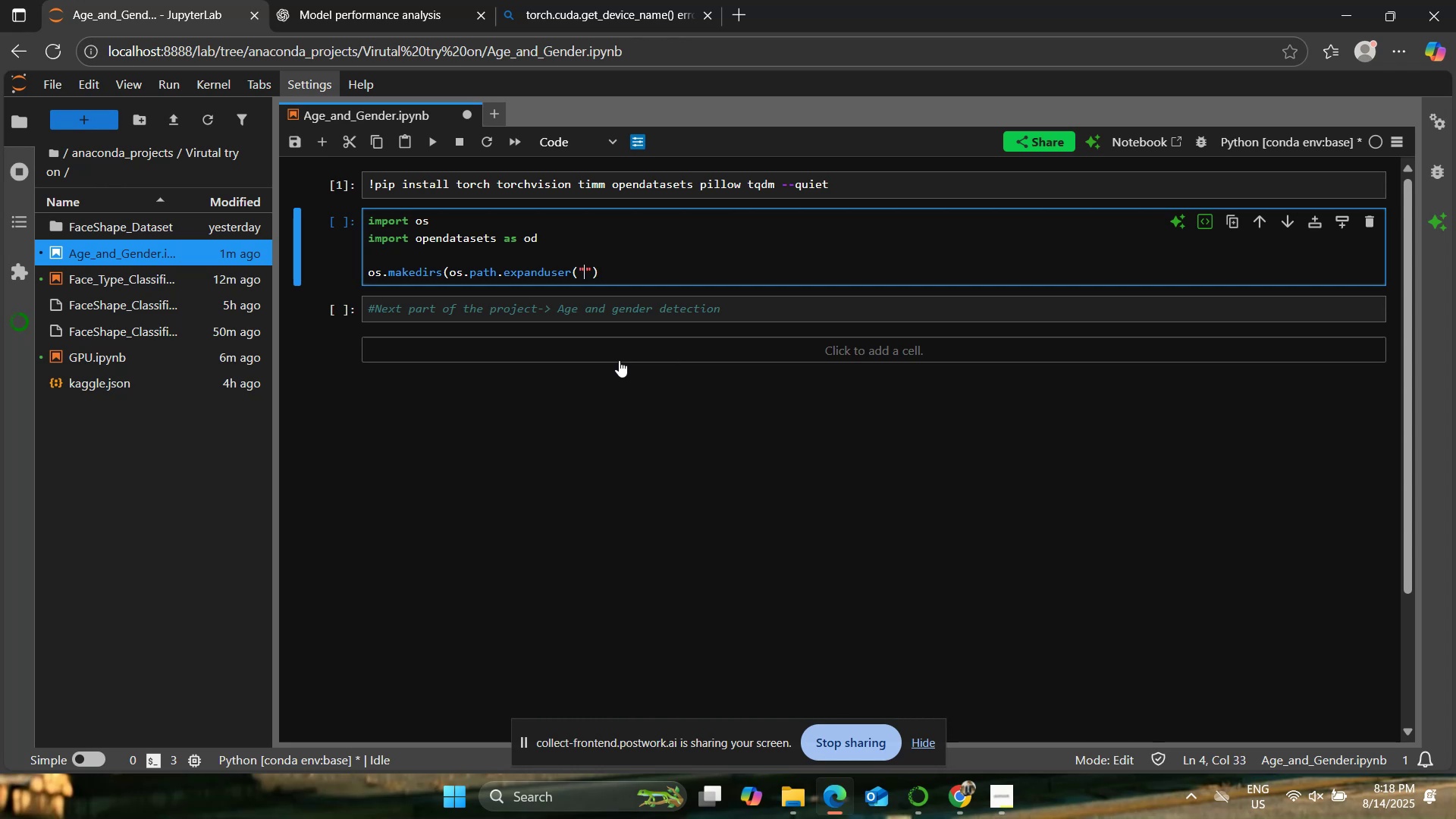 
type(~/.kaggle)
 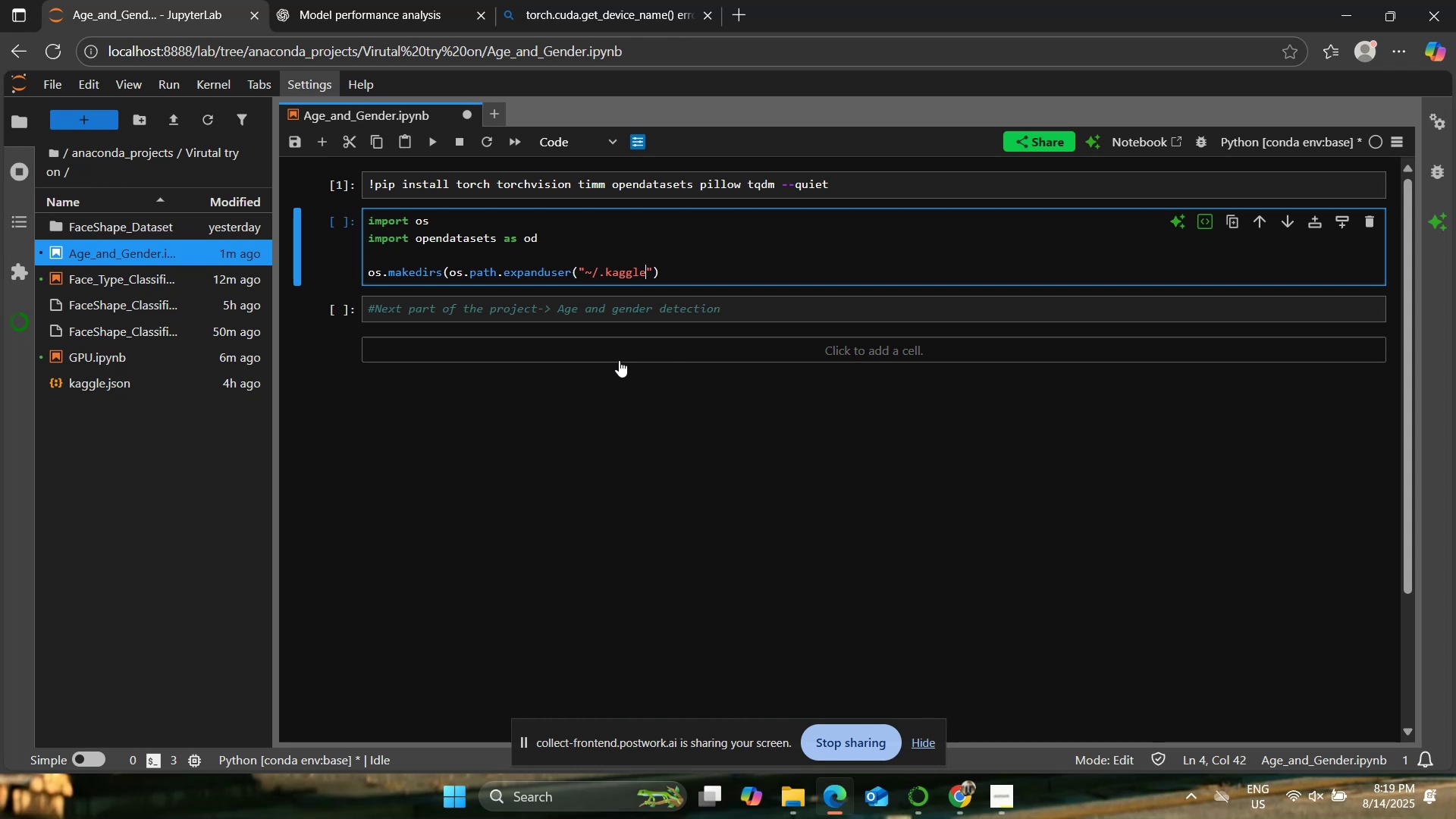 
key(ArrowRight)
 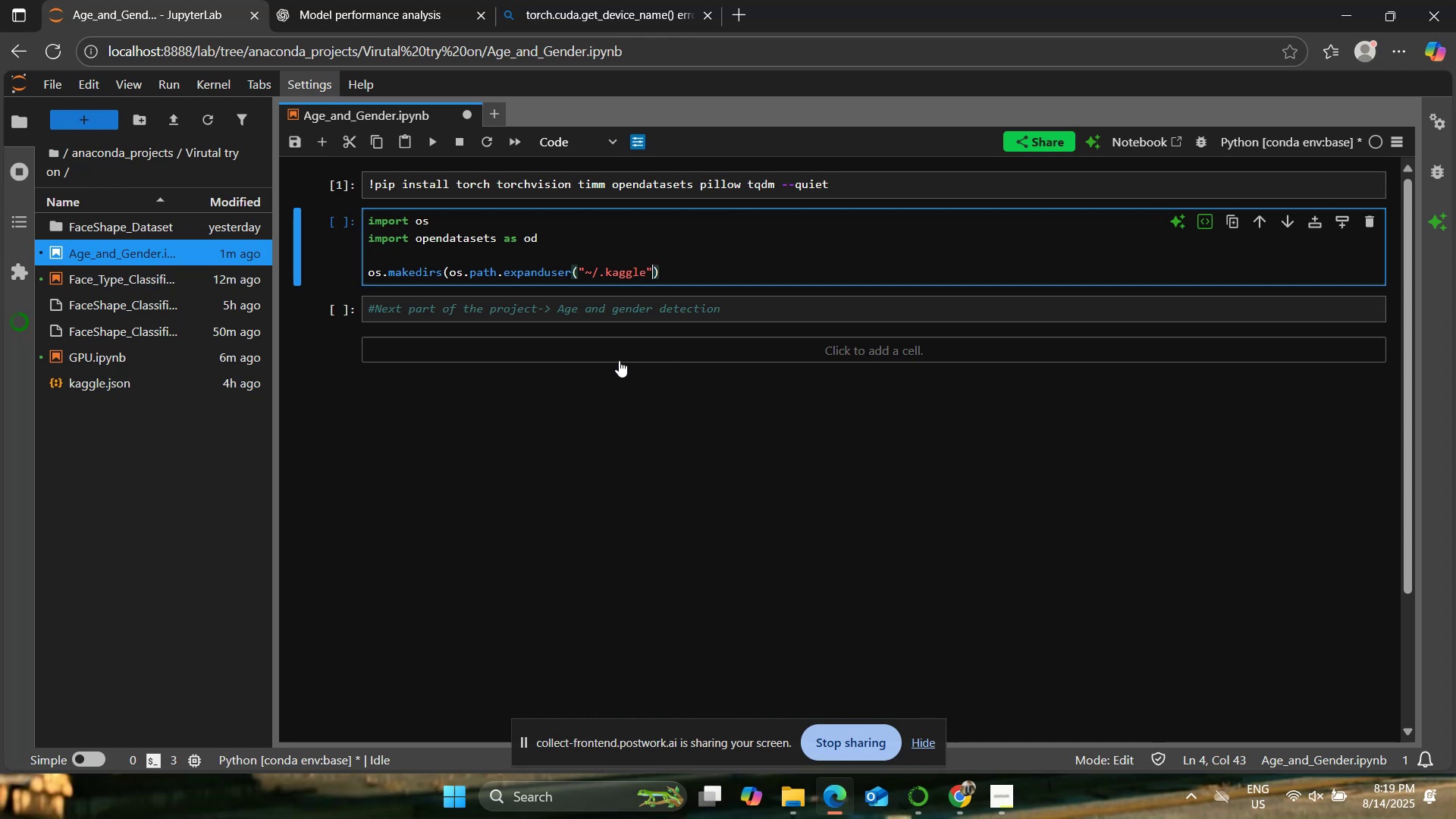 
key(ArrowRight)
 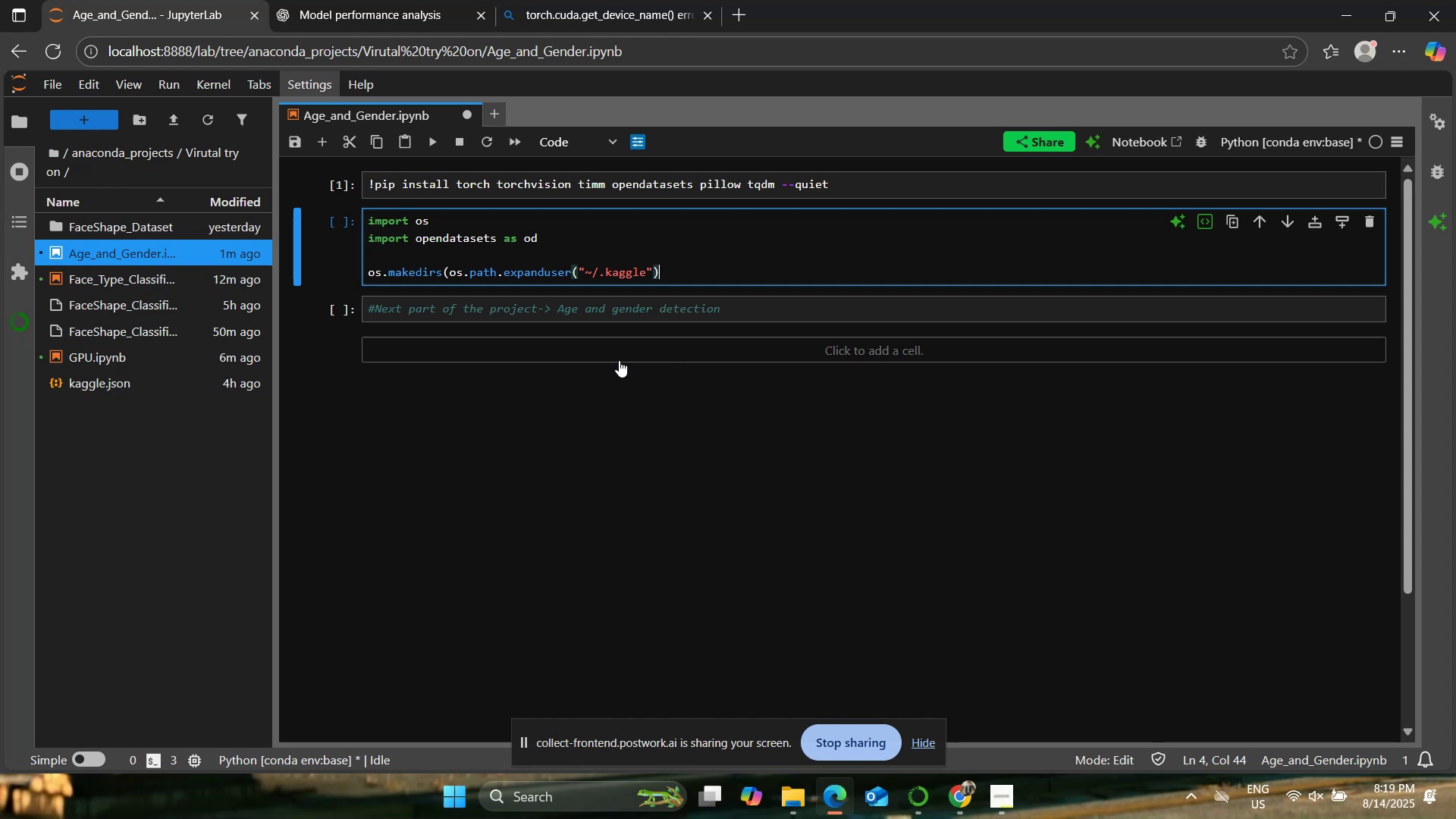 
type(,exist_ok+True)
key(Backspace)
key(Backspace)
key(Backspace)
key(Backspace)
type(=)
key(Backspace)
key(Backspace)
type(=True))
 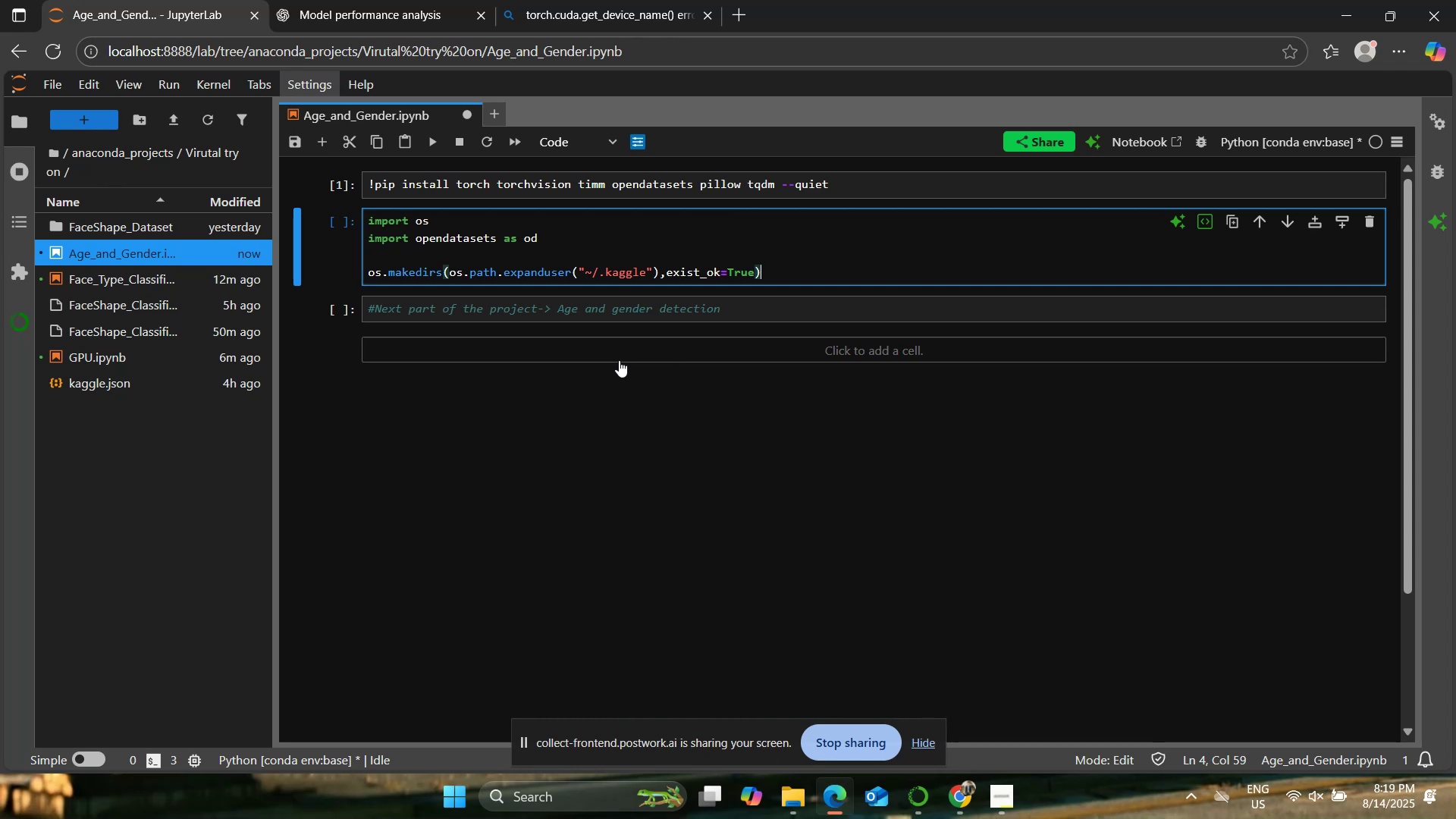 
key(Enter)
 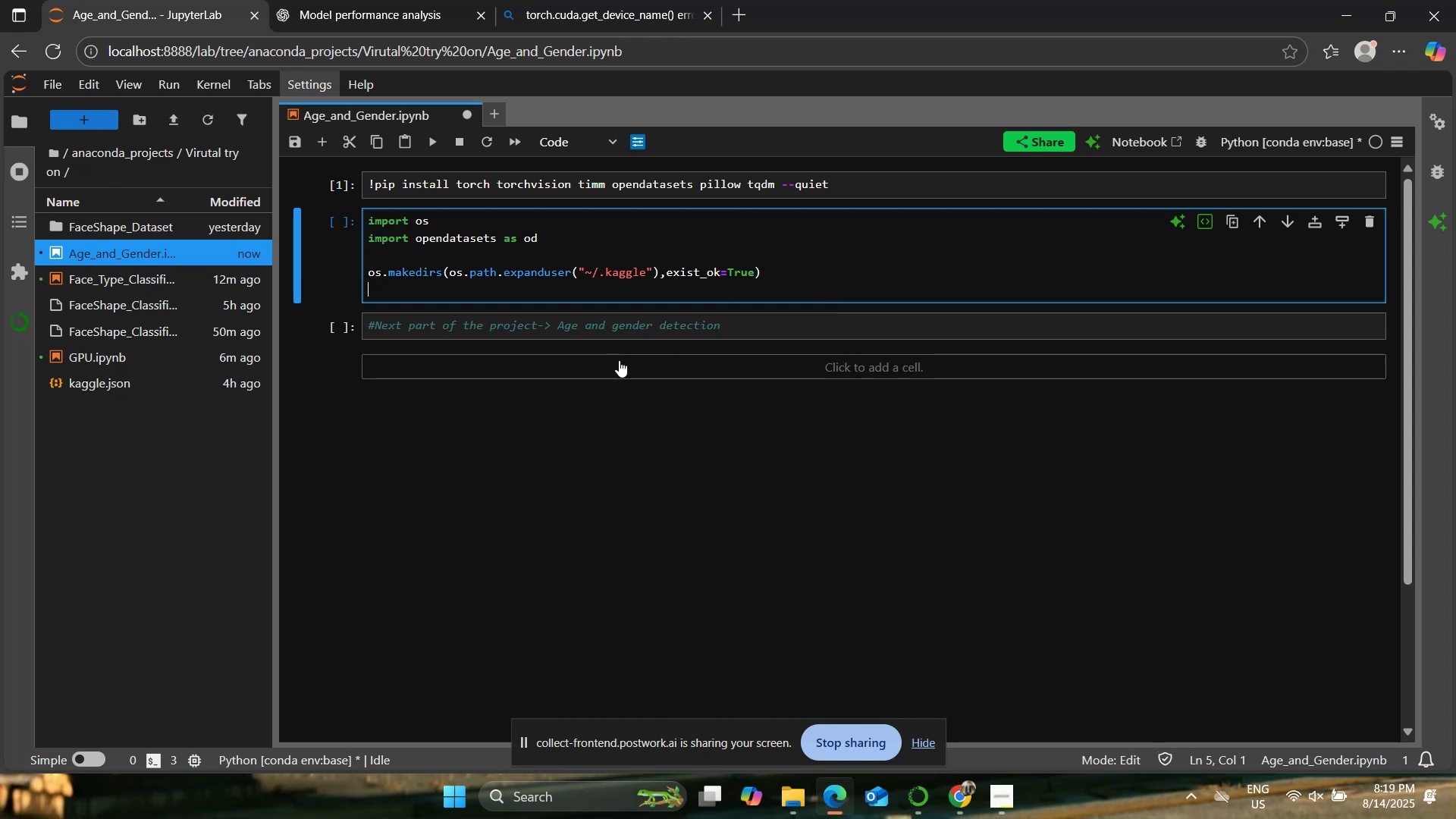 
type(os.)
 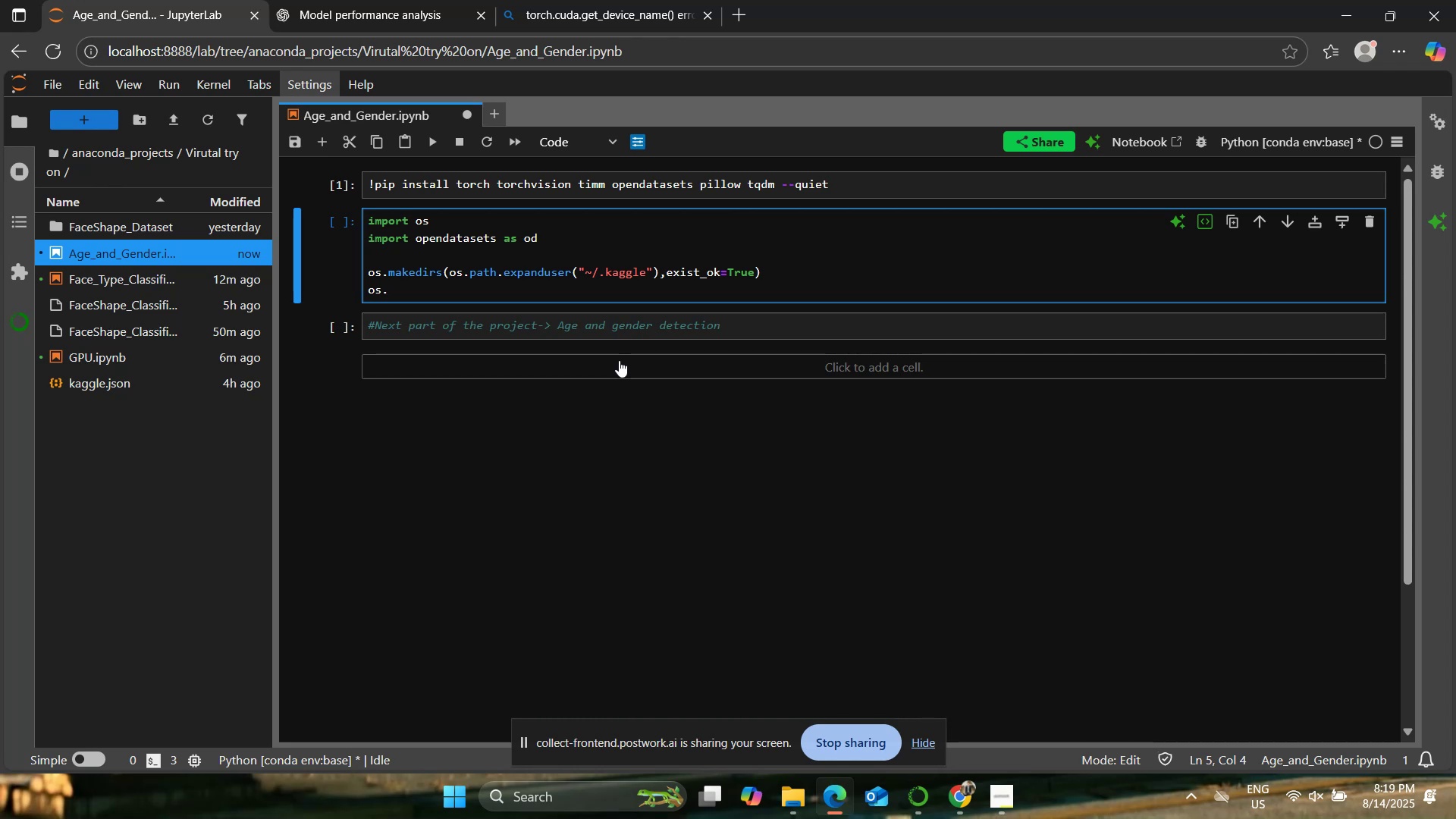 
wait(17.81)
 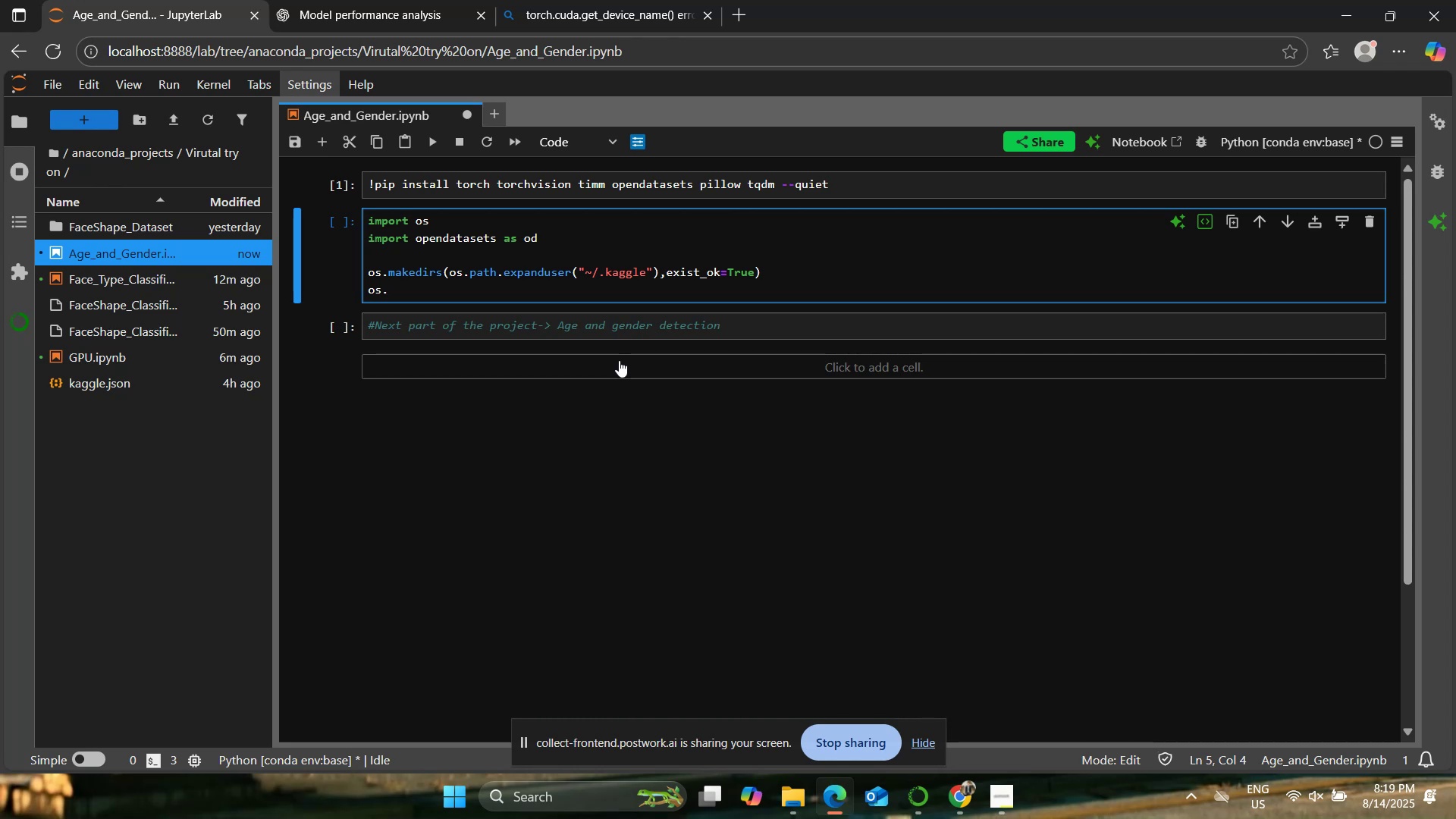 
type(rename(")
 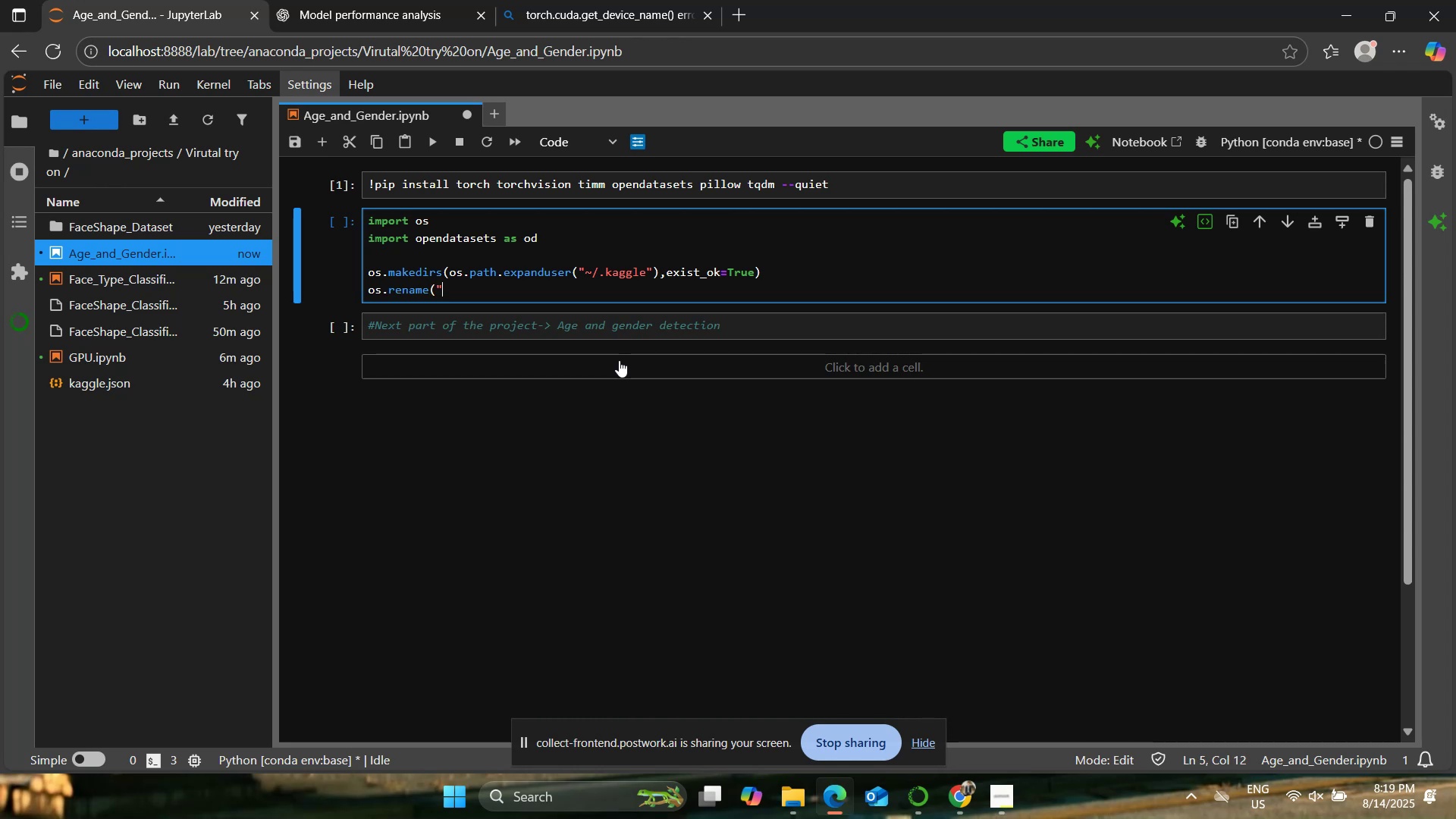 
hold_key(key=ShiftRight, duration=0.35)
 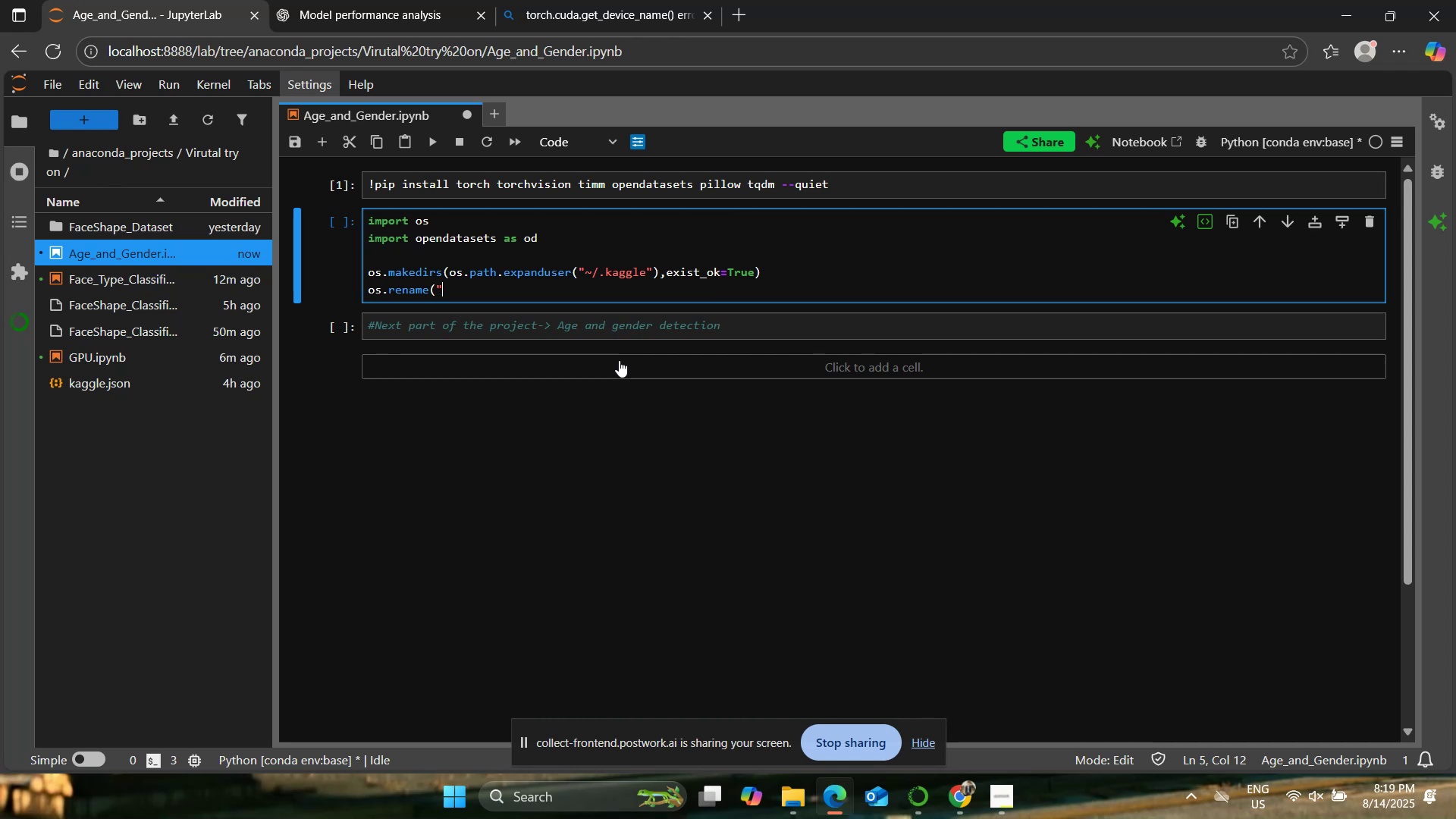 
type(kaggle.json:)
key(Backspace)
type(",os.path.expanduser())
 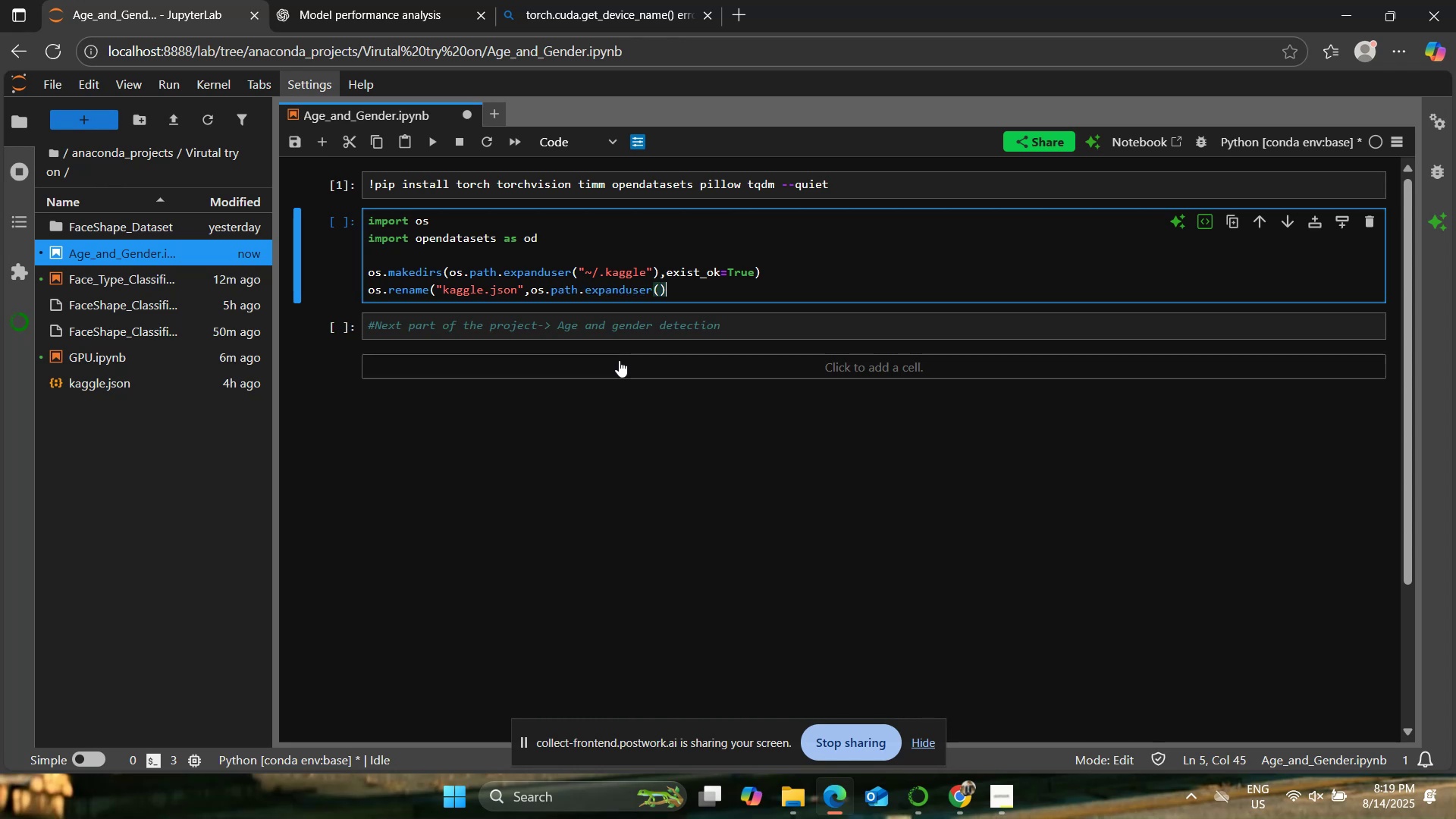 
key(ArrowLeft)
 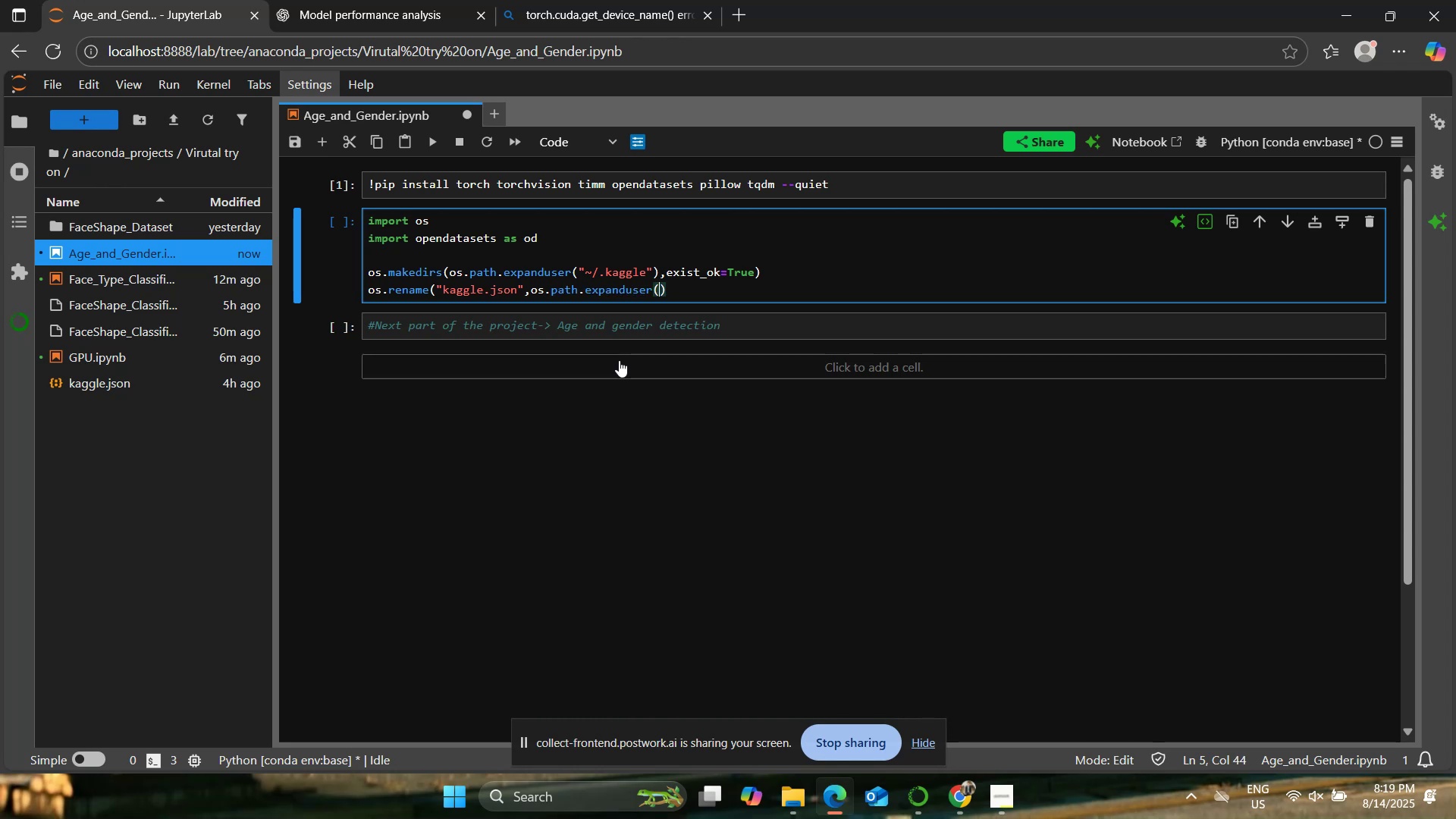 
key(ArrowRight)
 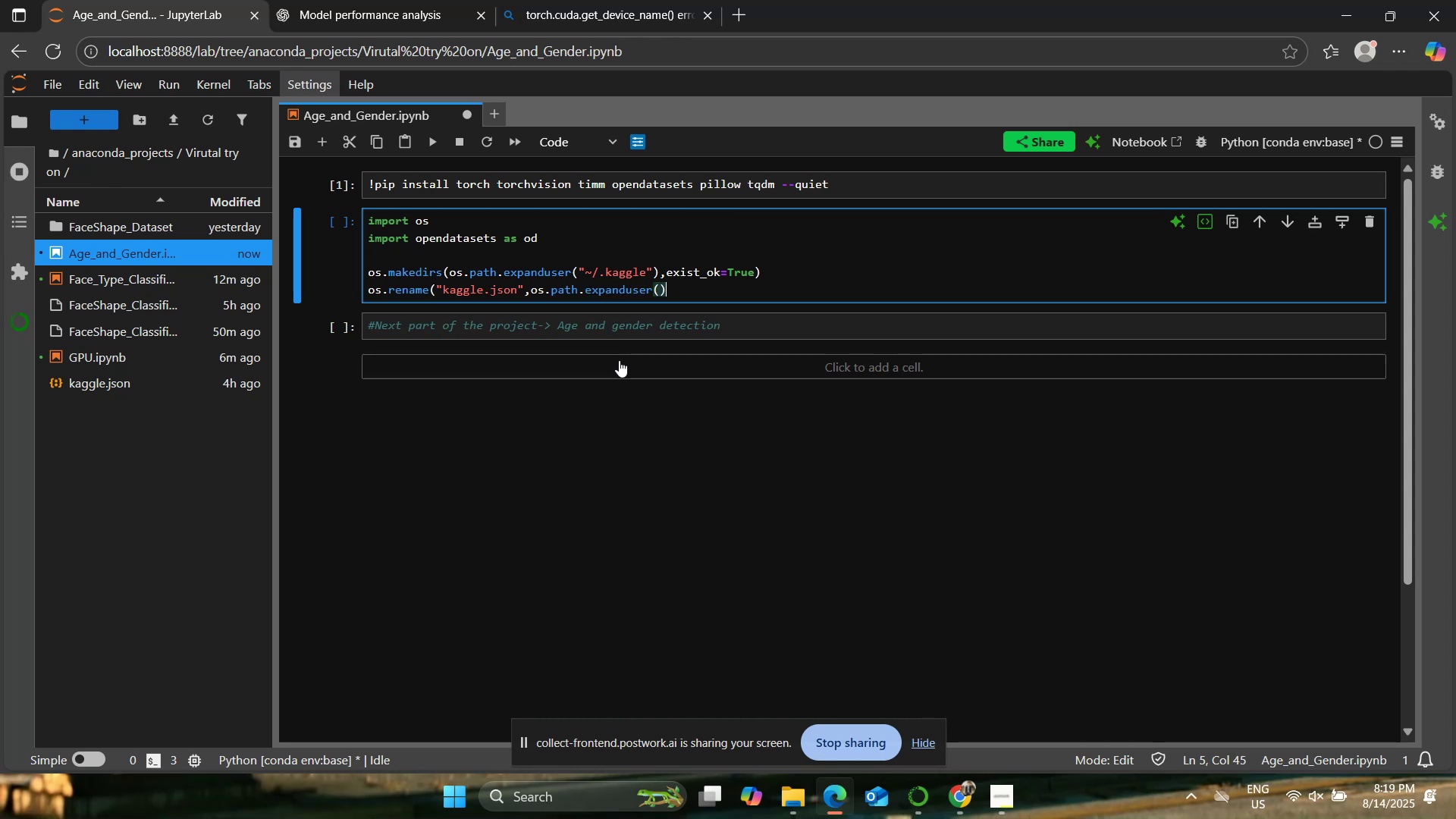 
key(Shift+0)
 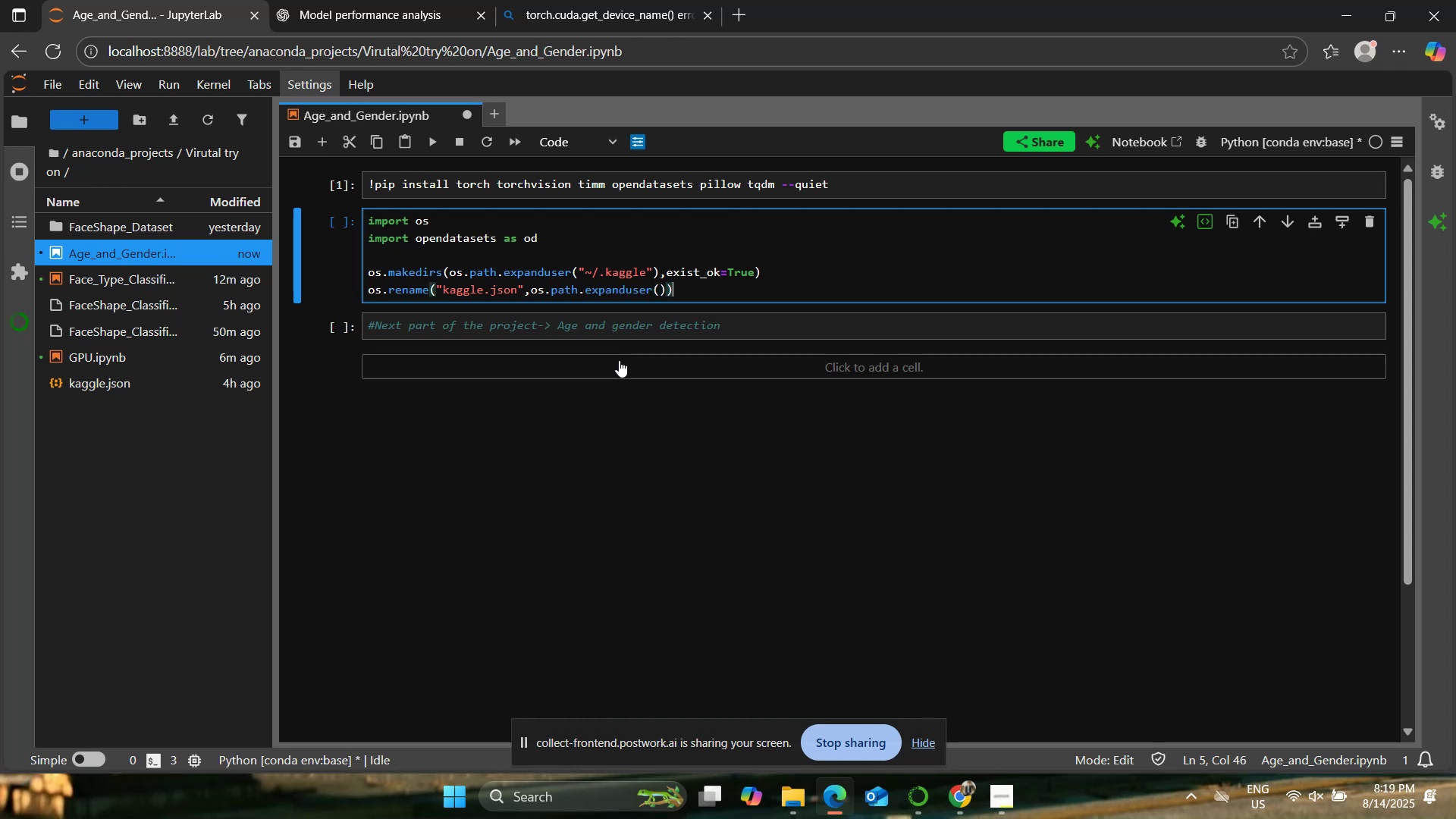 
key(ArrowLeft)
 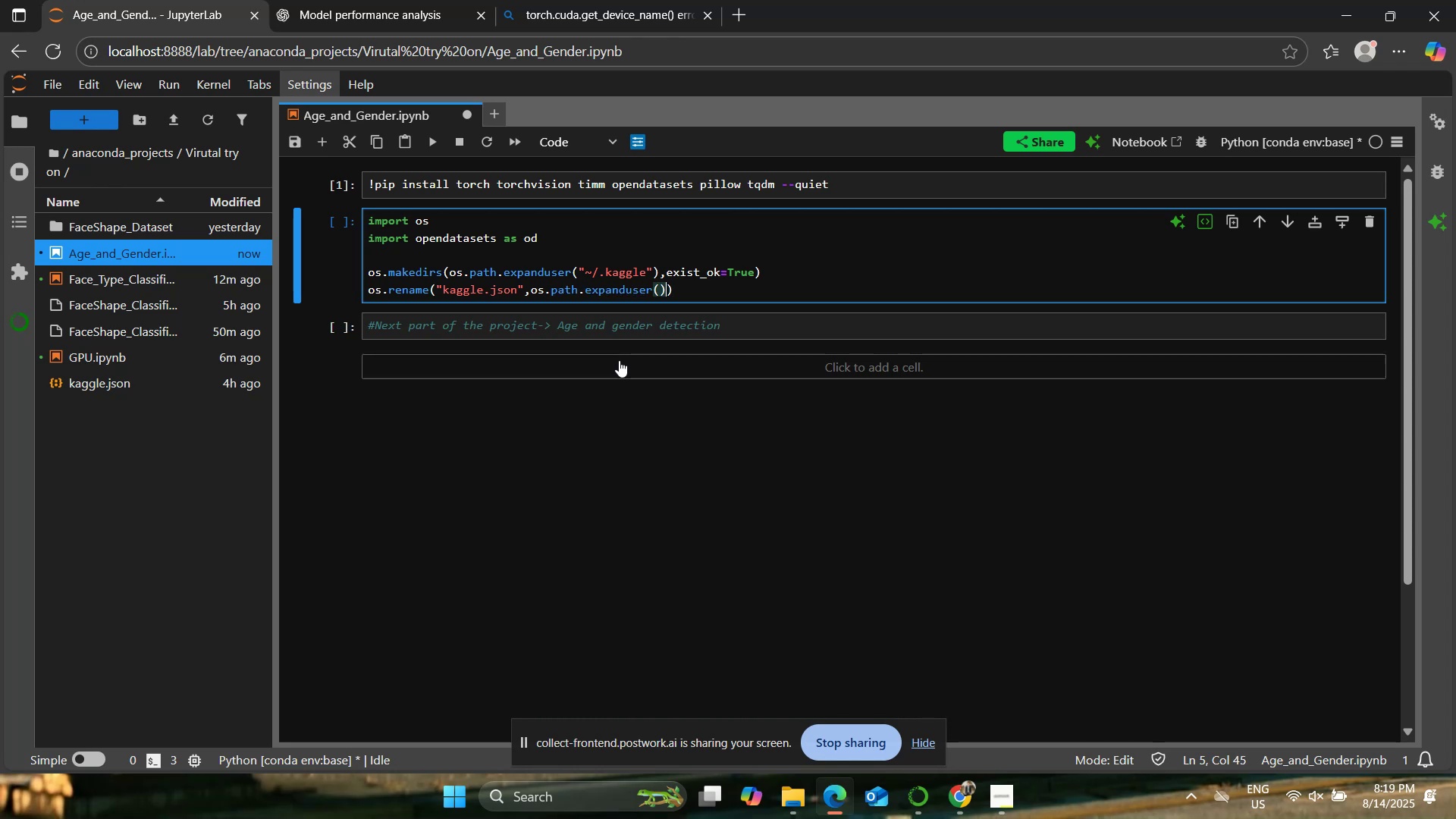 
key(ArrowLeft)
 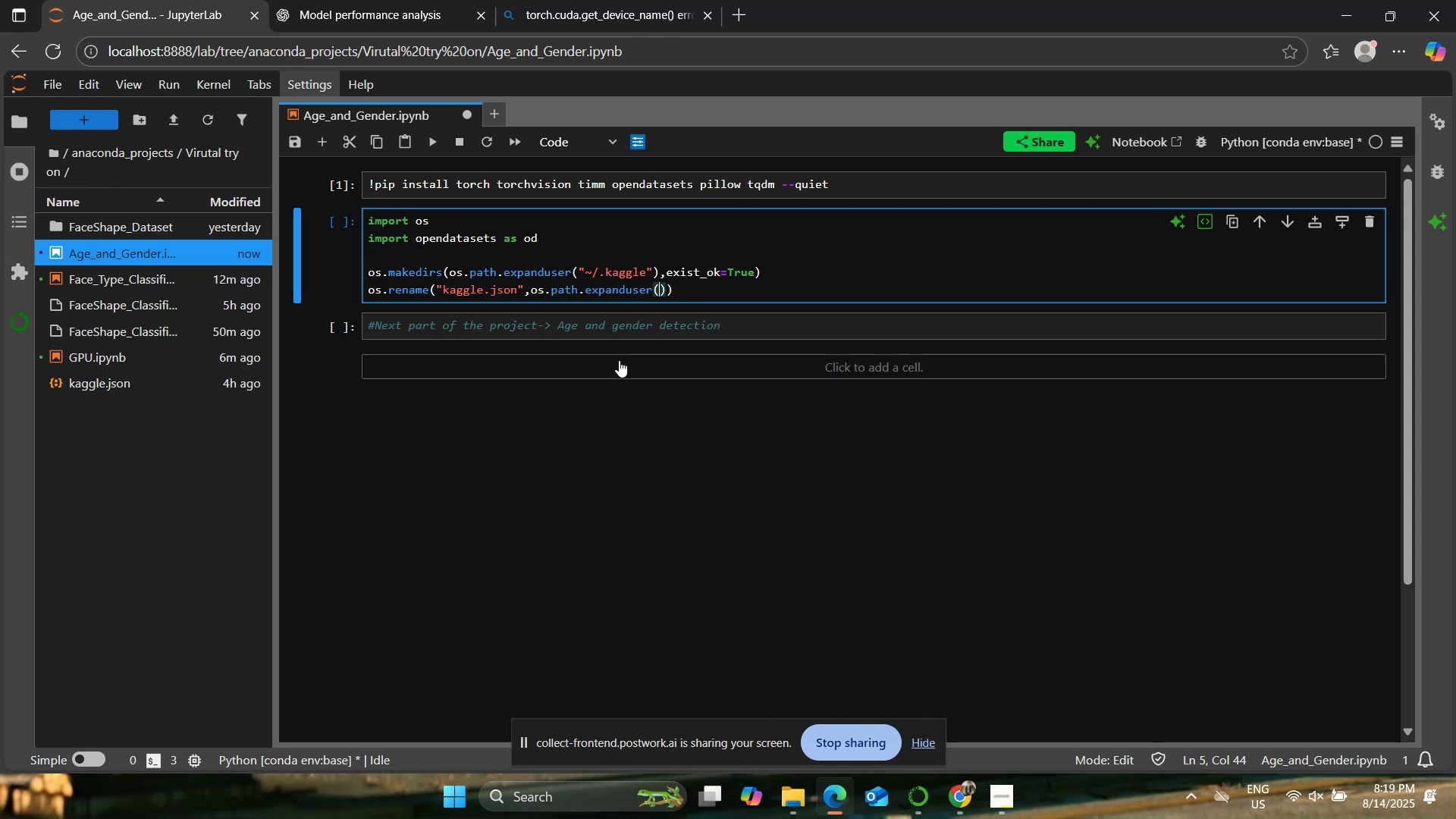 
key(Shift+Quote)
 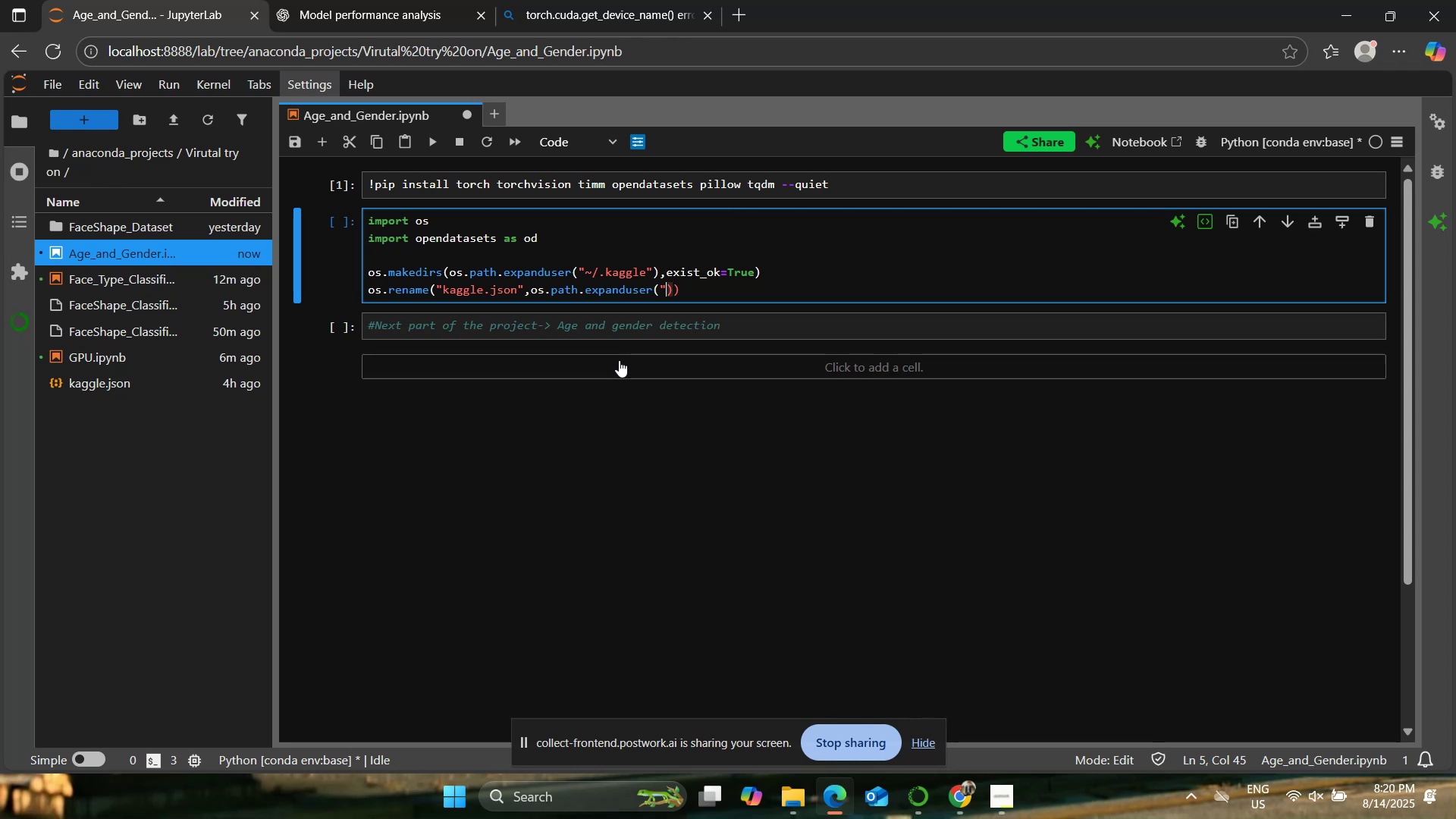 
key(Shift+ShiftRight)
 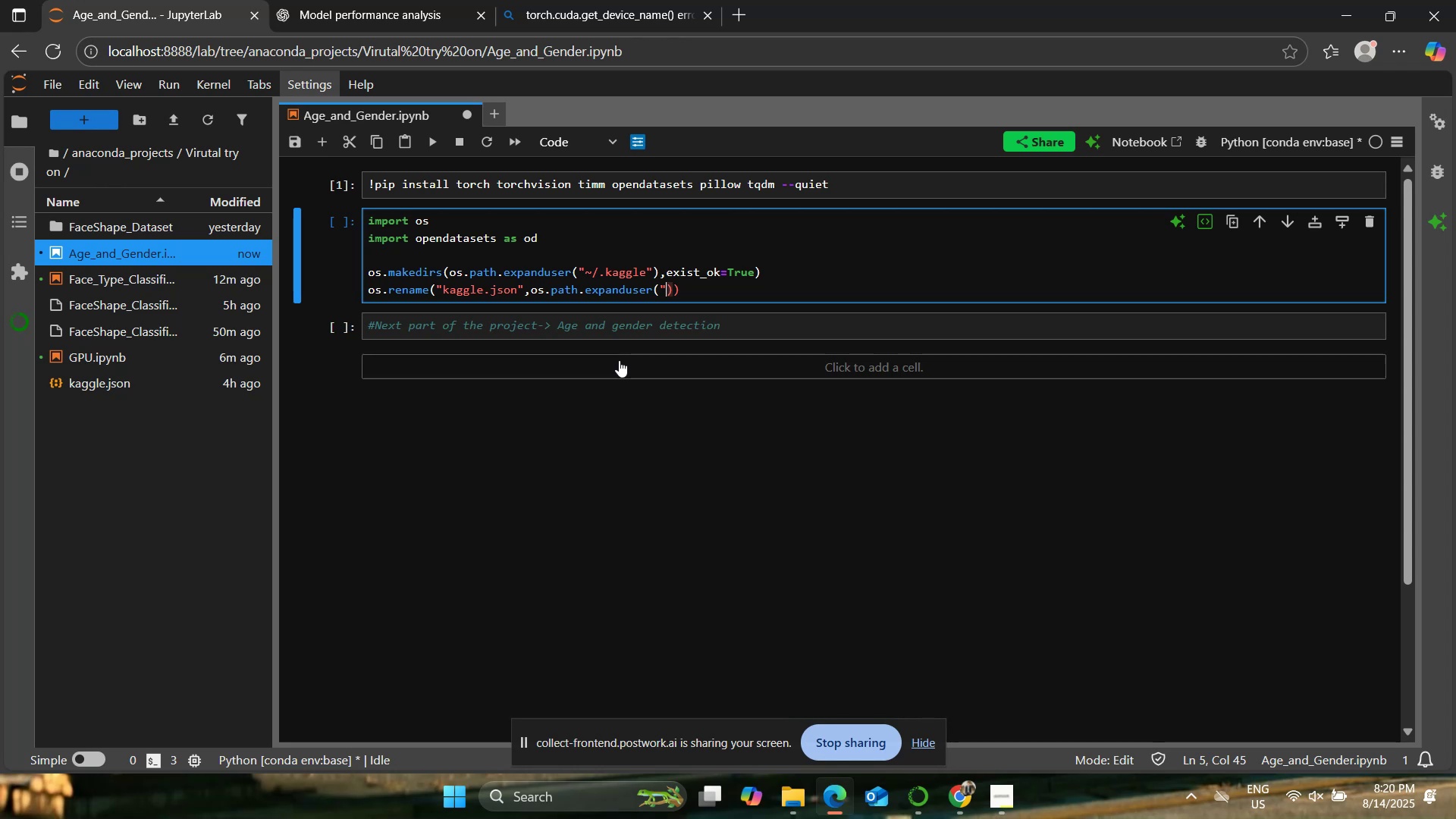 
key(Shift+Quote)
 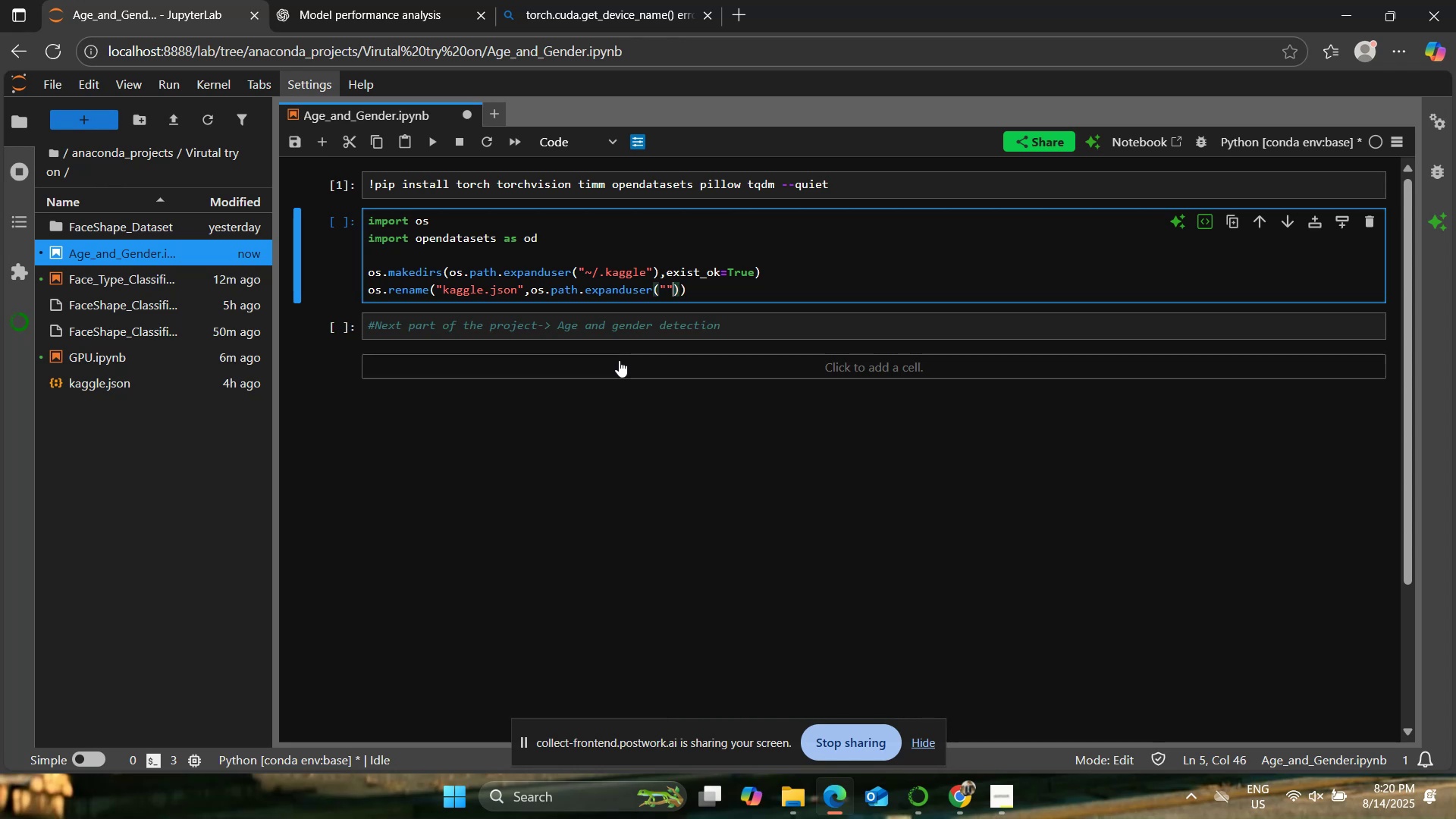 
key(ArrowLeft)
 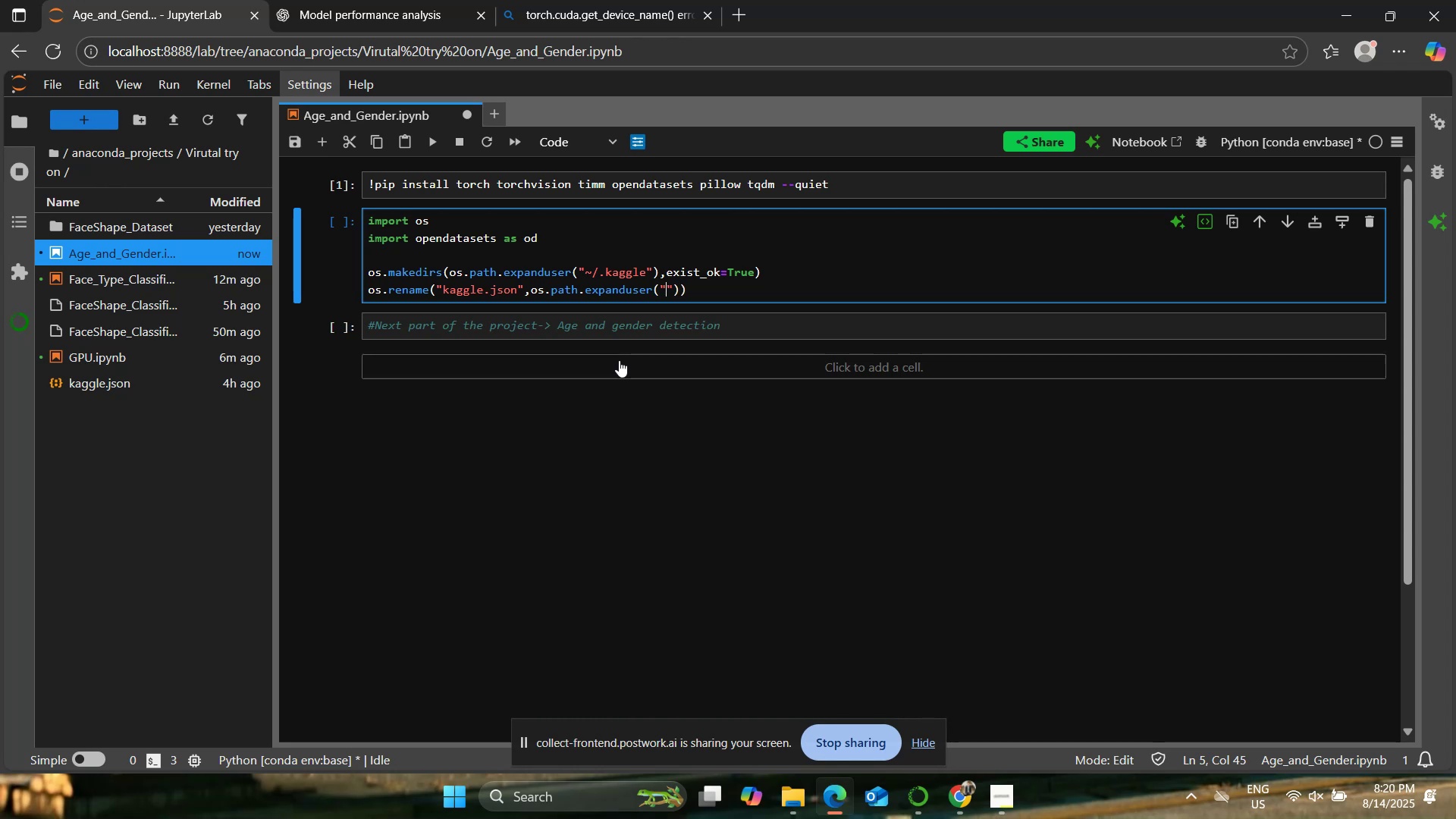 
type(~/.kaggle/kaggle.json)
 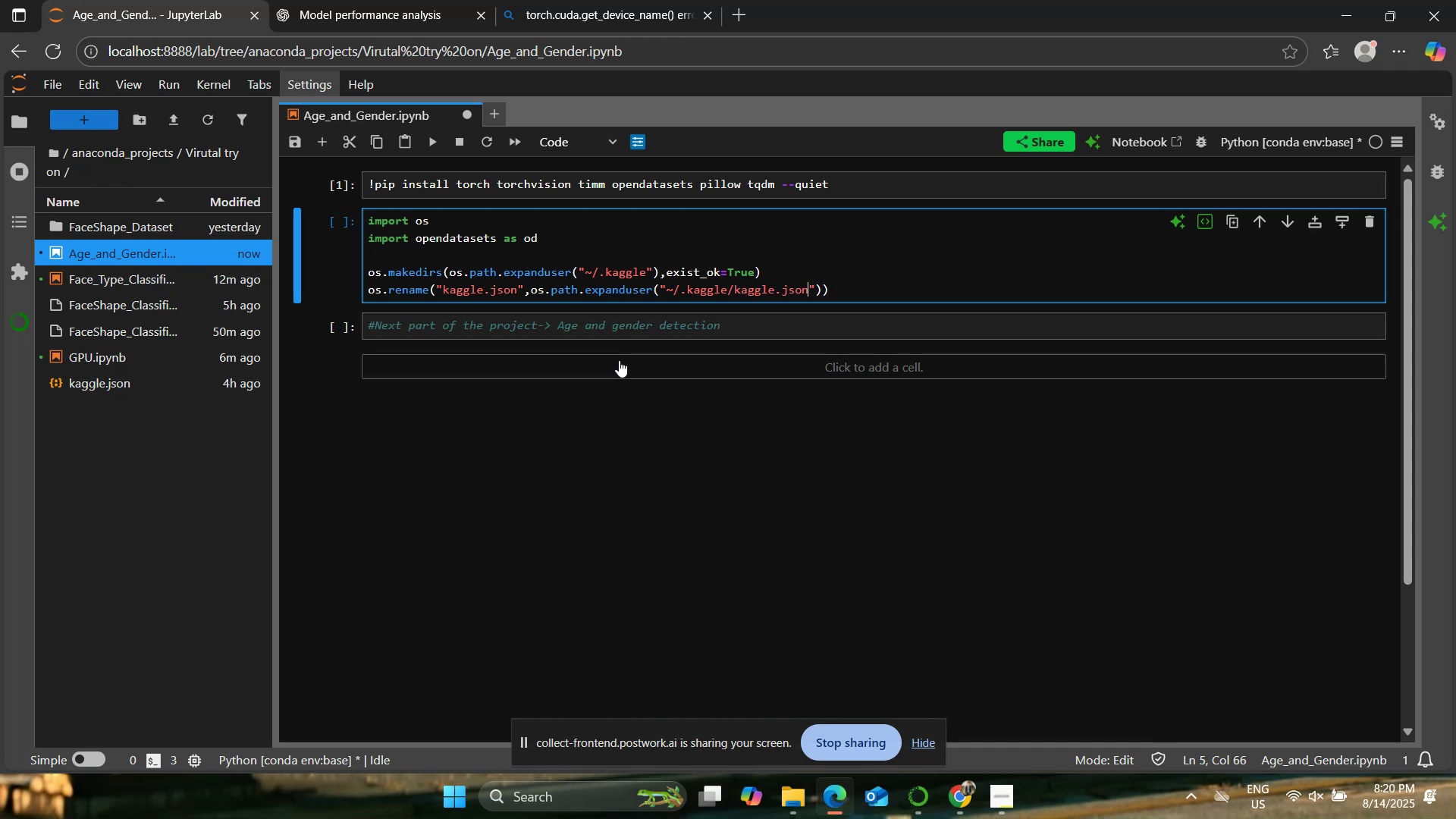 
key(ArrowRight)
 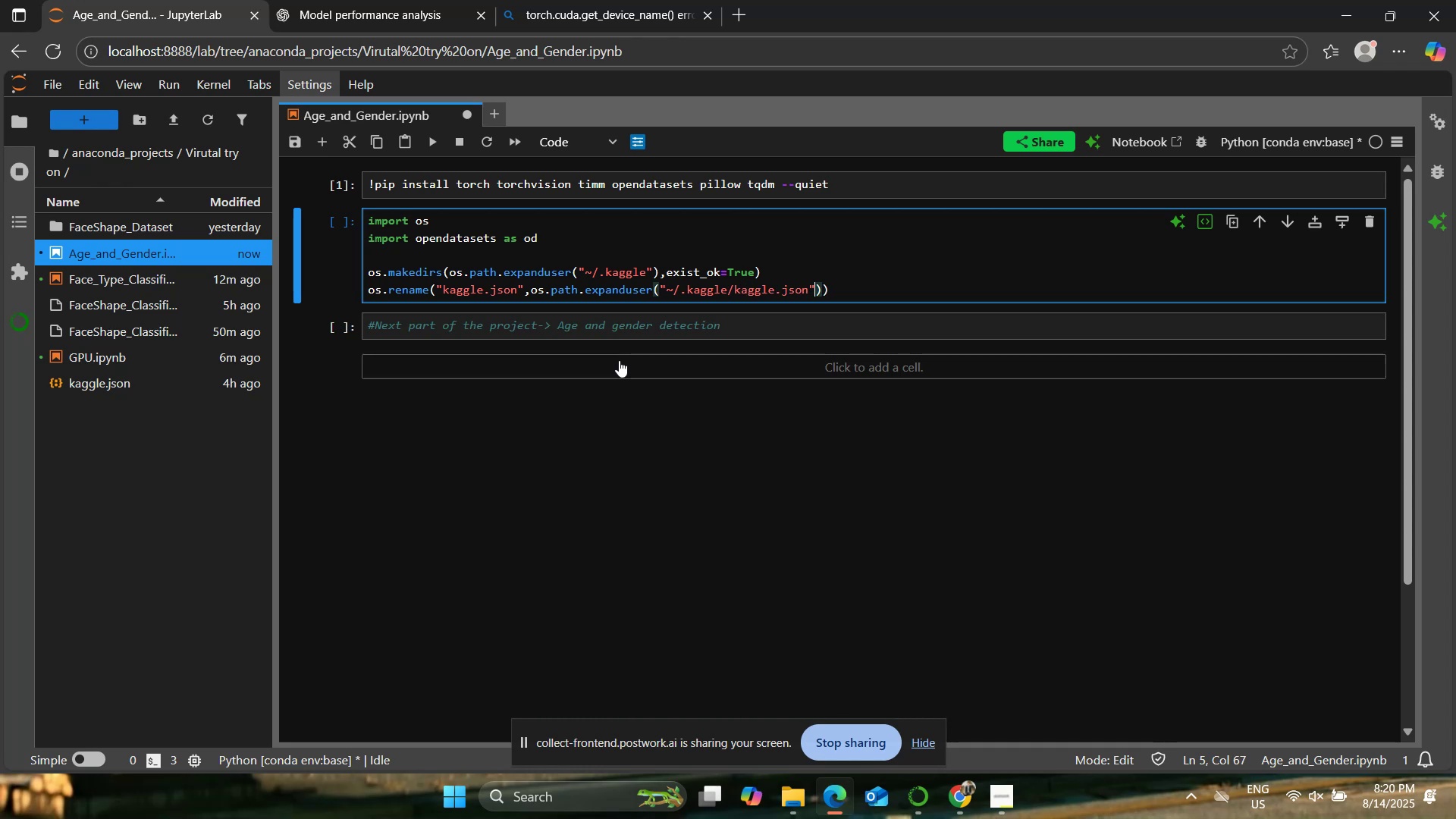 
key(ArrowRight)
 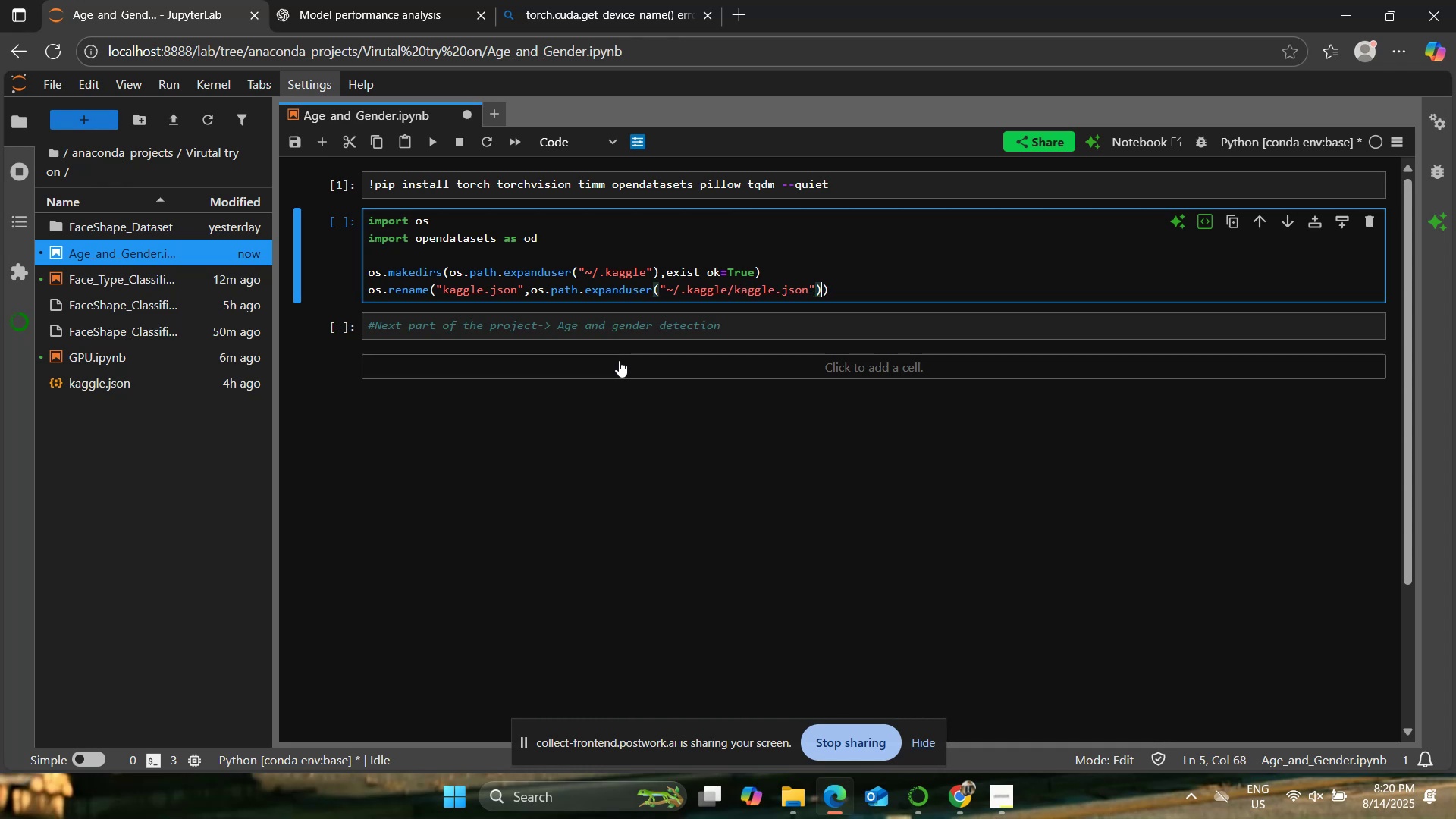 
key(ArrowRight)
 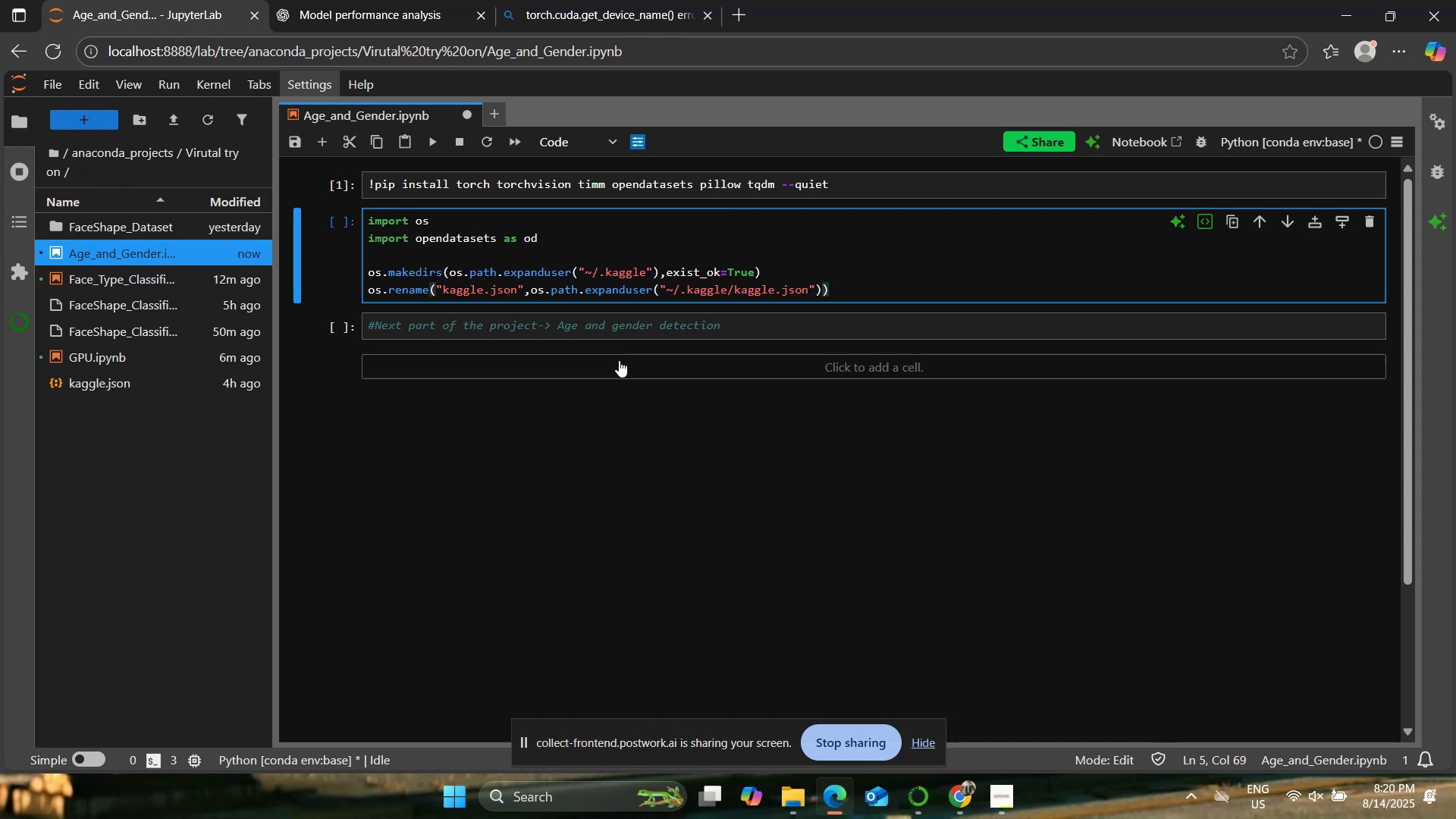 
key(Enter)
 